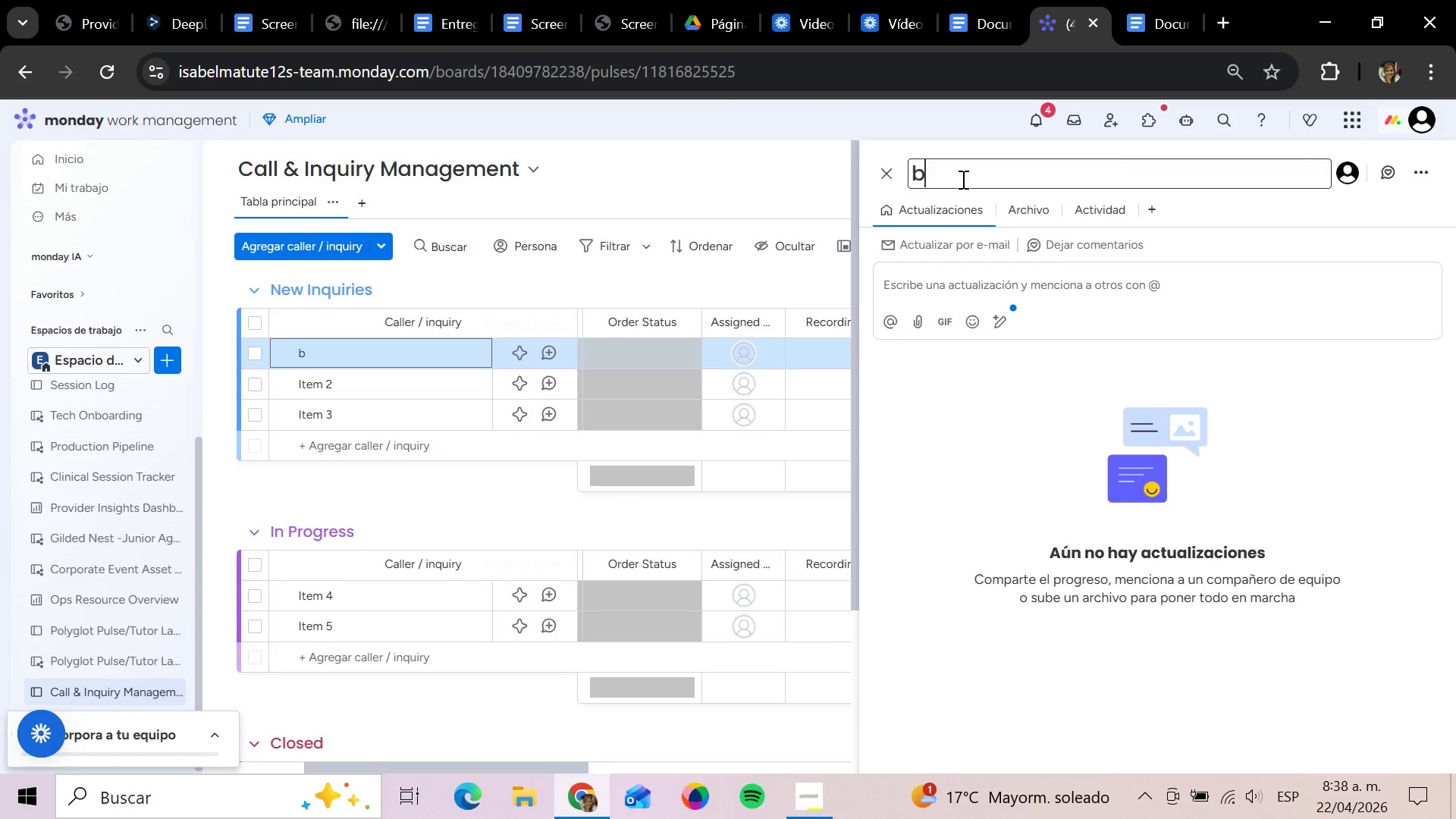 
key(B)
 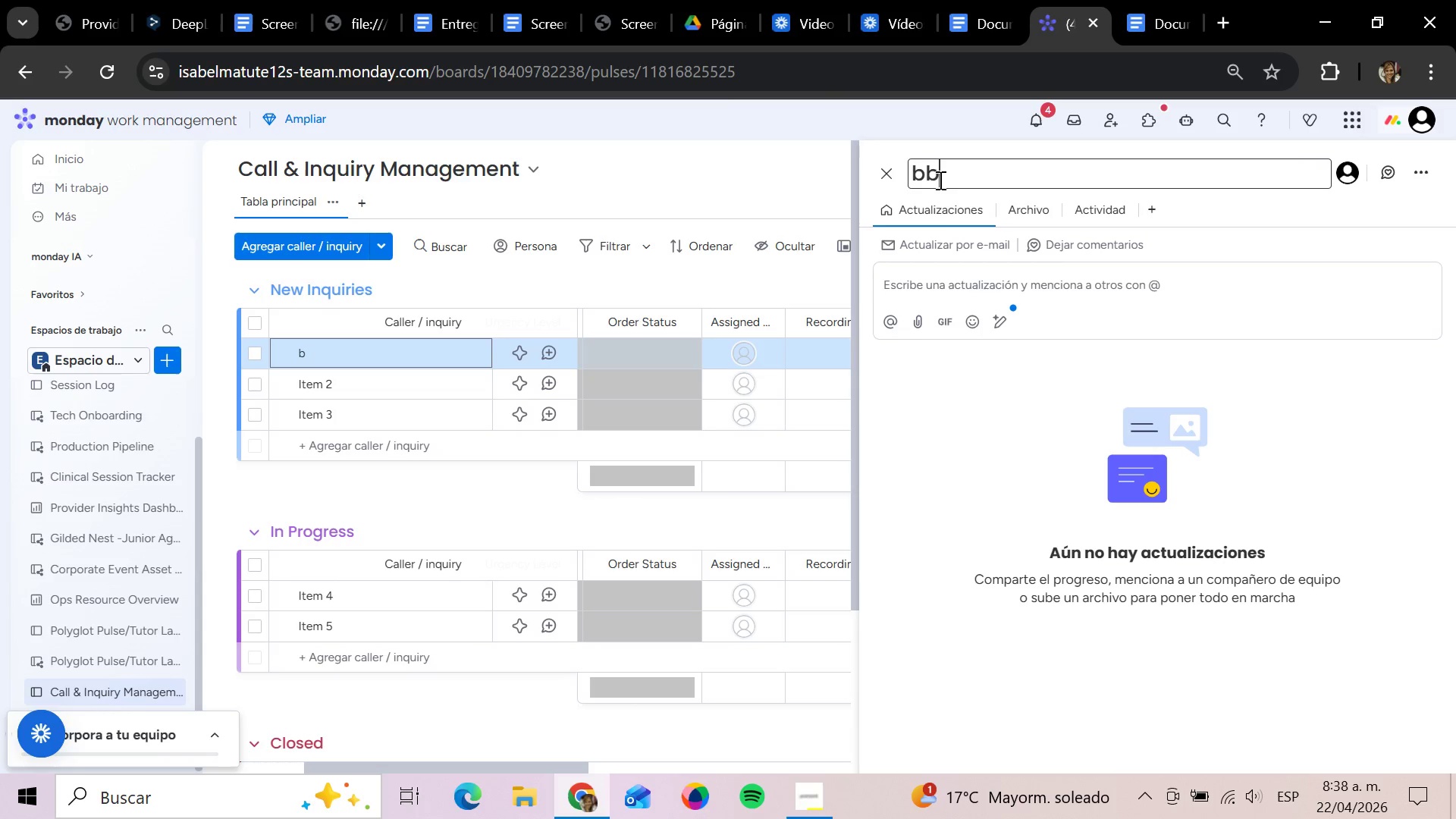 
key(CapsLock)
 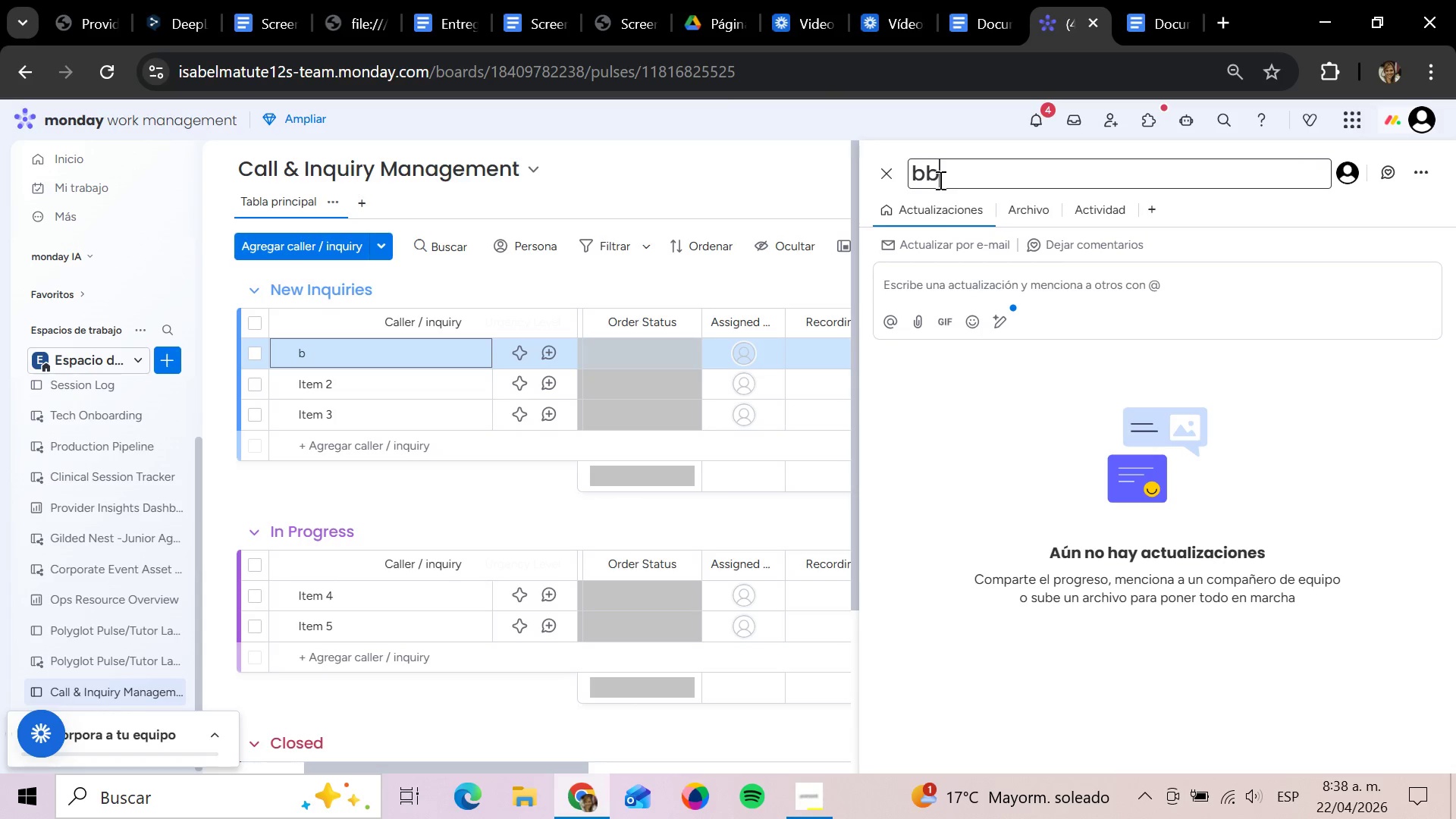 
key(B)
 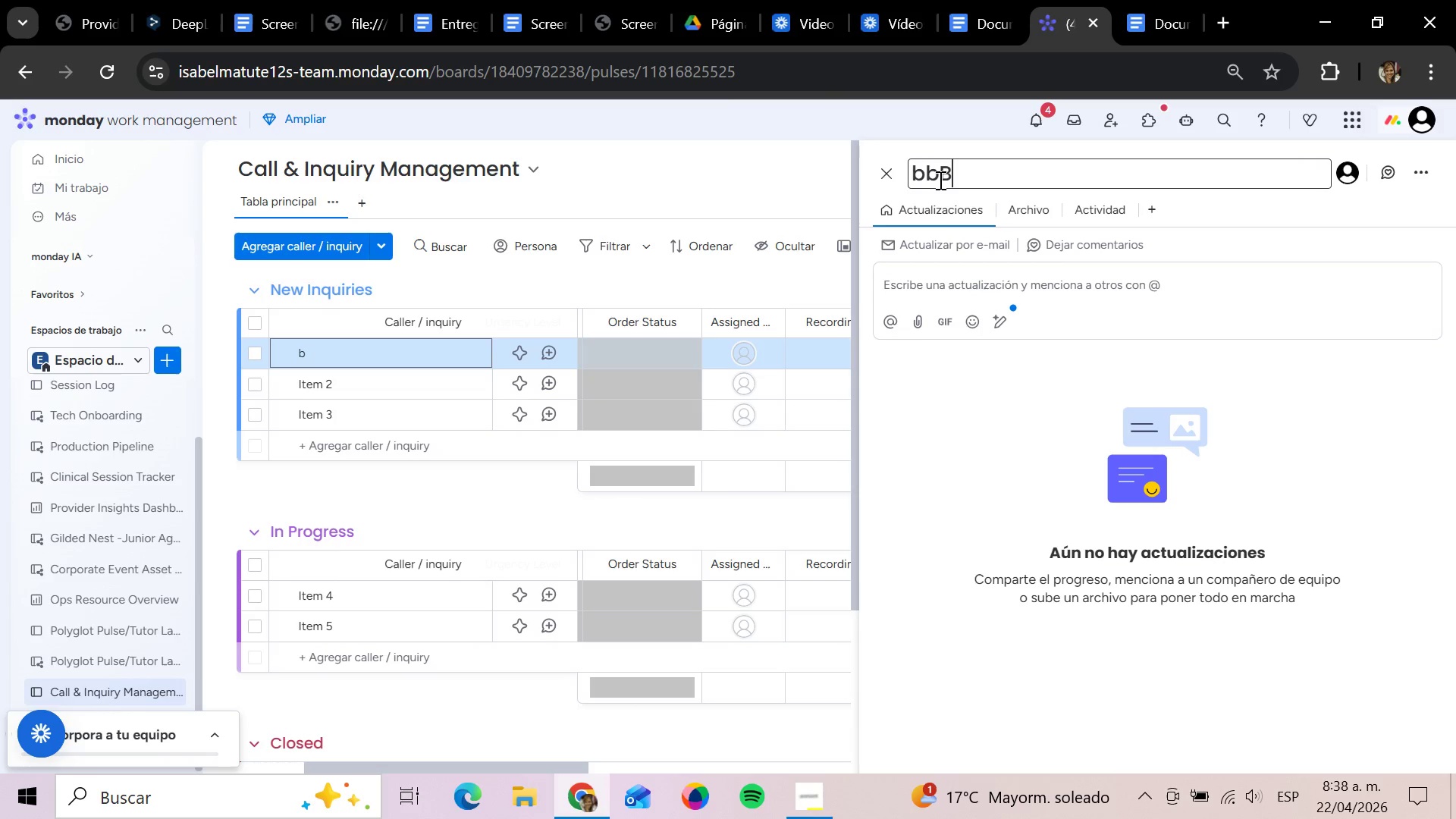 
key(ArrowLeft)
 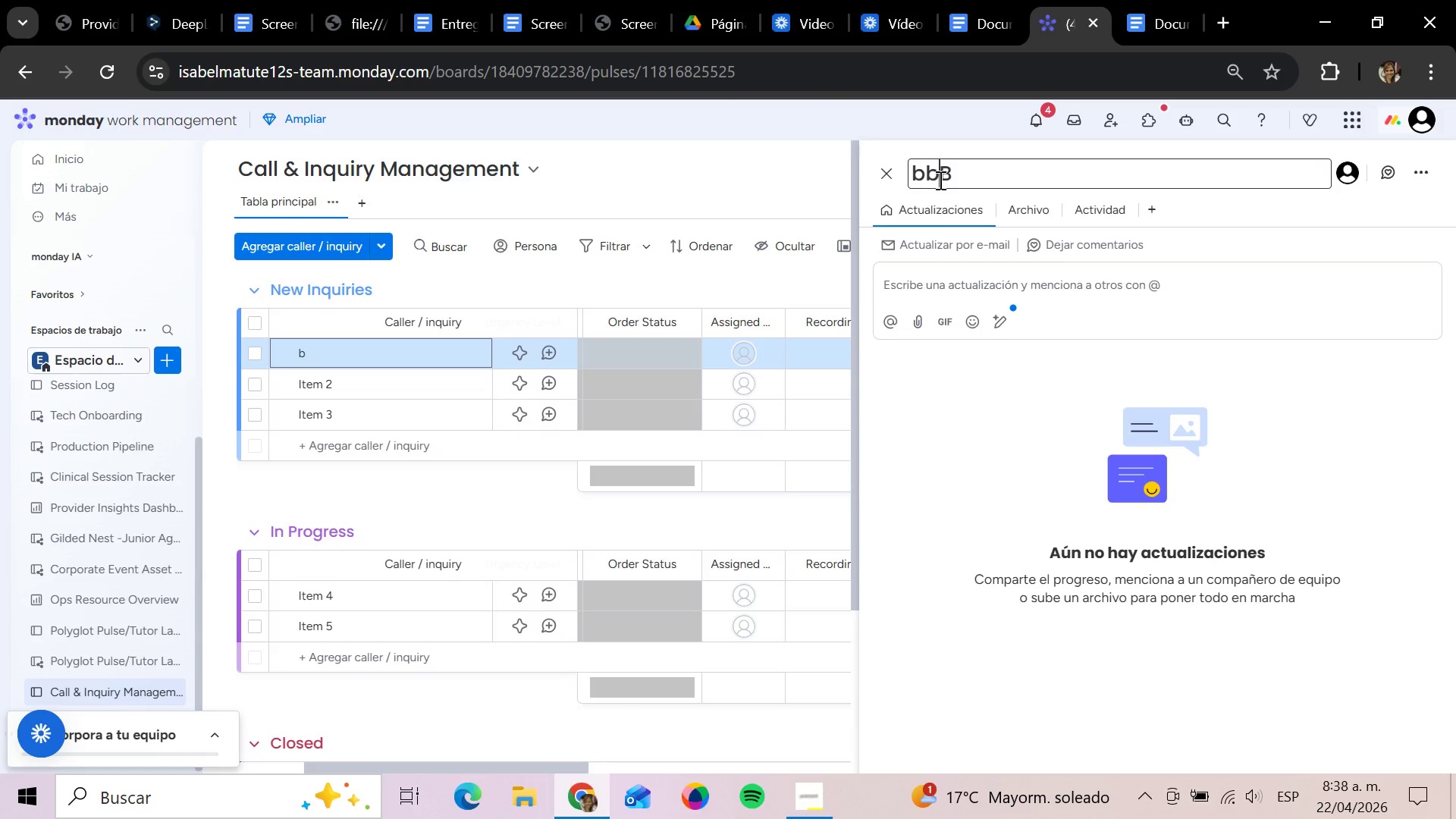 
key(ArrowLeft)
 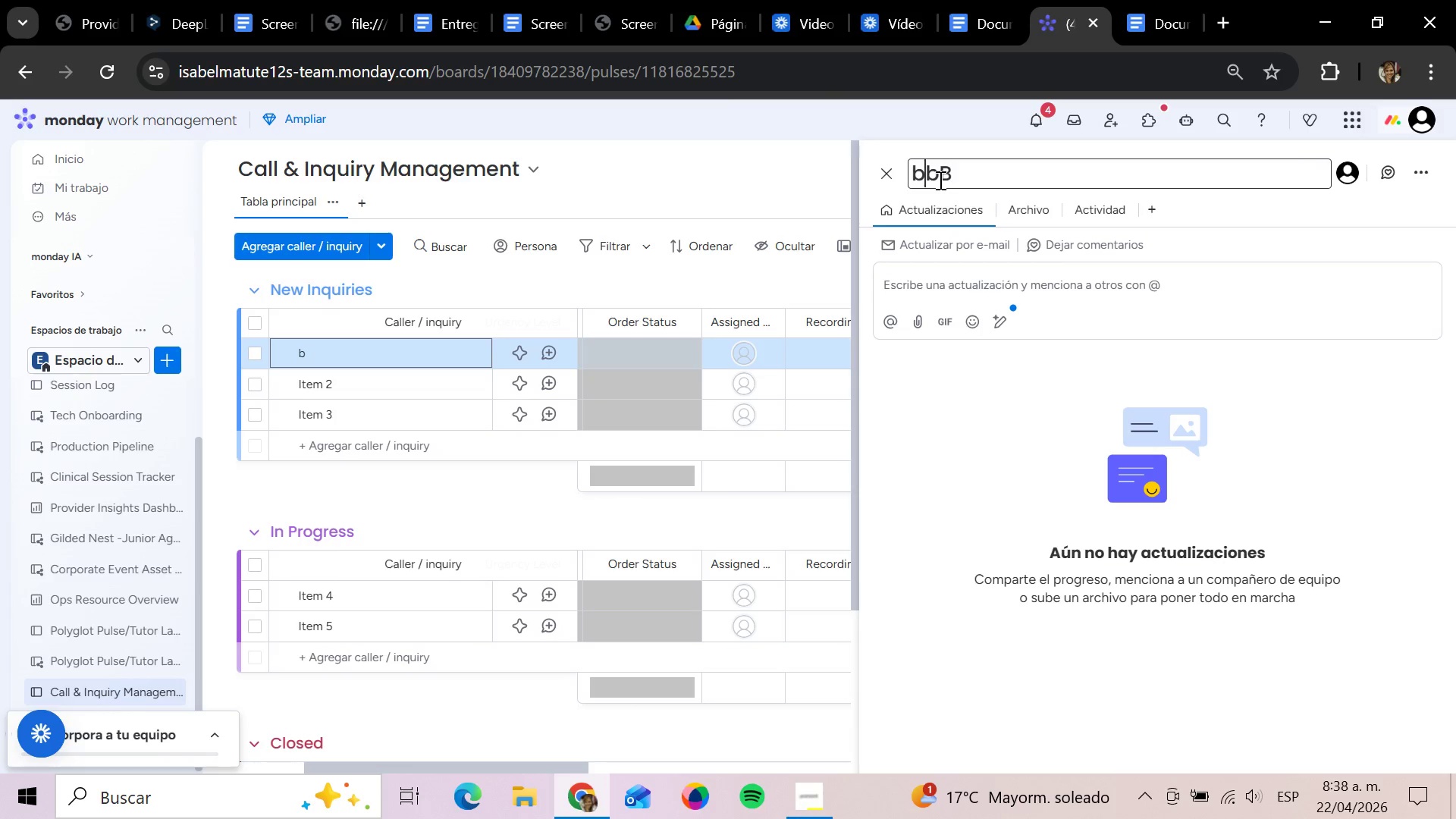 
key(ArrowRight)
 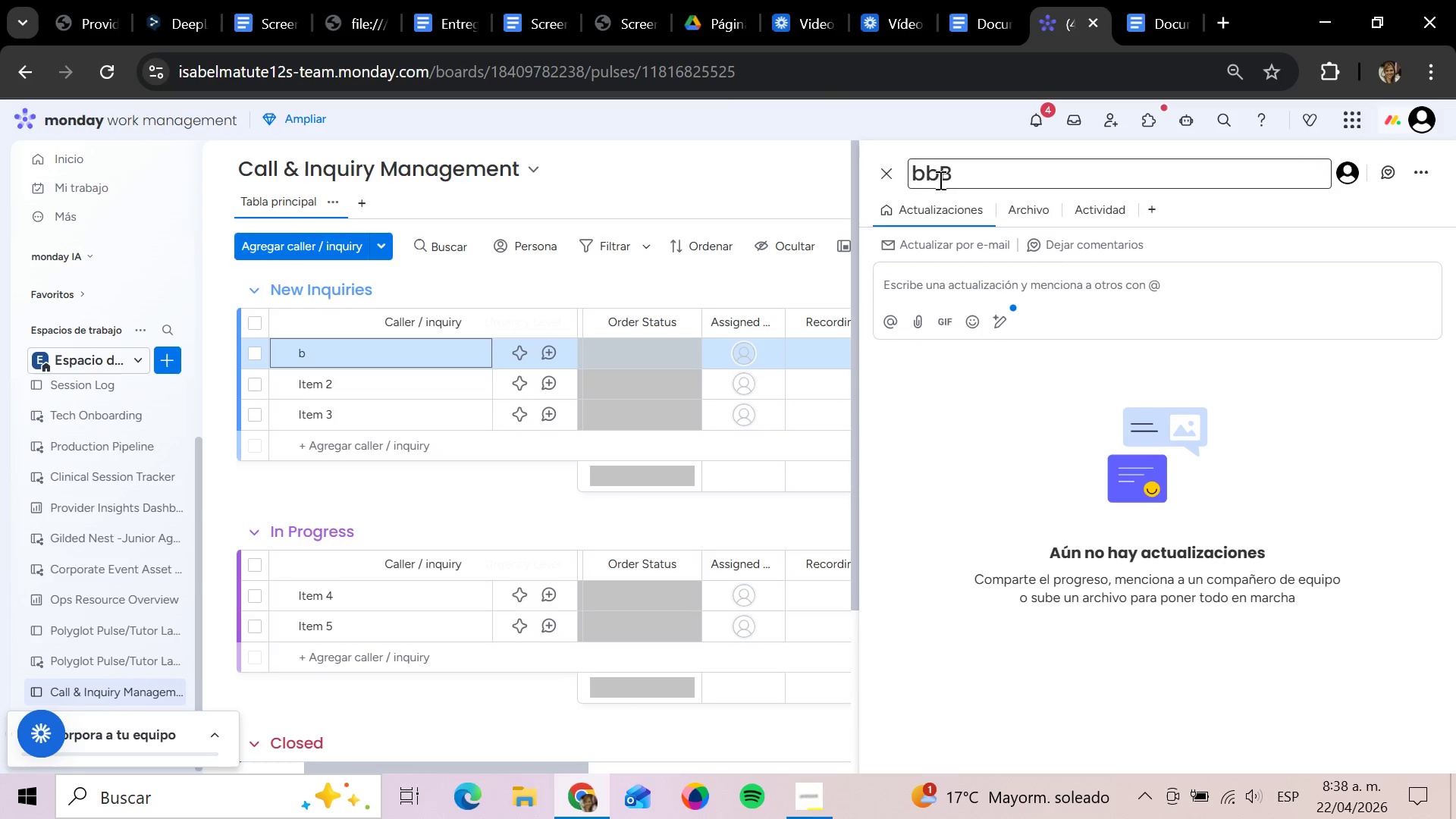 
key(Backspace)
 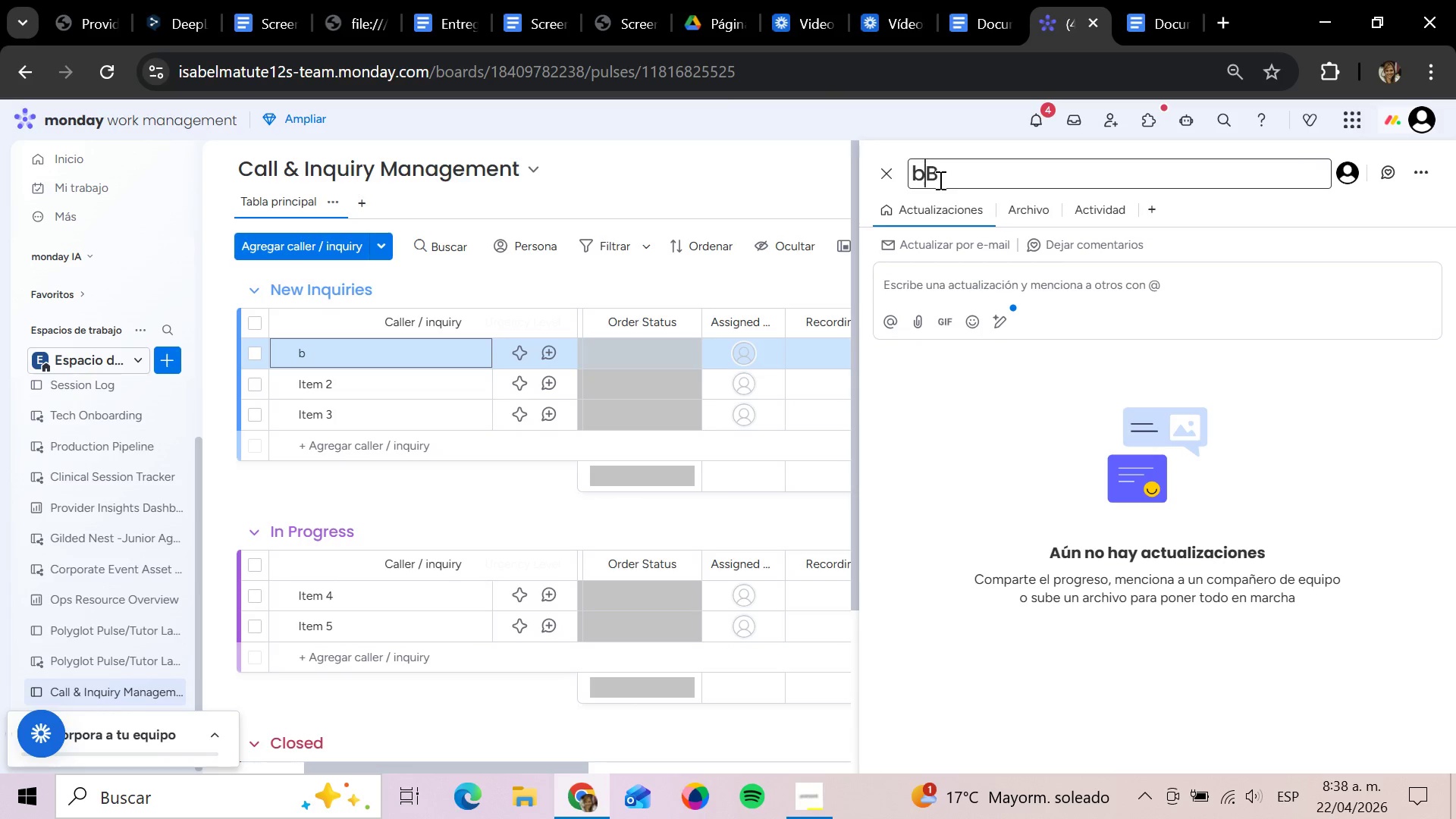 
key(Backspace)
 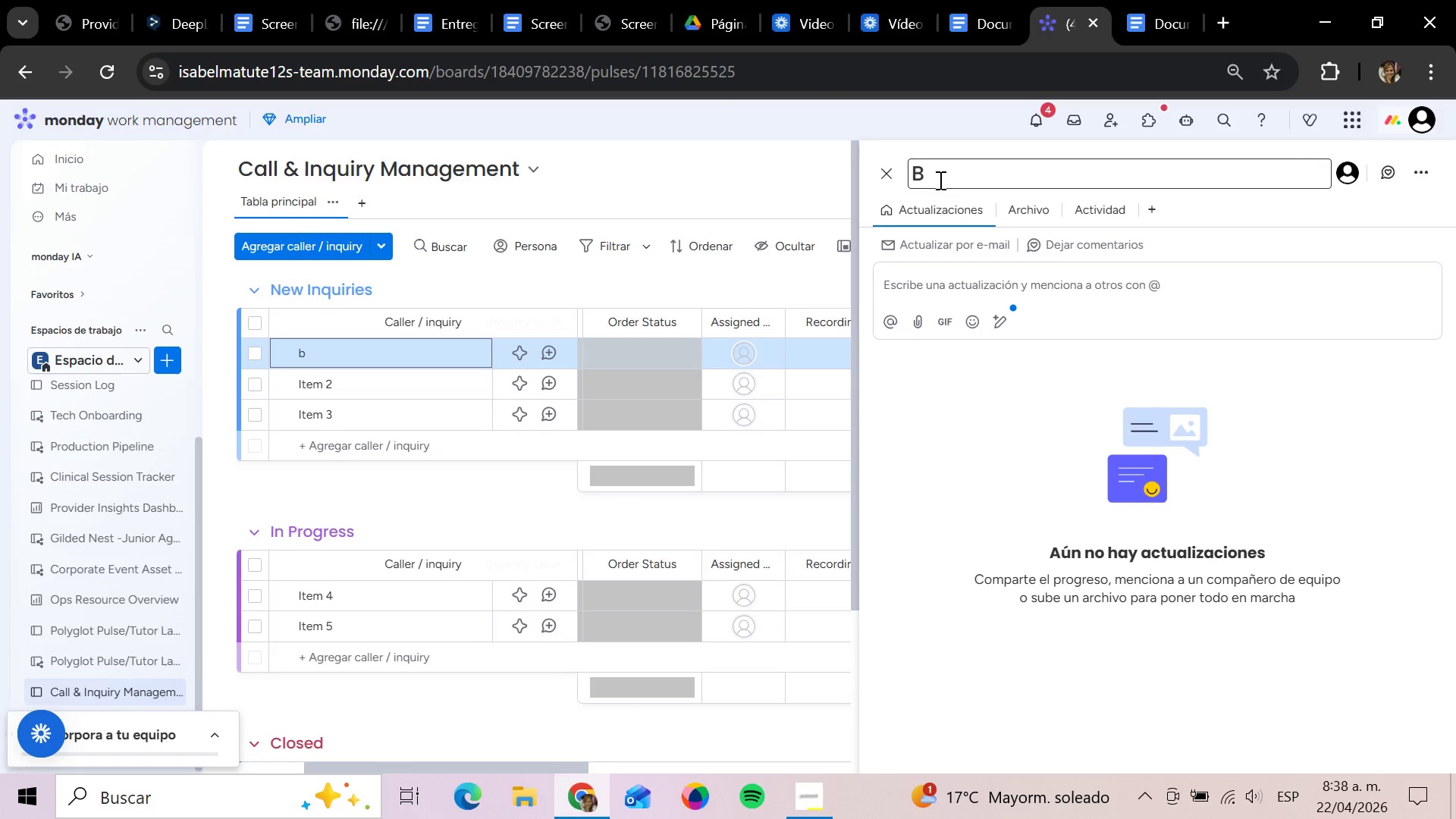 
key(ArrowRight)
 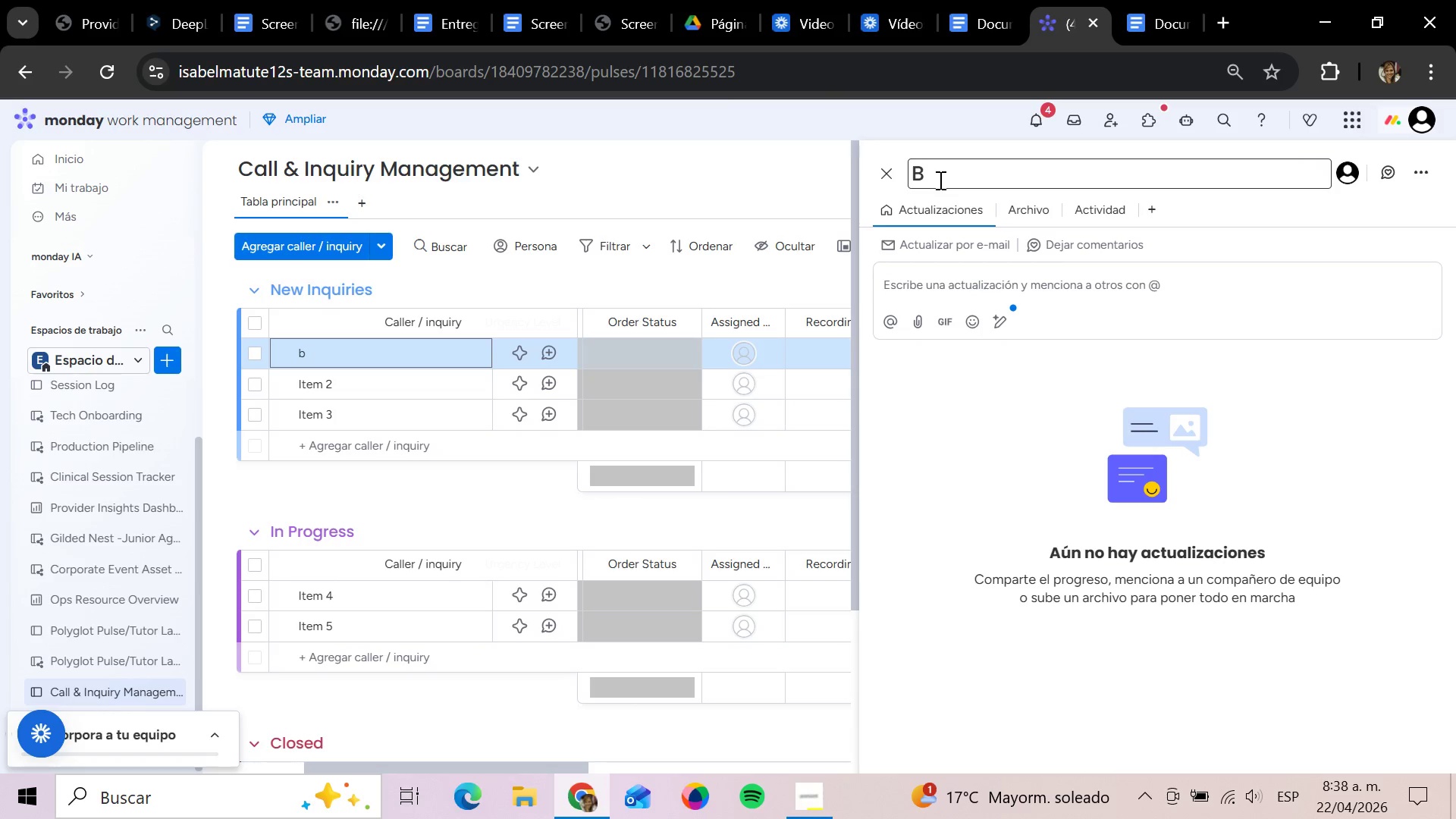 
type(irthday Cake & Andres R)
 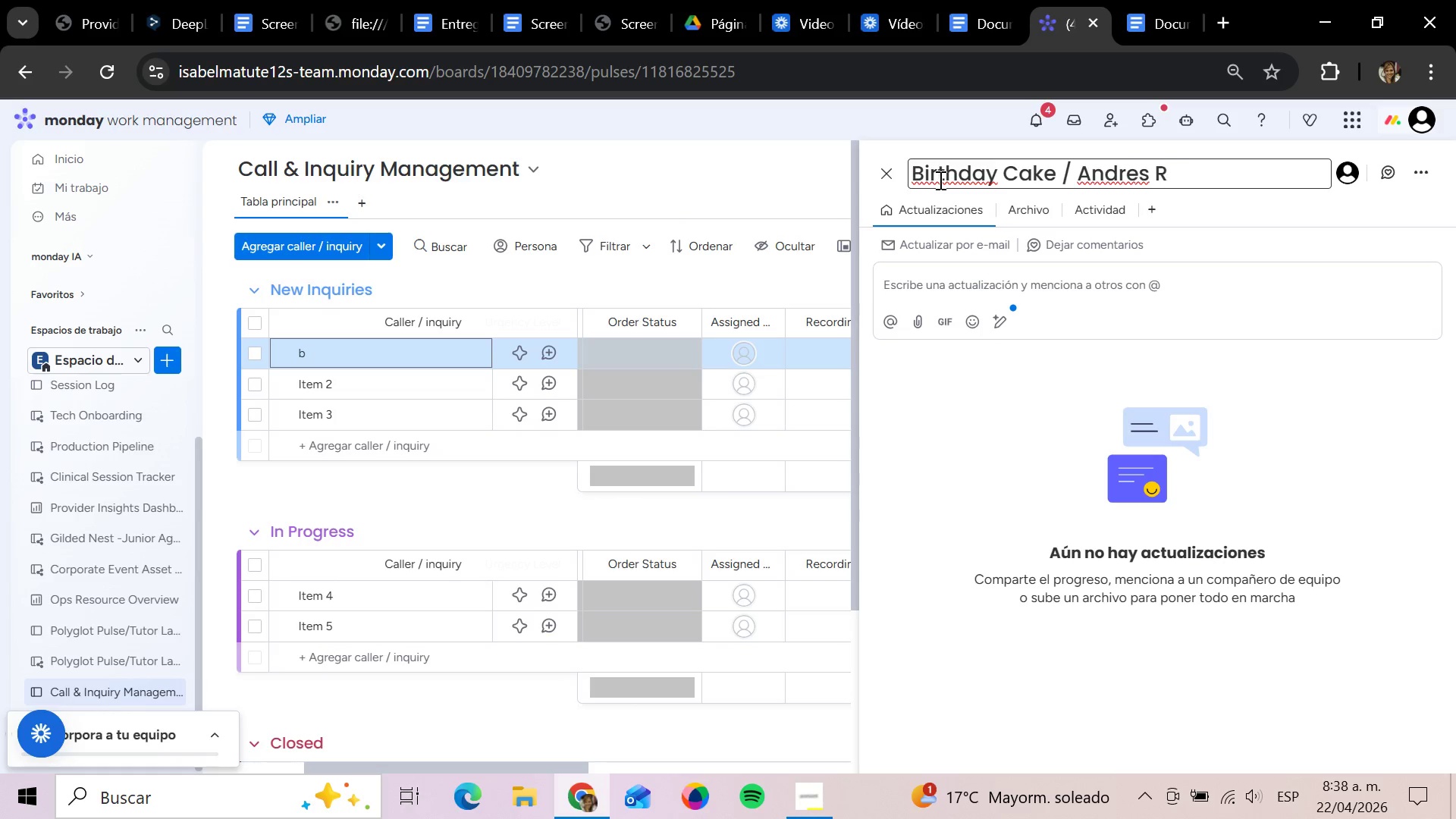 
left_click([939, 180])
 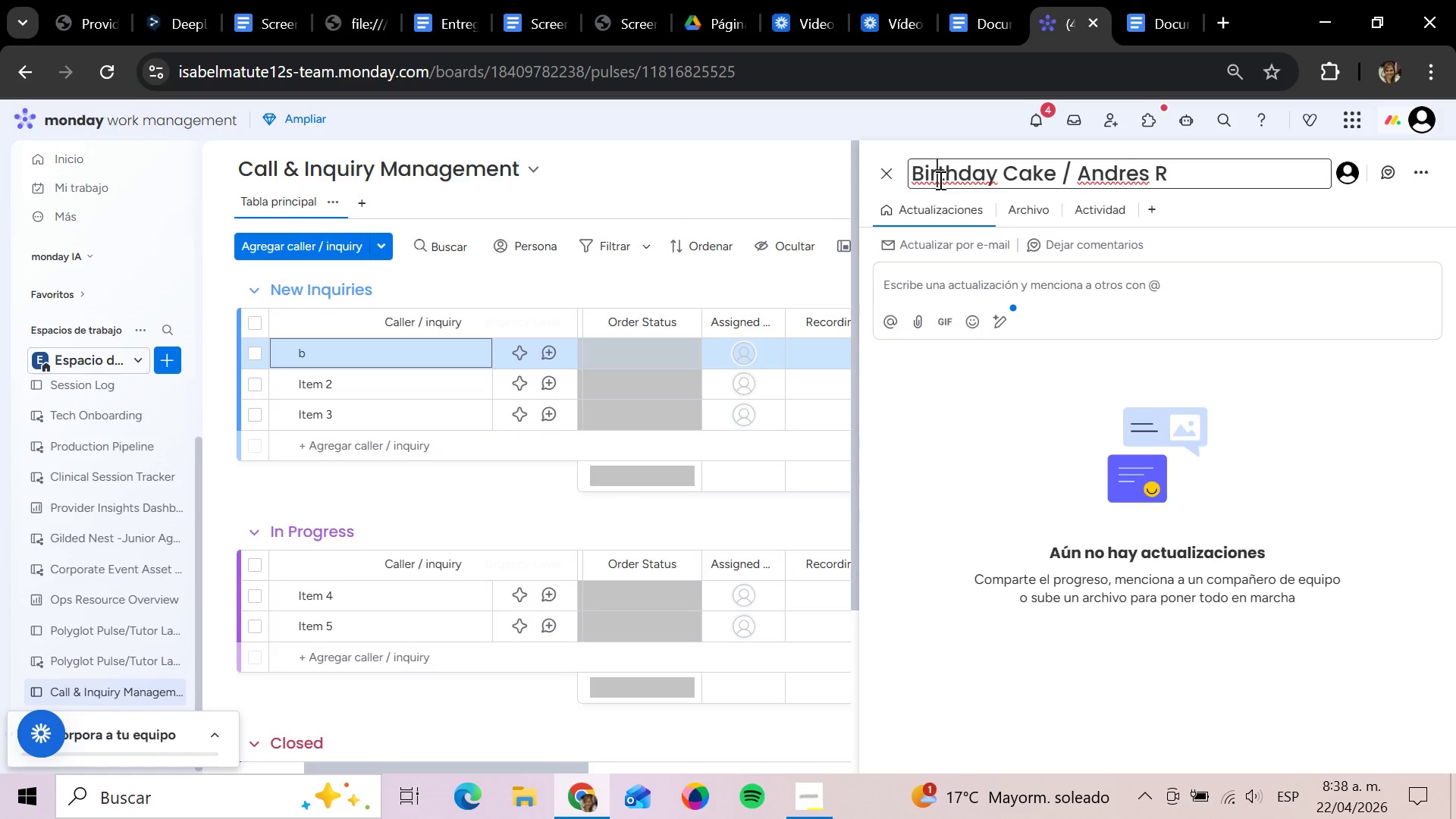 
type(uiz)
key(Backspace)
key(Backspace)
 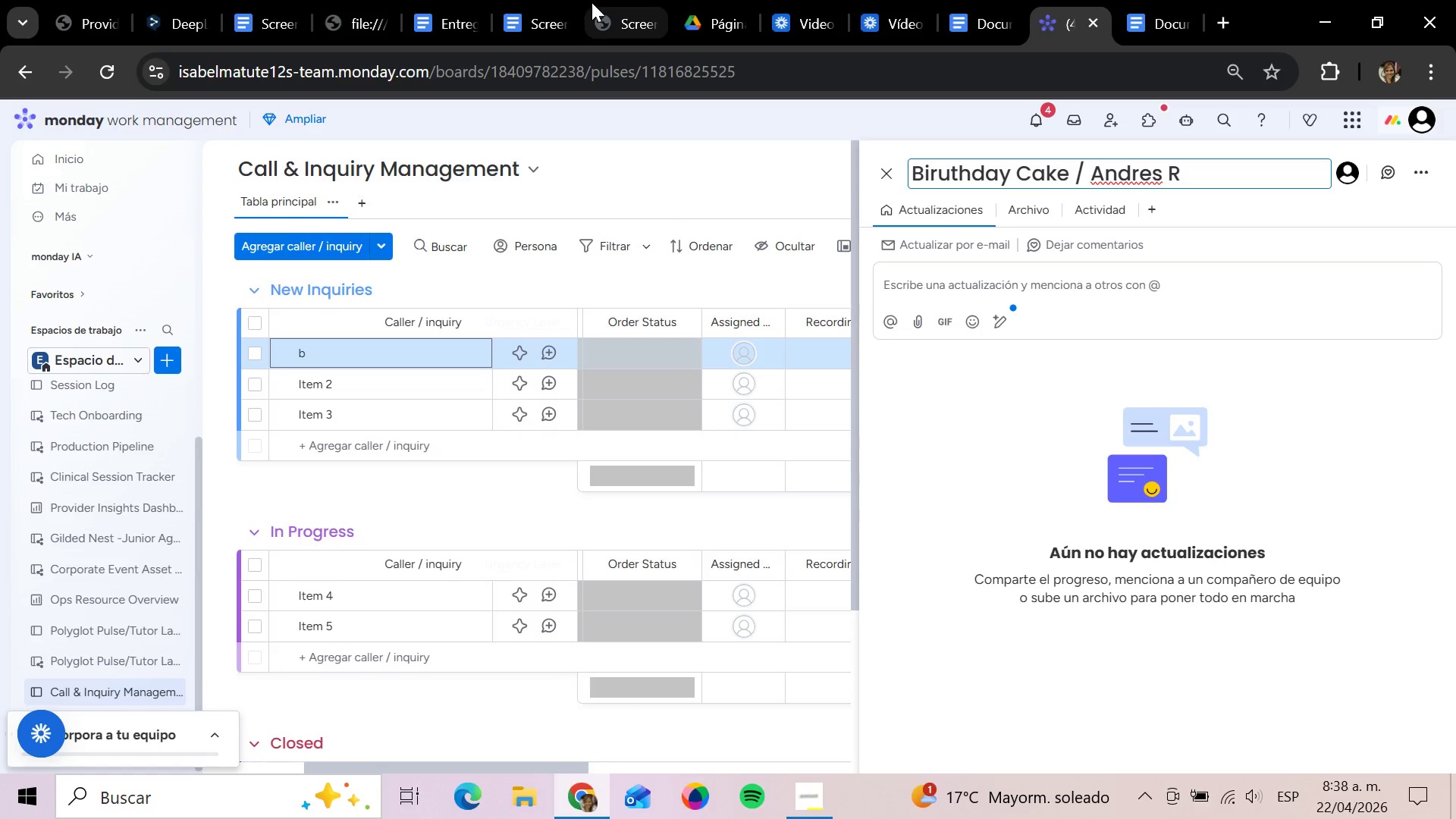 
key(Backspace)
 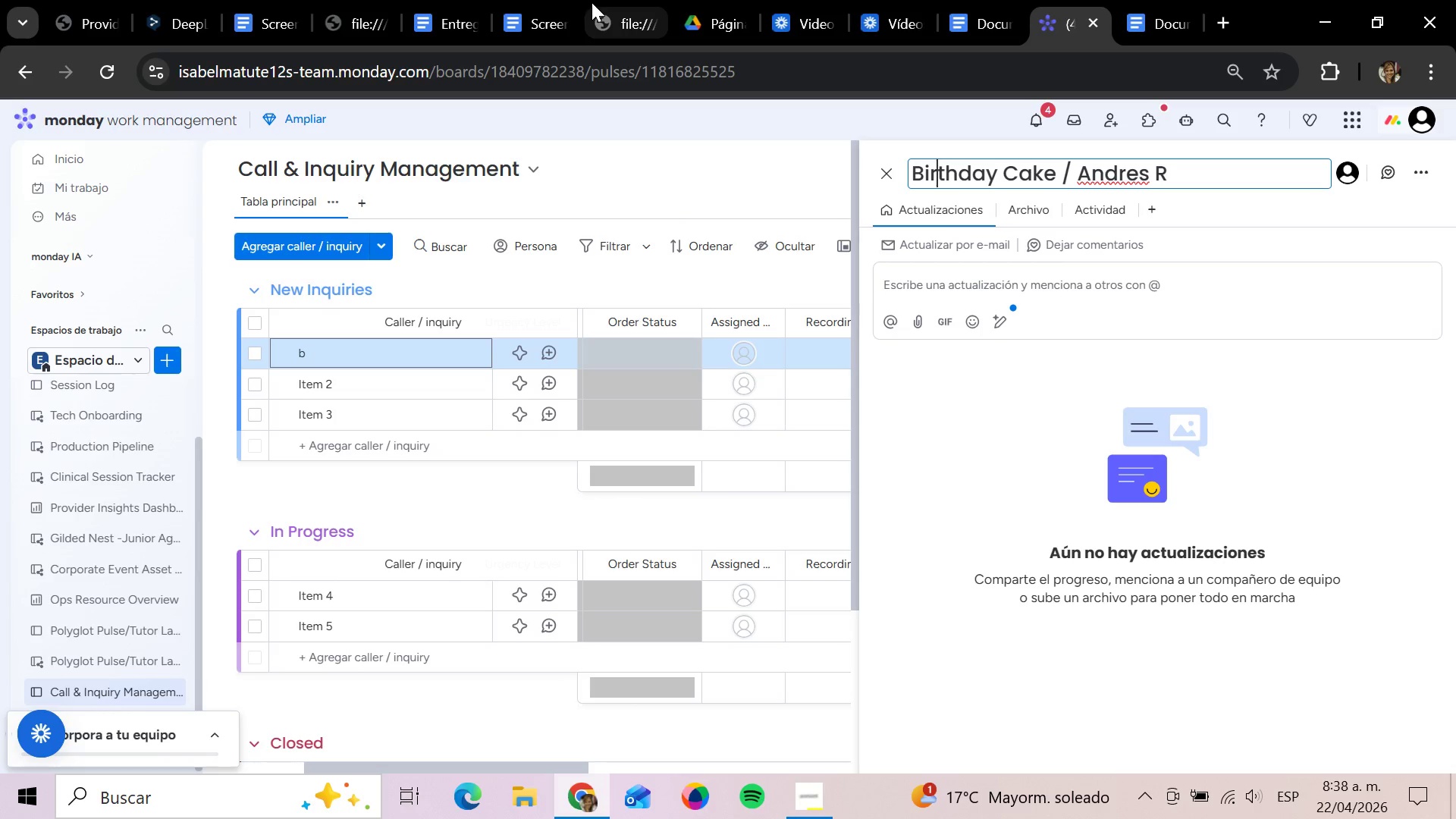 
key(ArrowRight)
 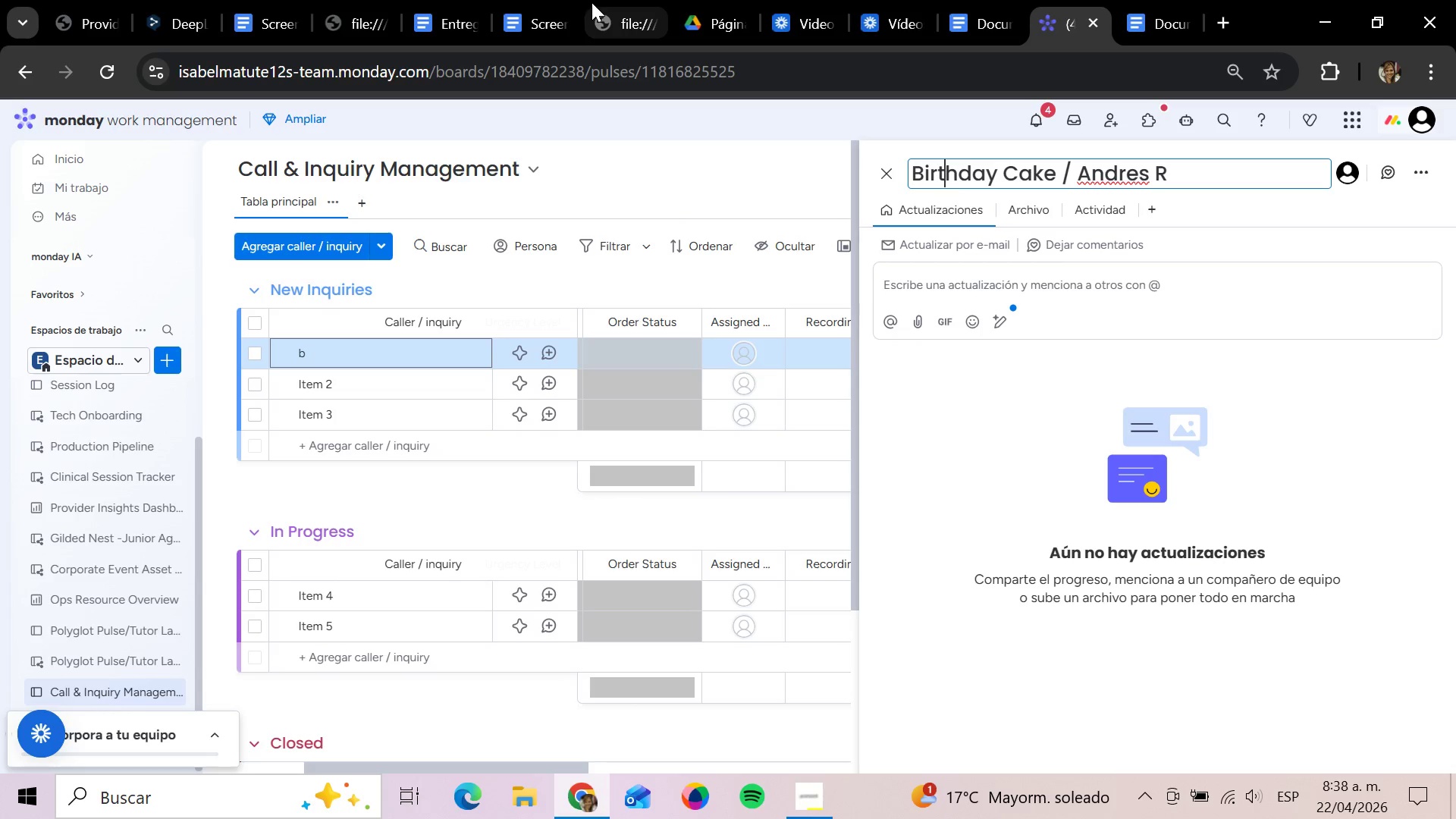 
key(ArrowRight)
 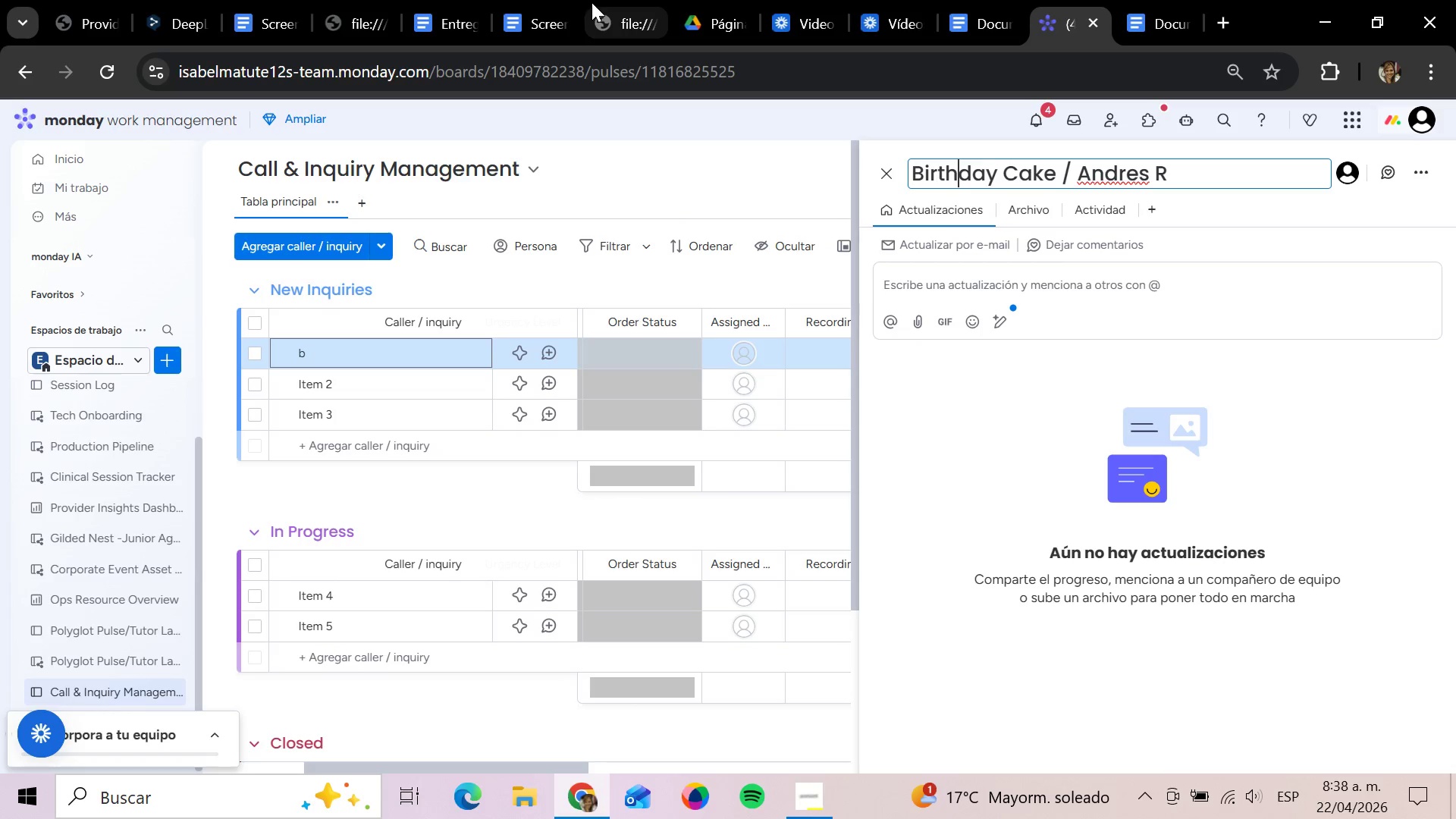 
hold_key(key=ArrowRight, duration=0.7)
 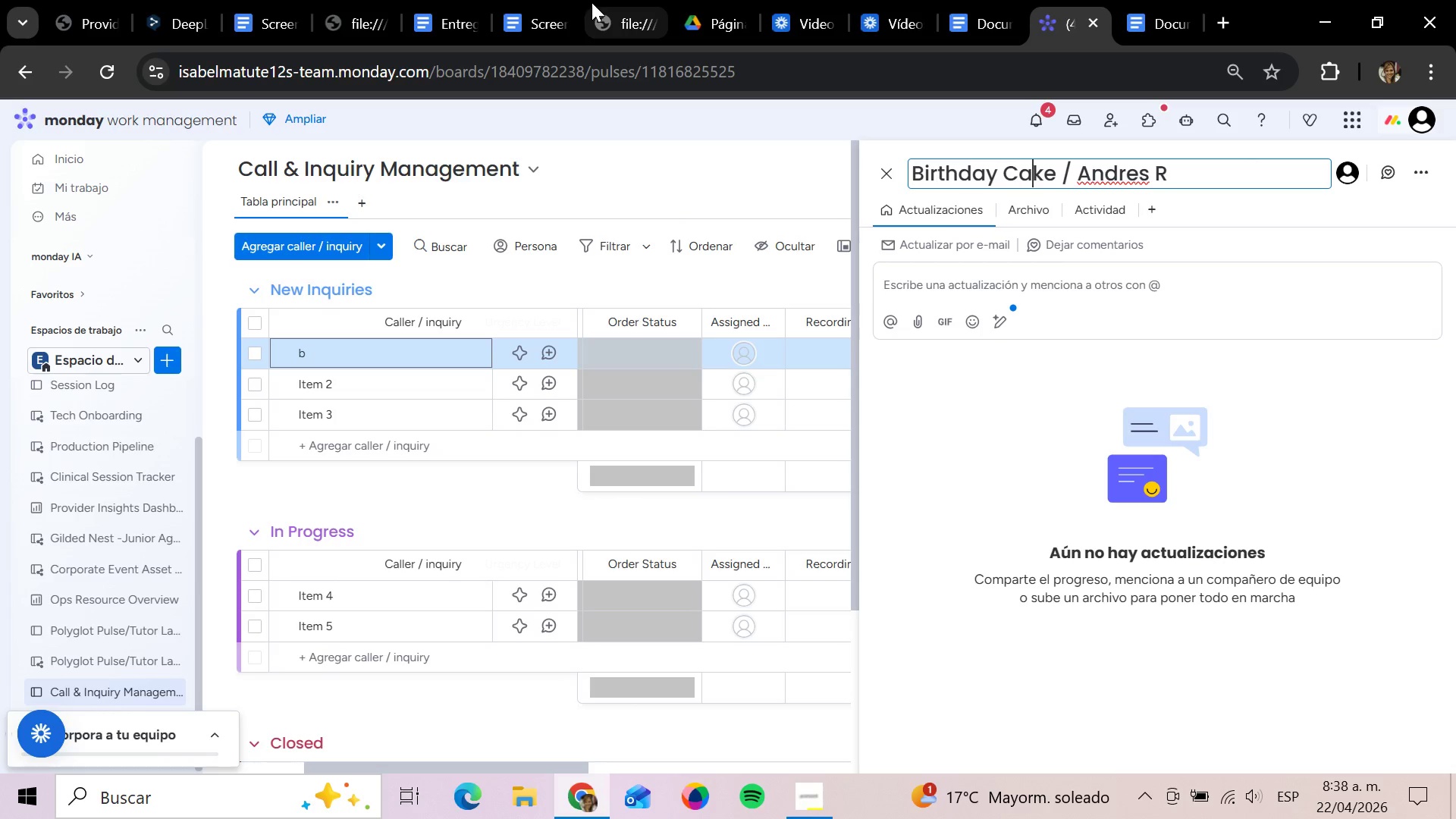 
key(ArrowRight)
 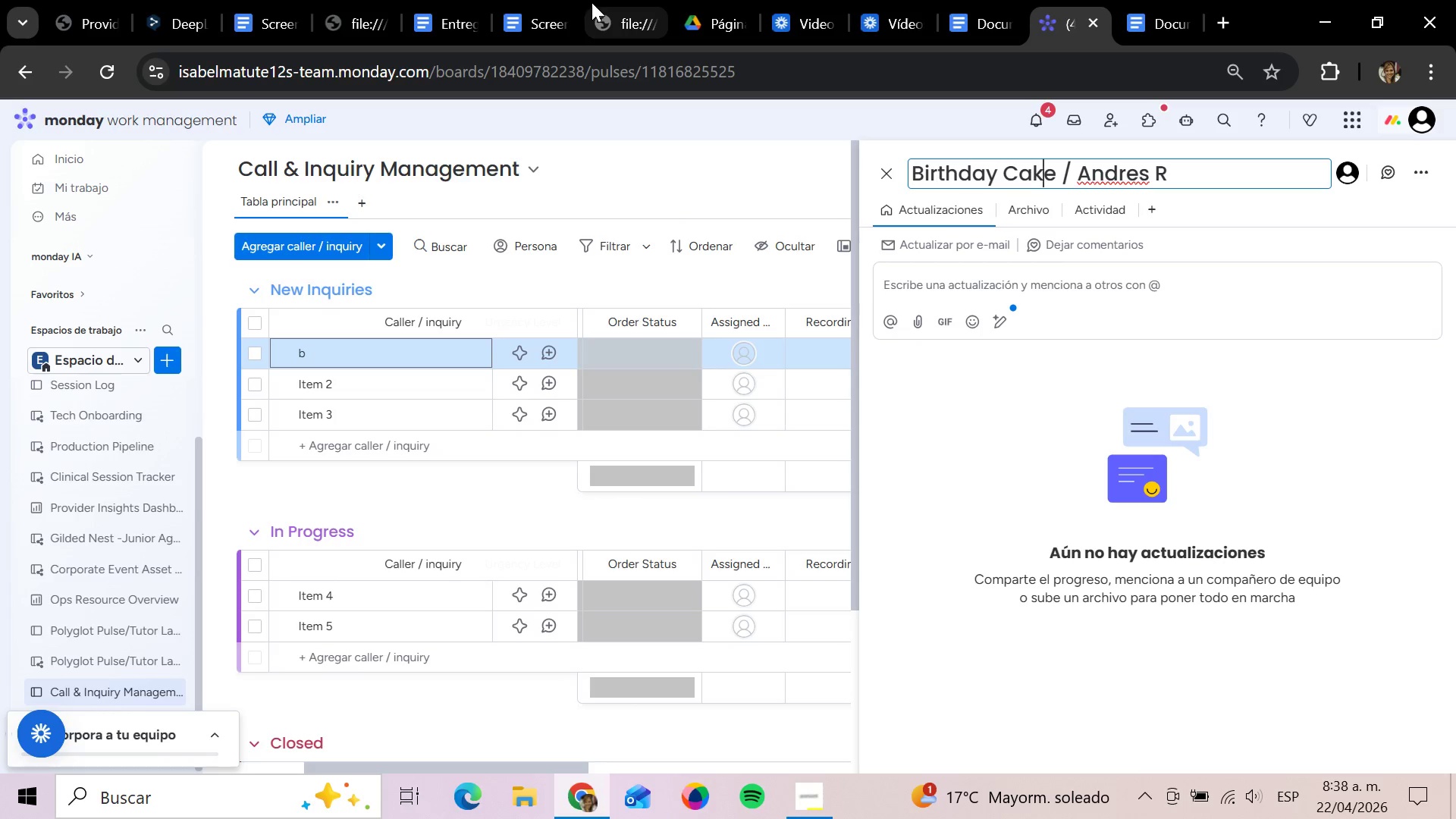 
key(ArrowRight)
 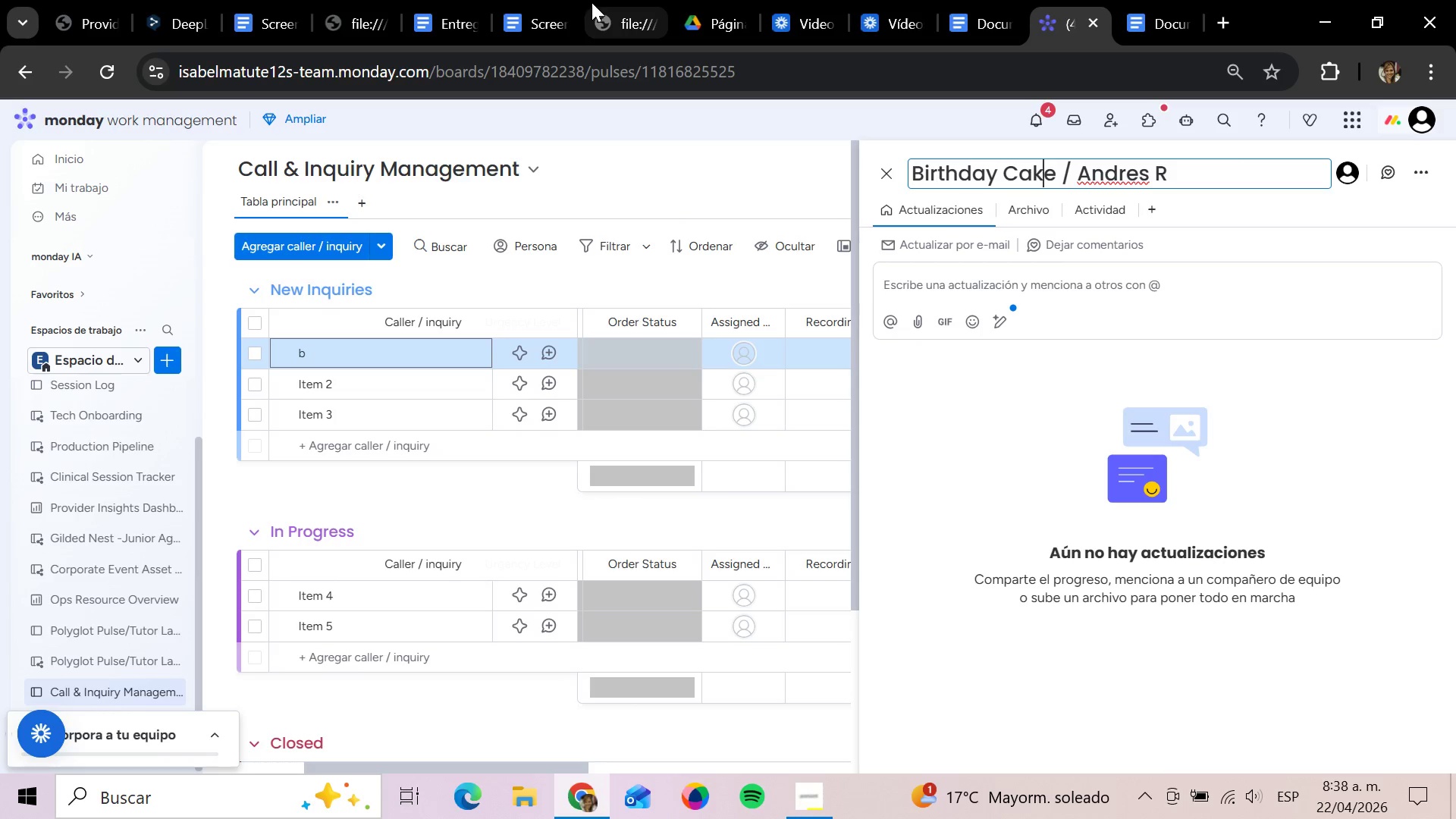 
key(ArrowRight)
 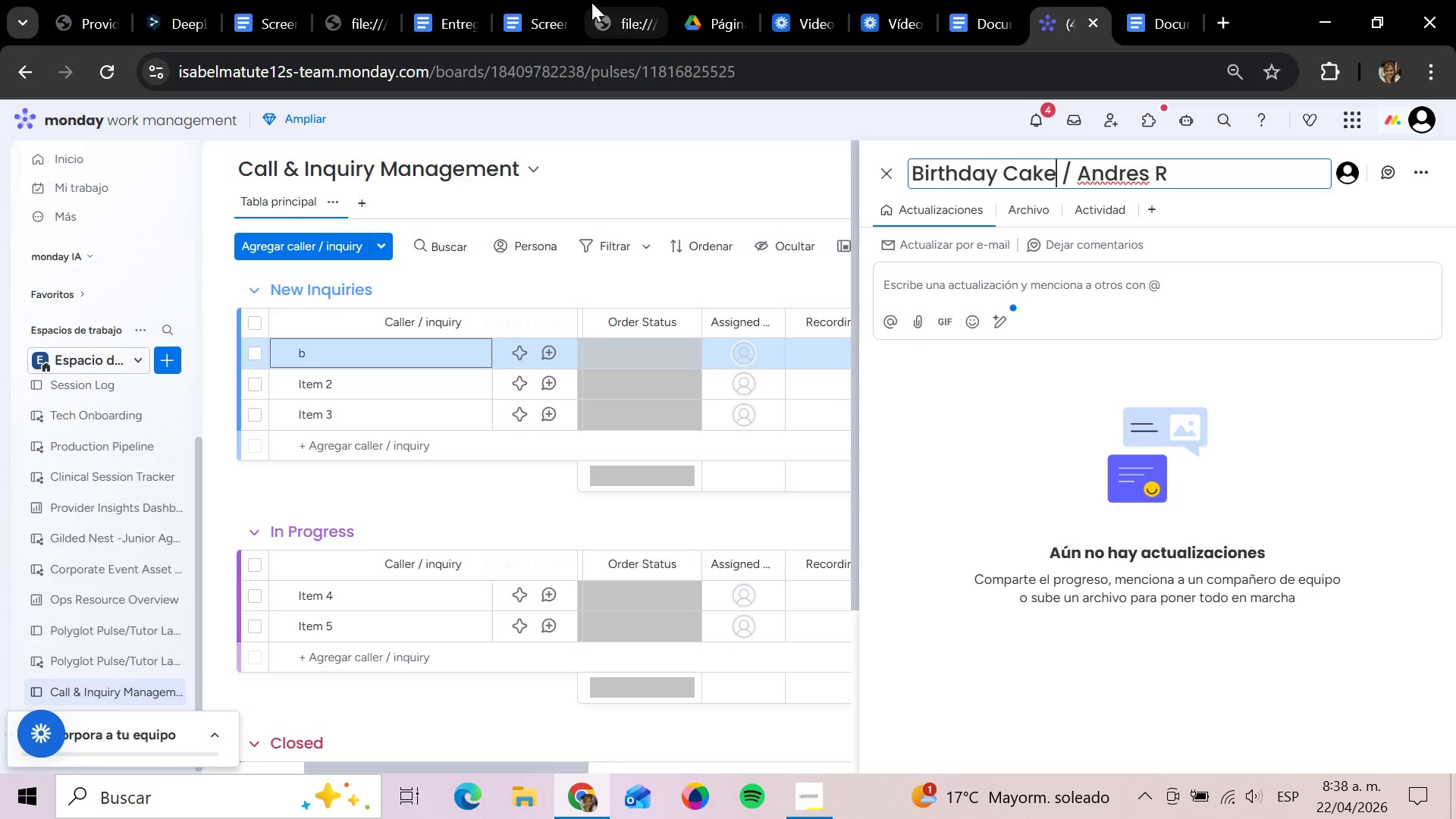 
key(ArrowRight)
 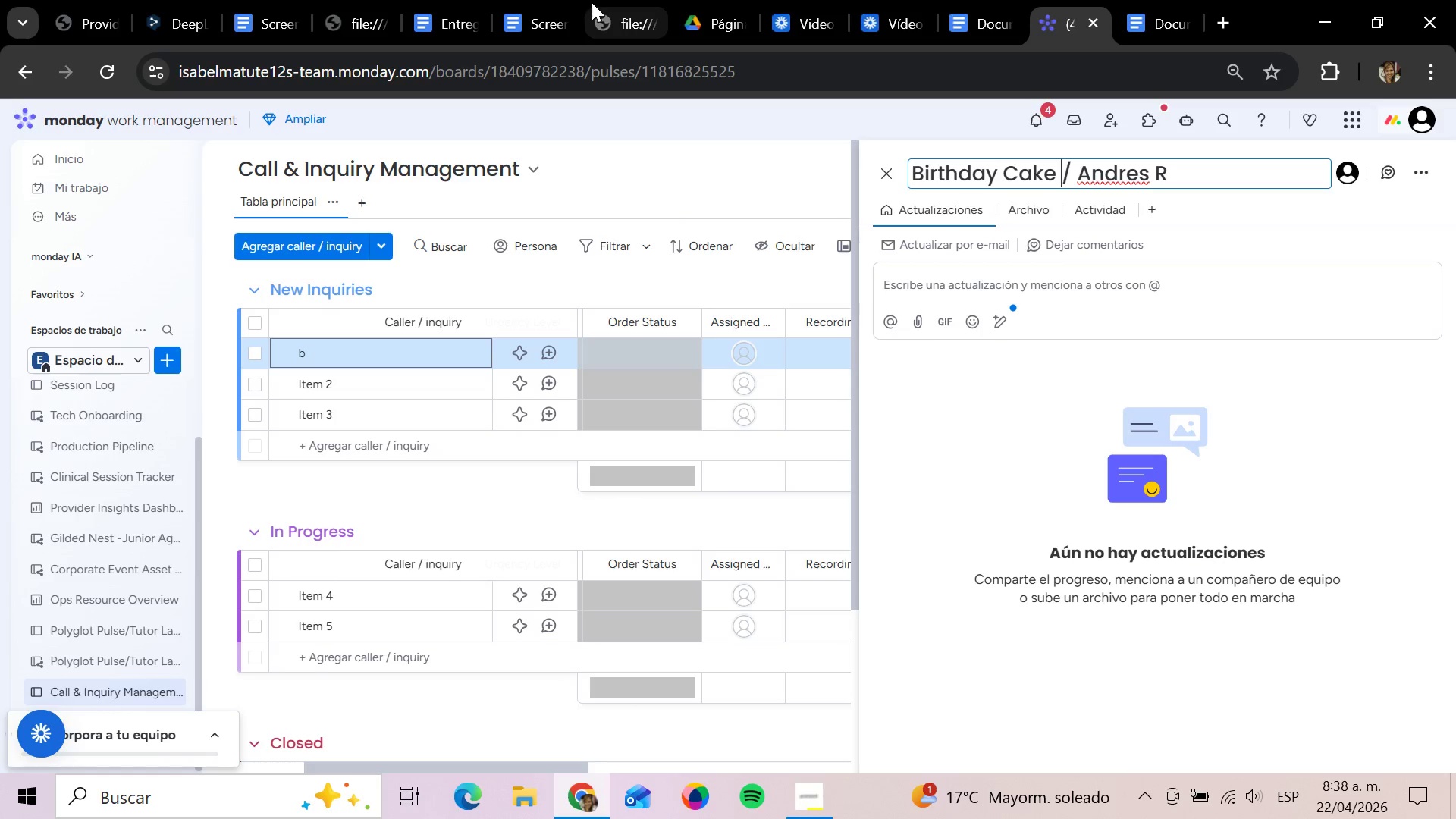 
key(ArrowRight)
 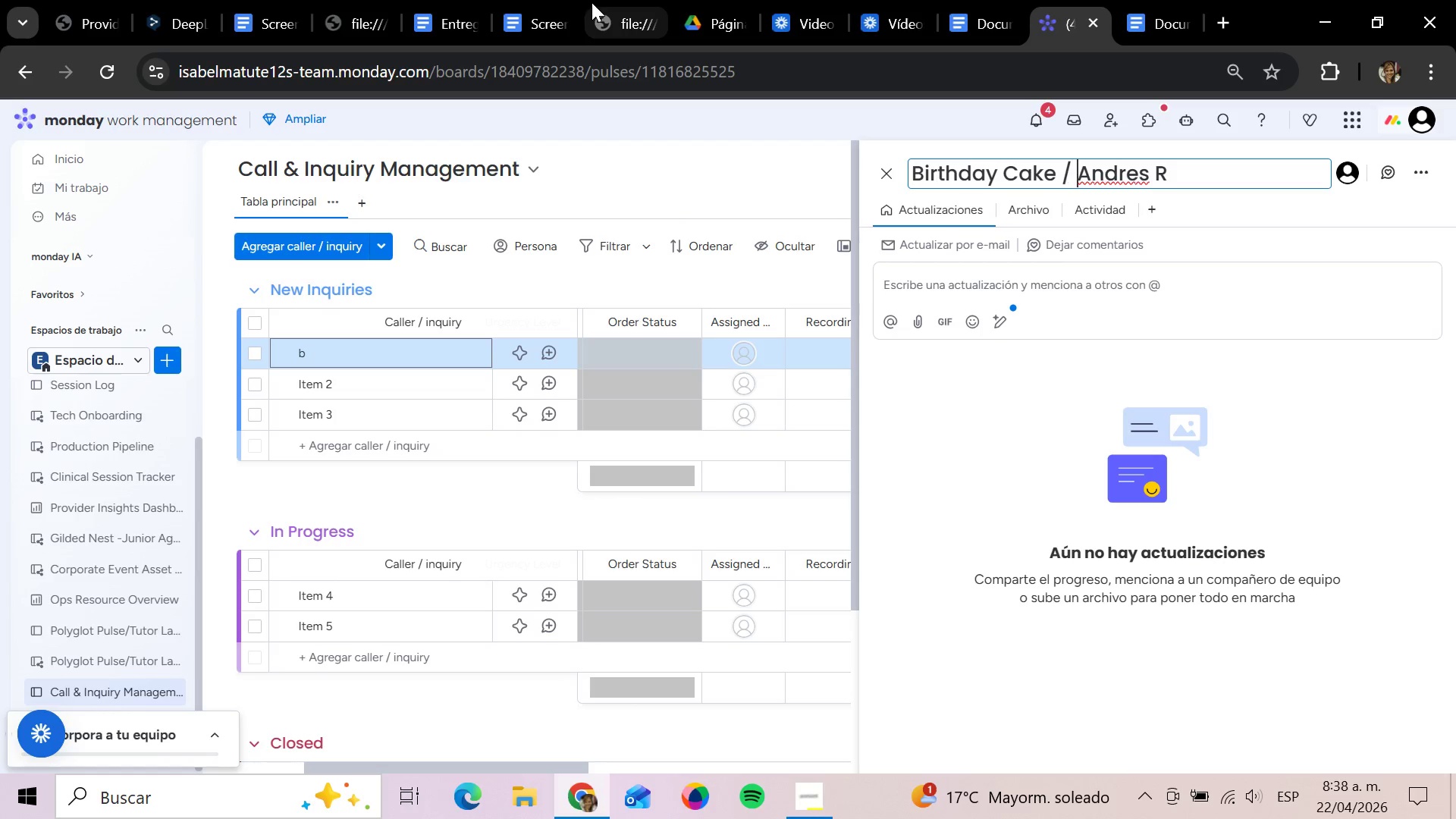 
key(ArrowRight)
 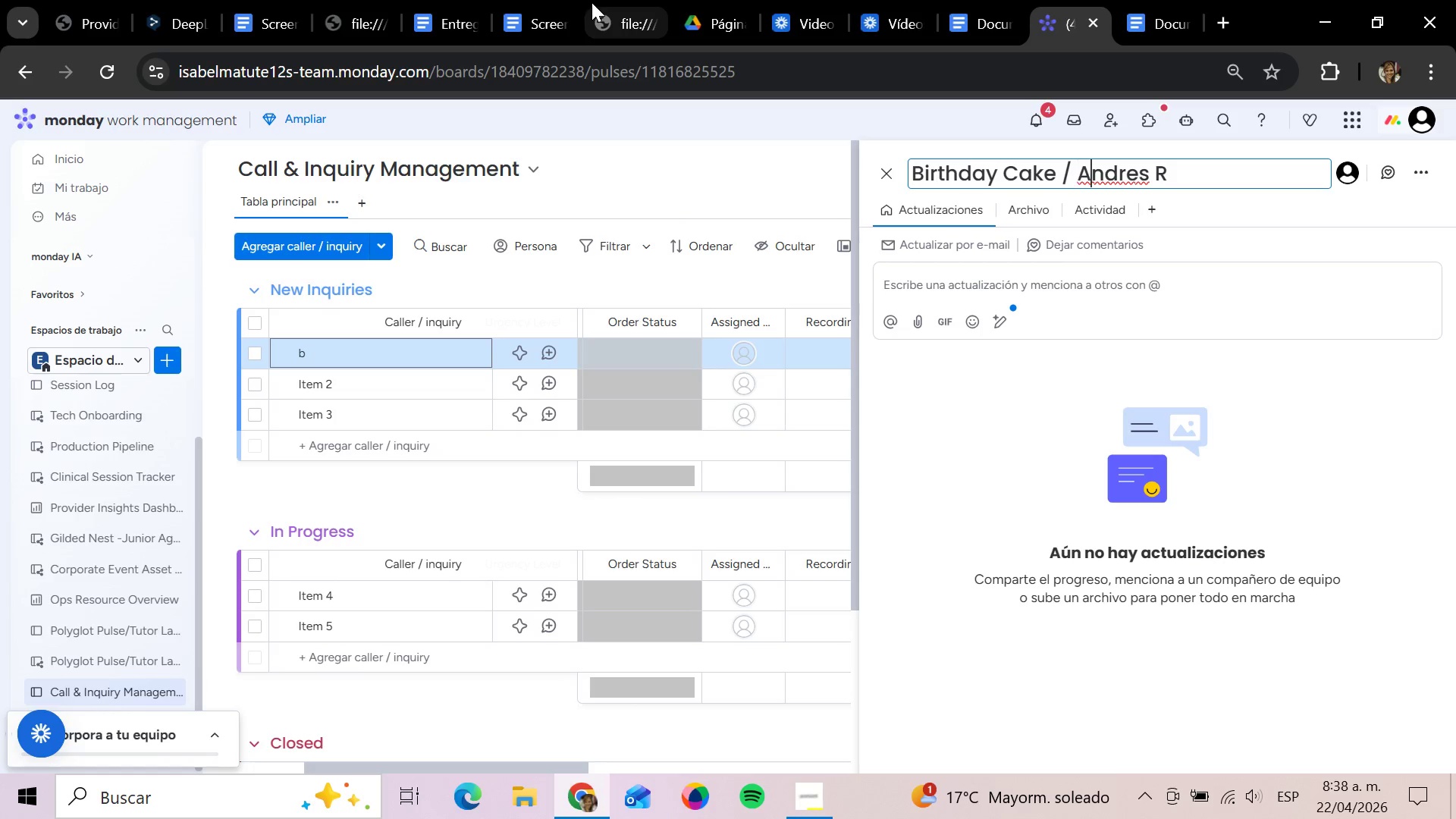 
key(ArrowRight)
 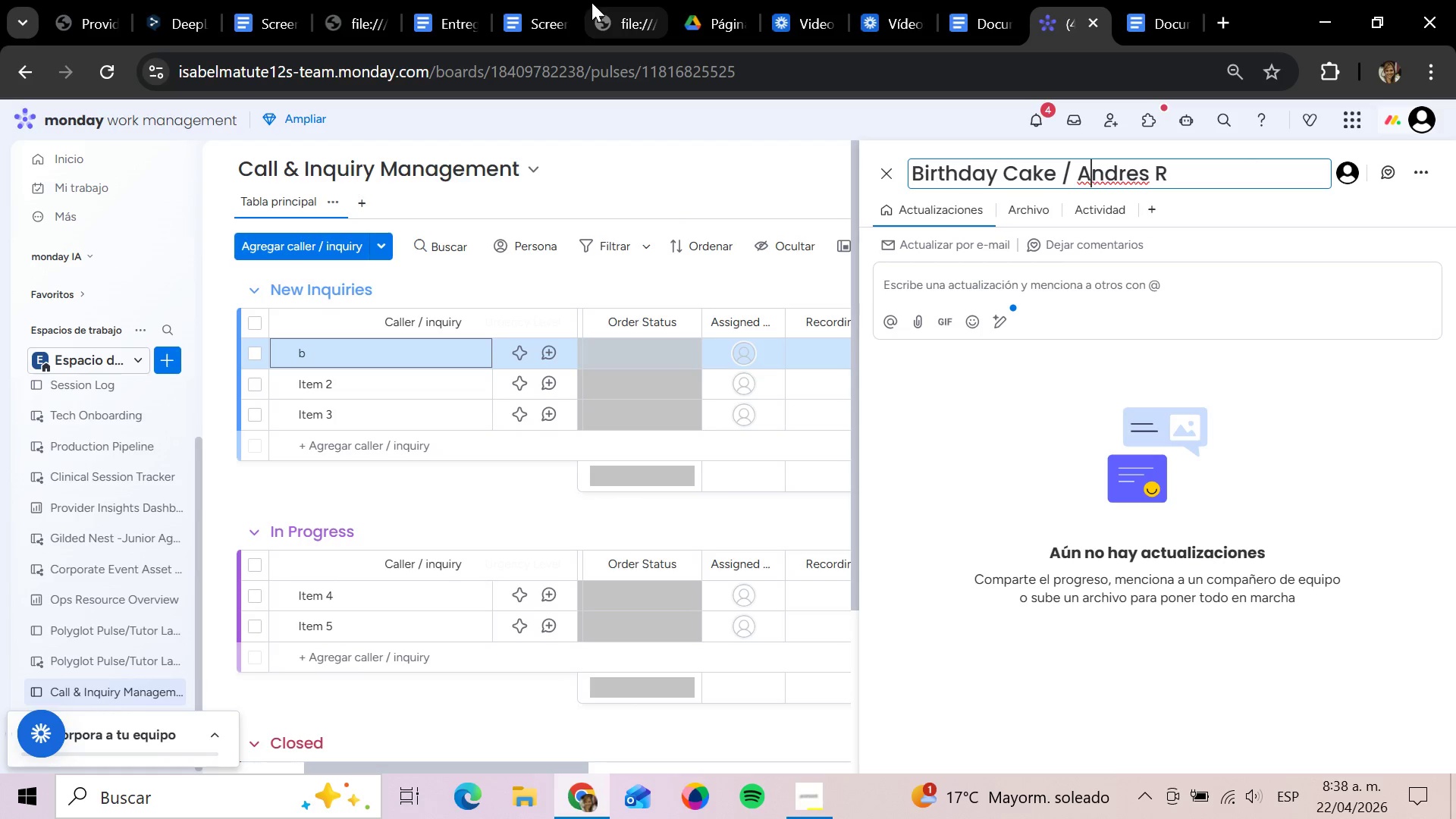 
key(ArrowRight)
 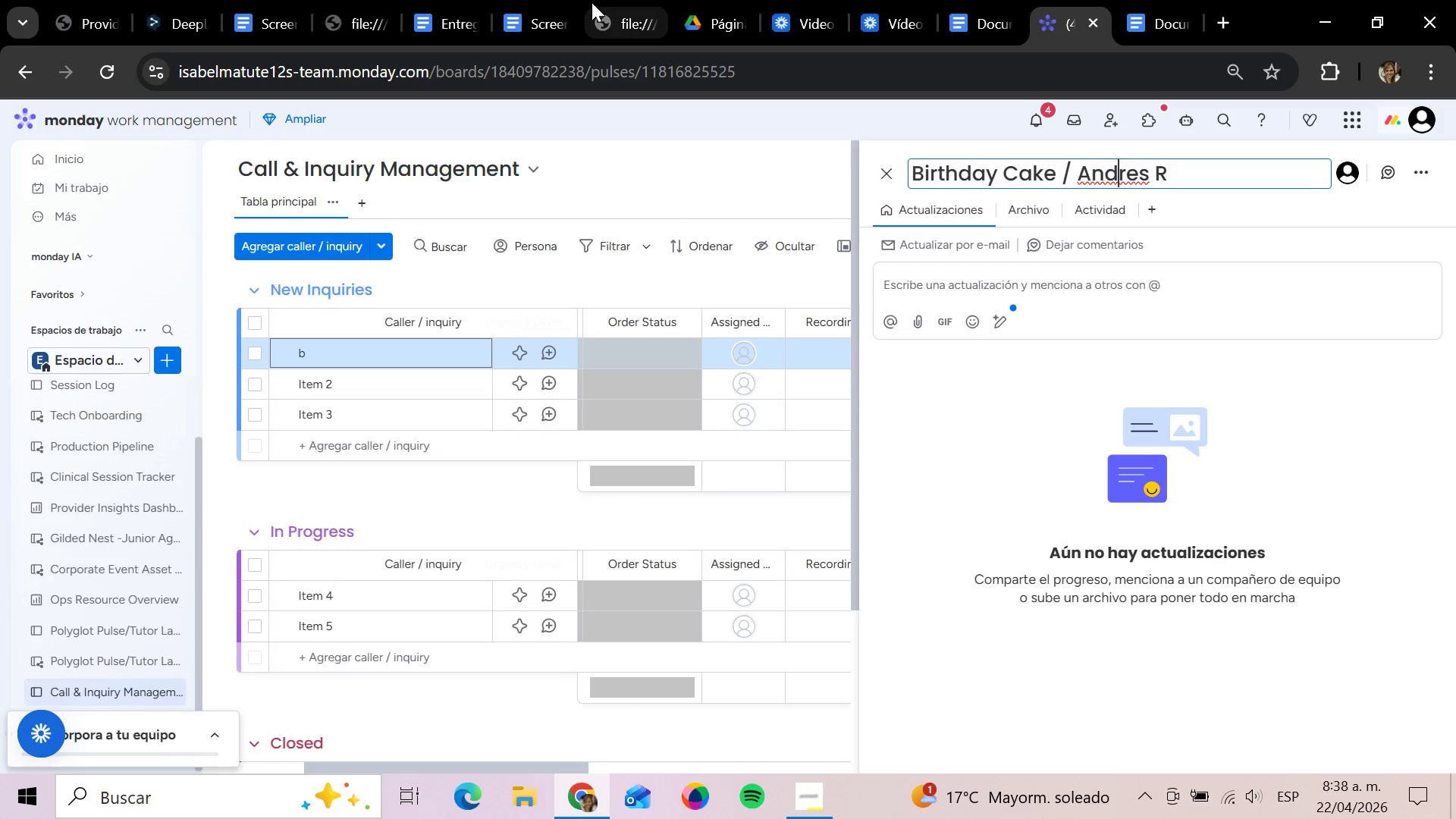 
key(ArrowRight)
 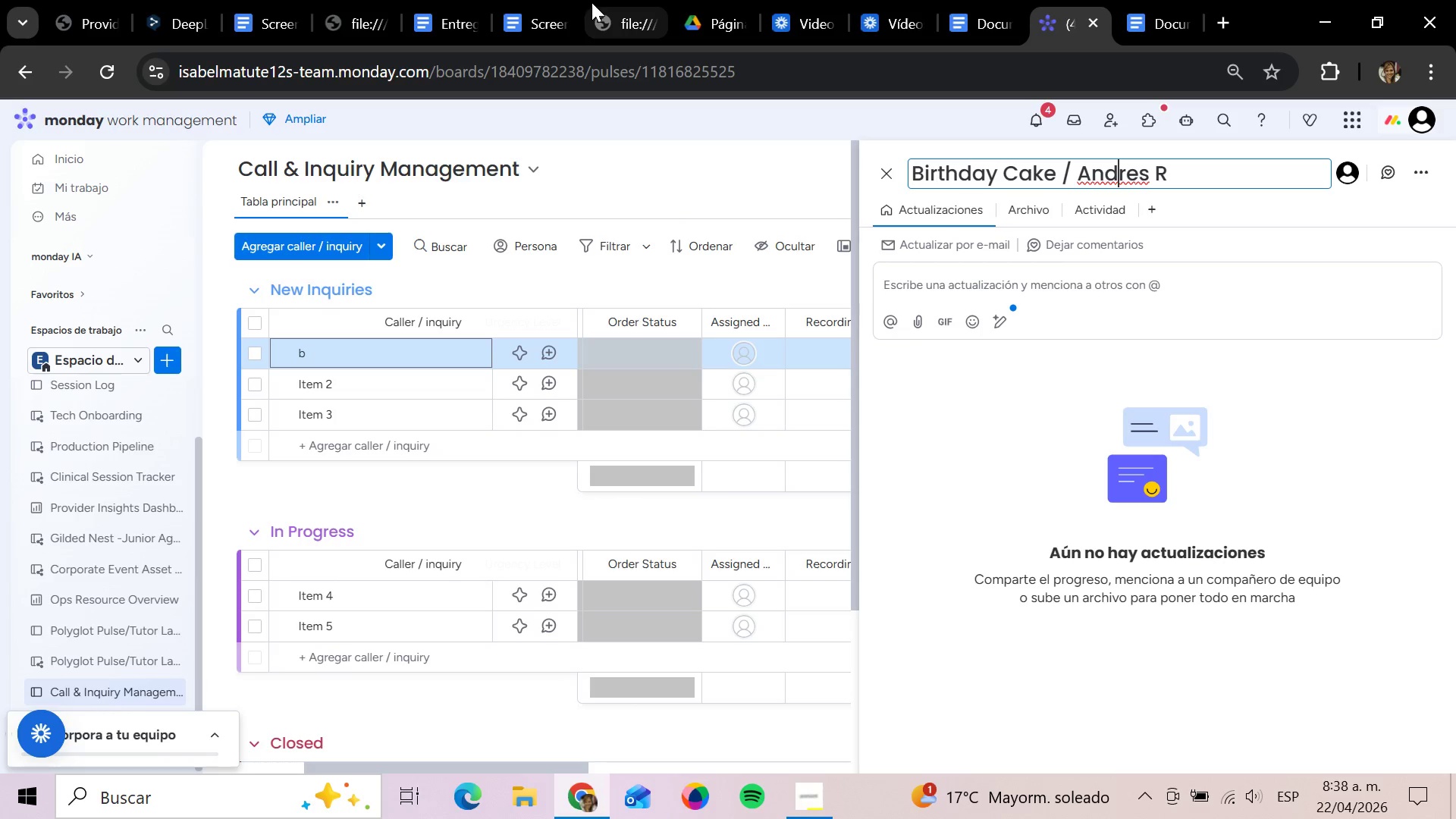 
key(ArrowRight)
 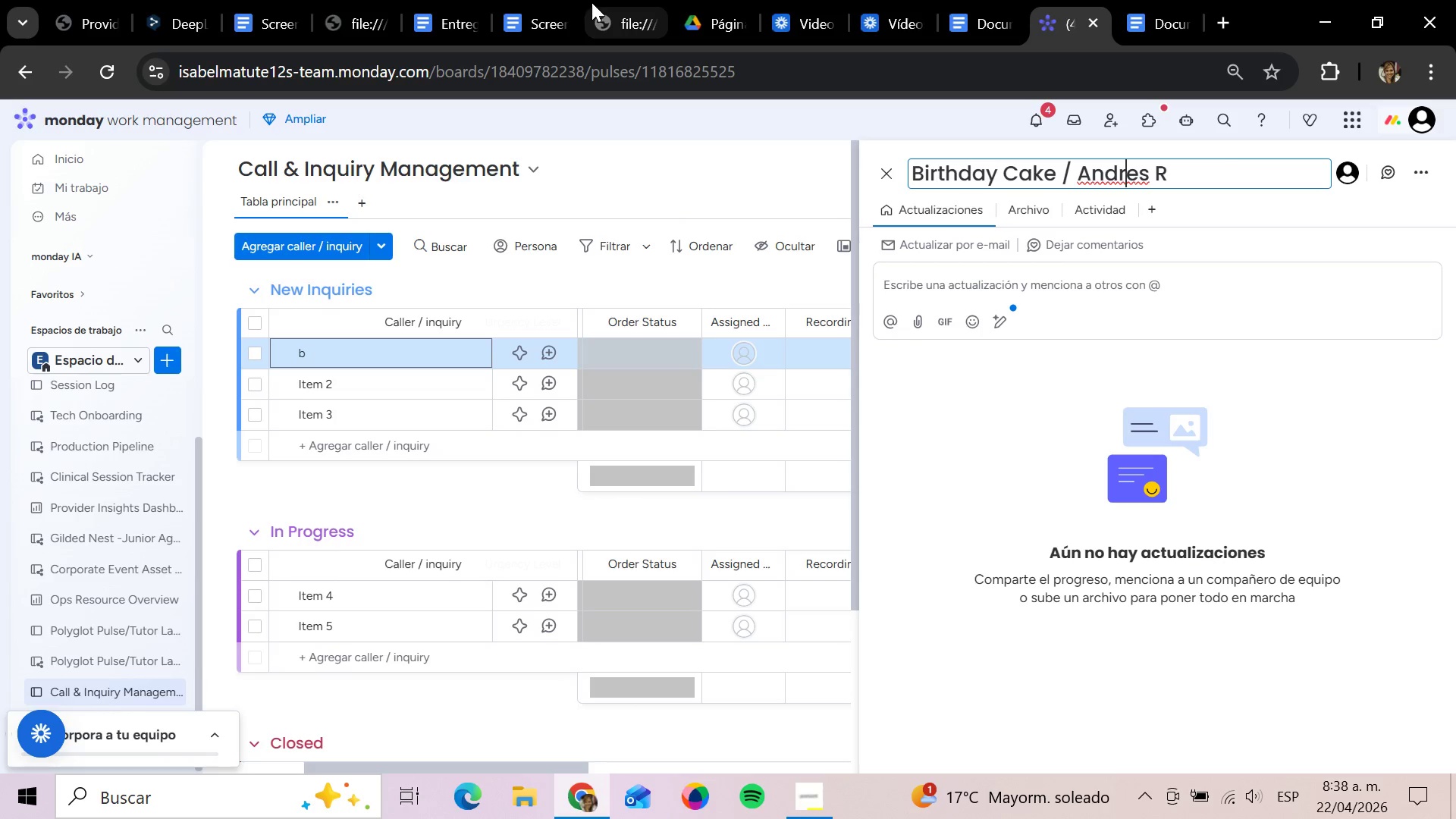 
key(ArrowRight)
 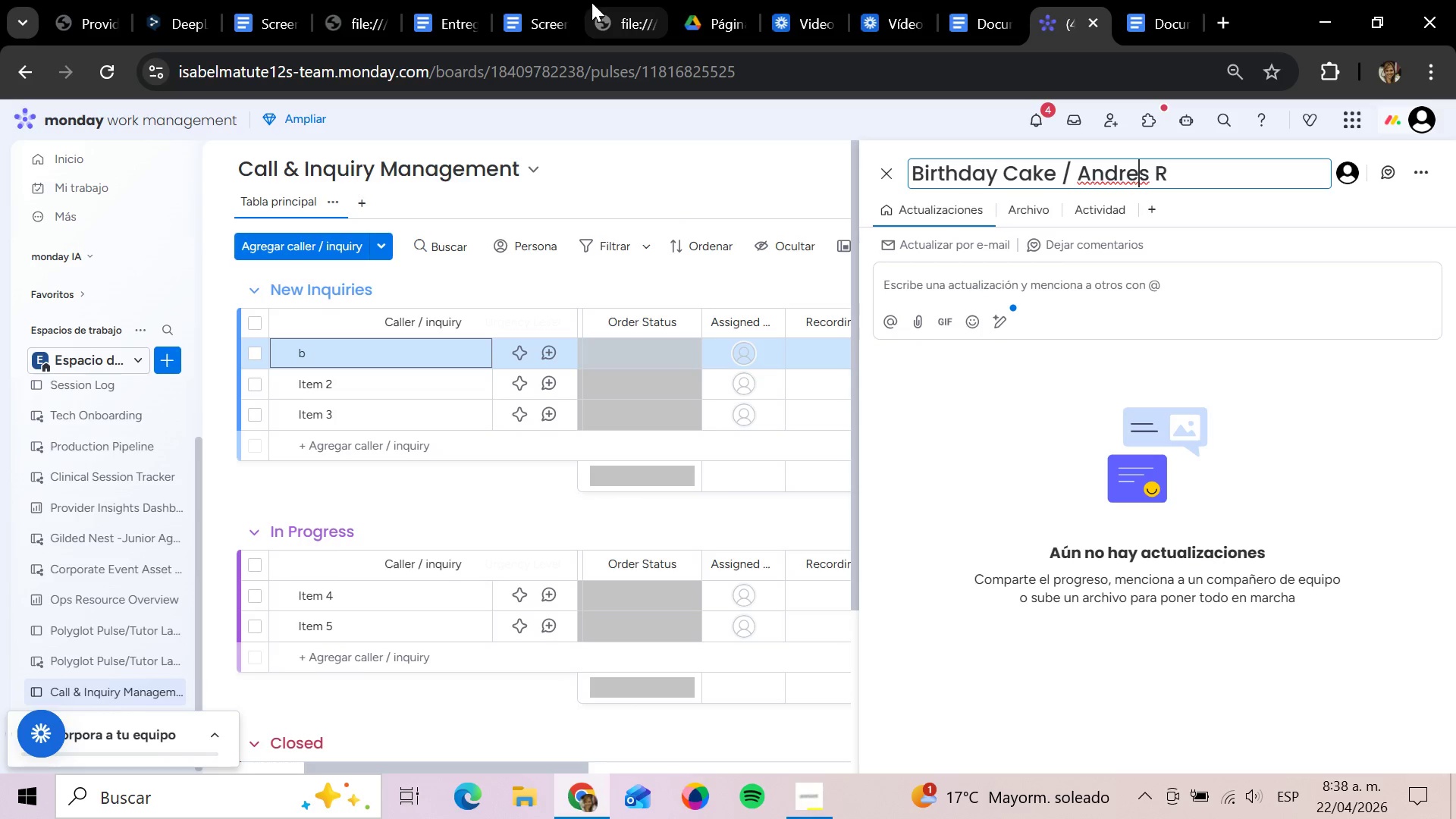 
key(ArrowRight)
 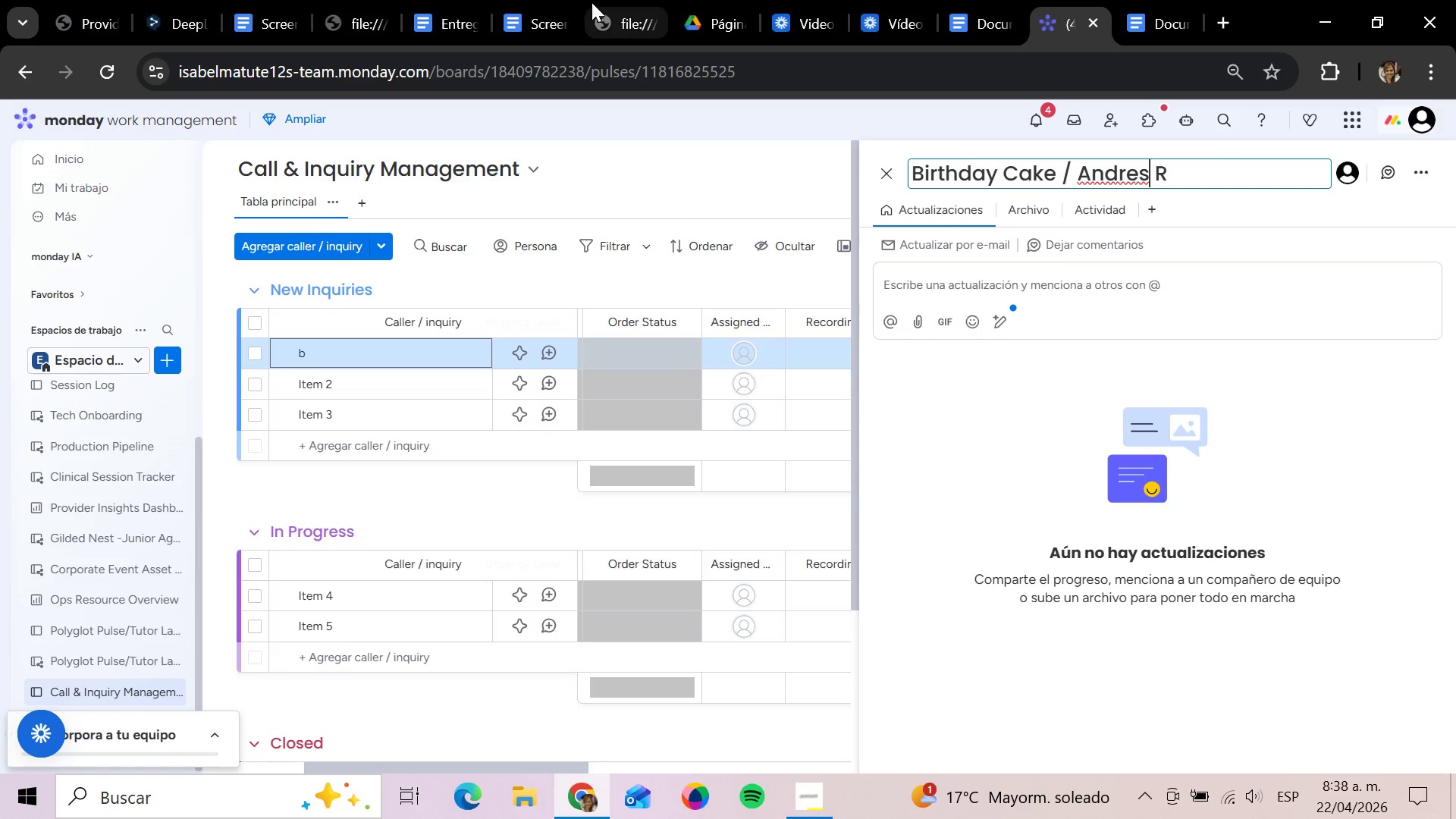 
key(ArrowRight)
 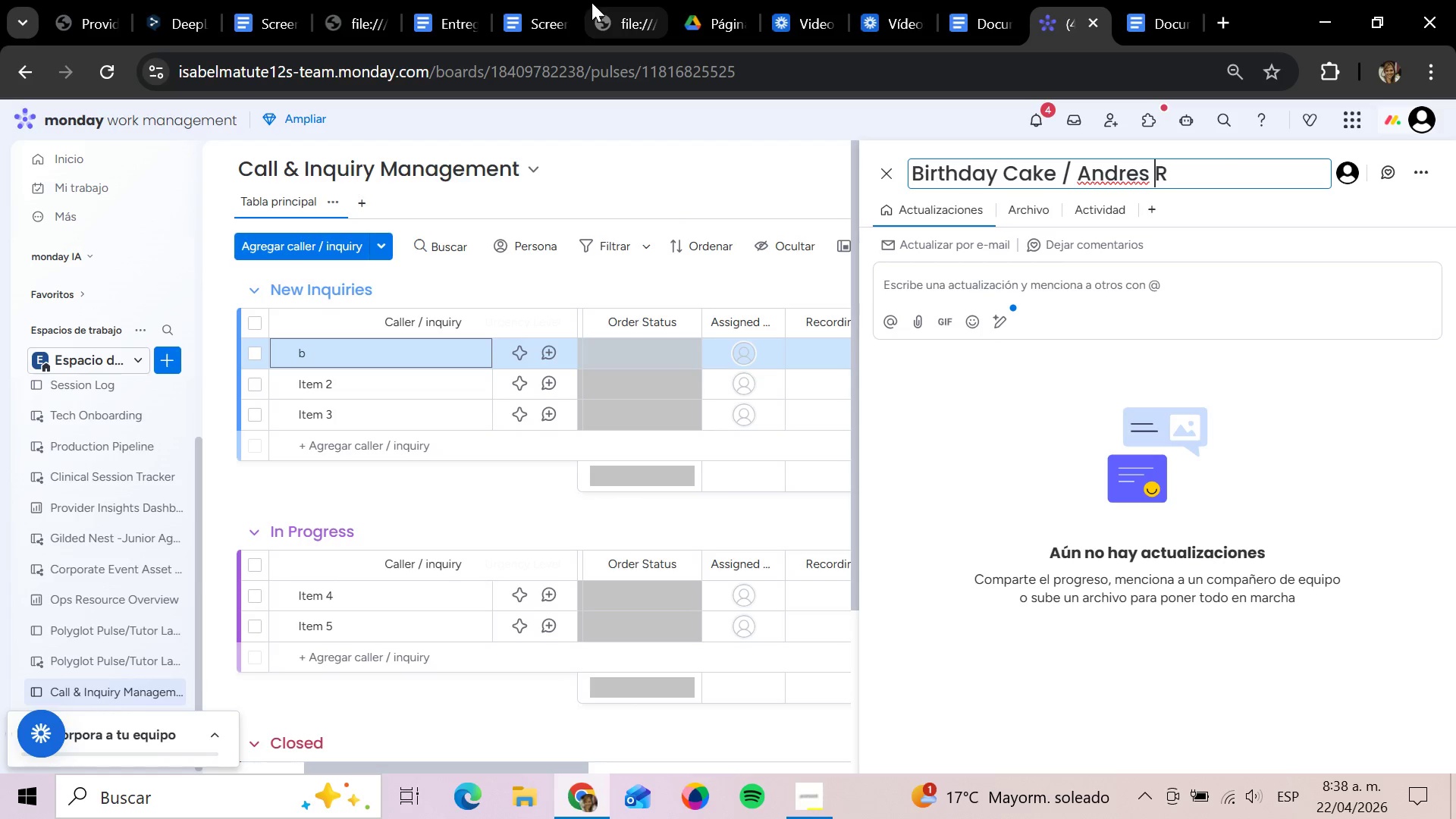 
key(ArrowRight)
 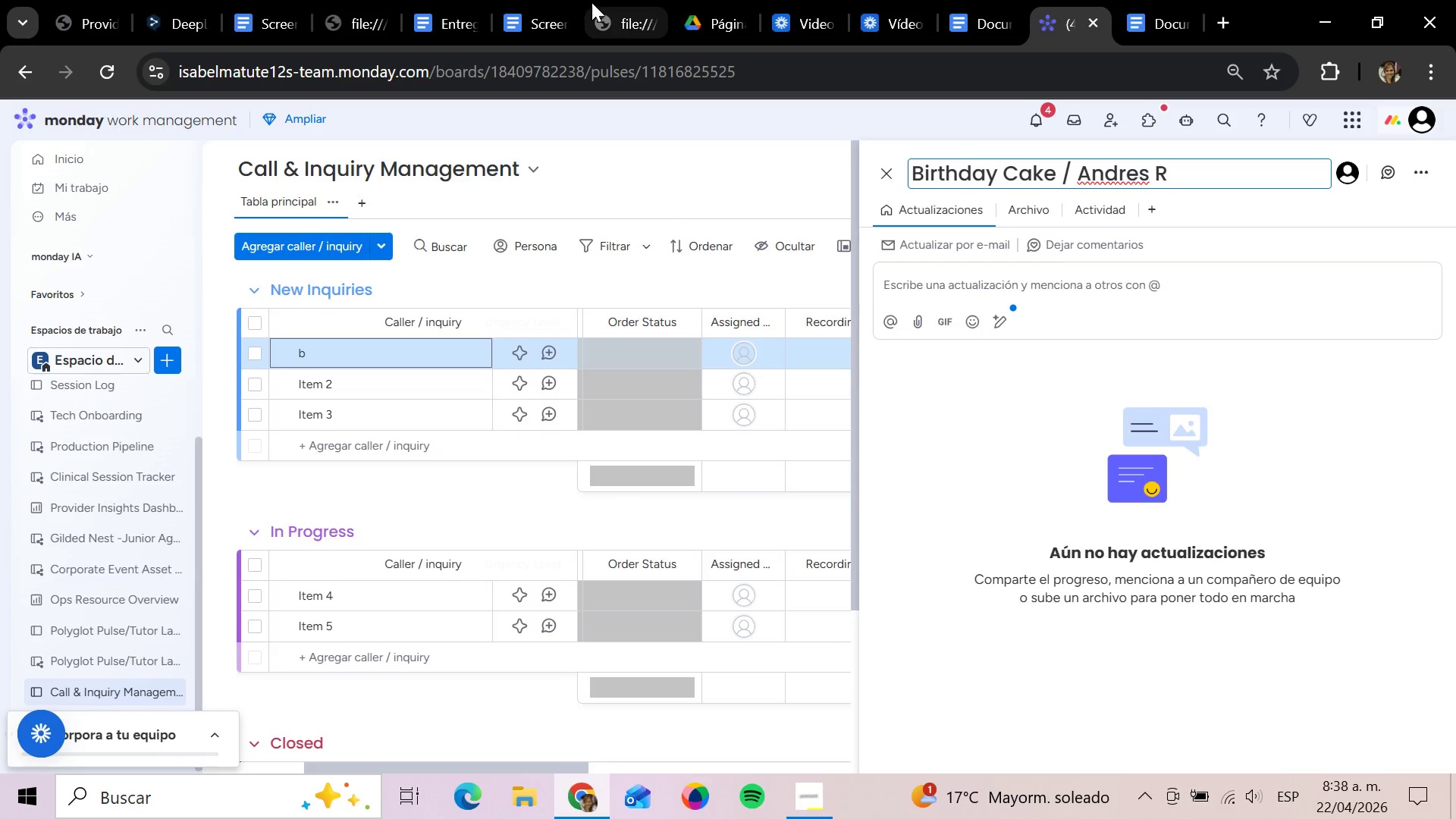 
type(uiz)
 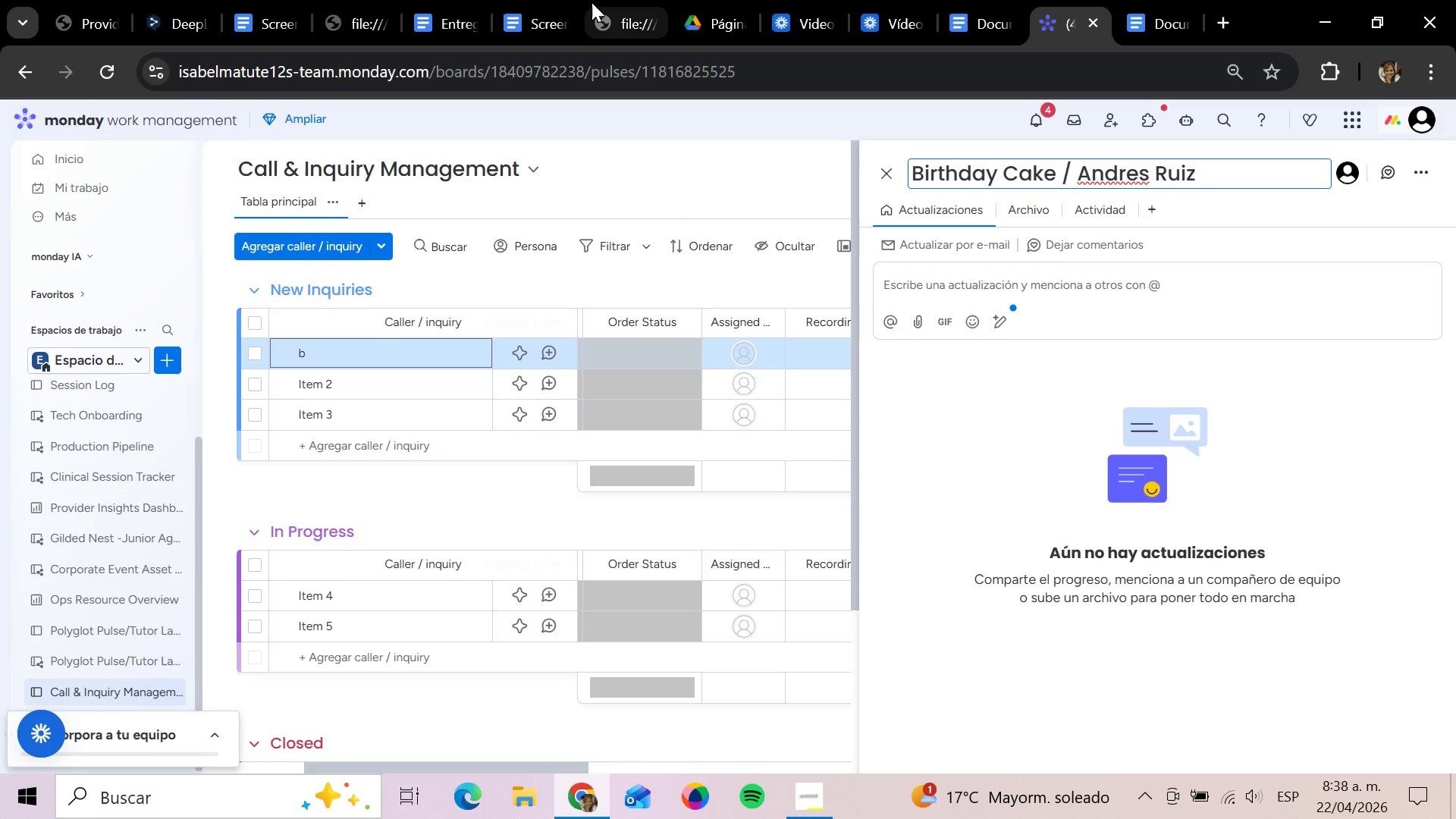 
key(Enter)
 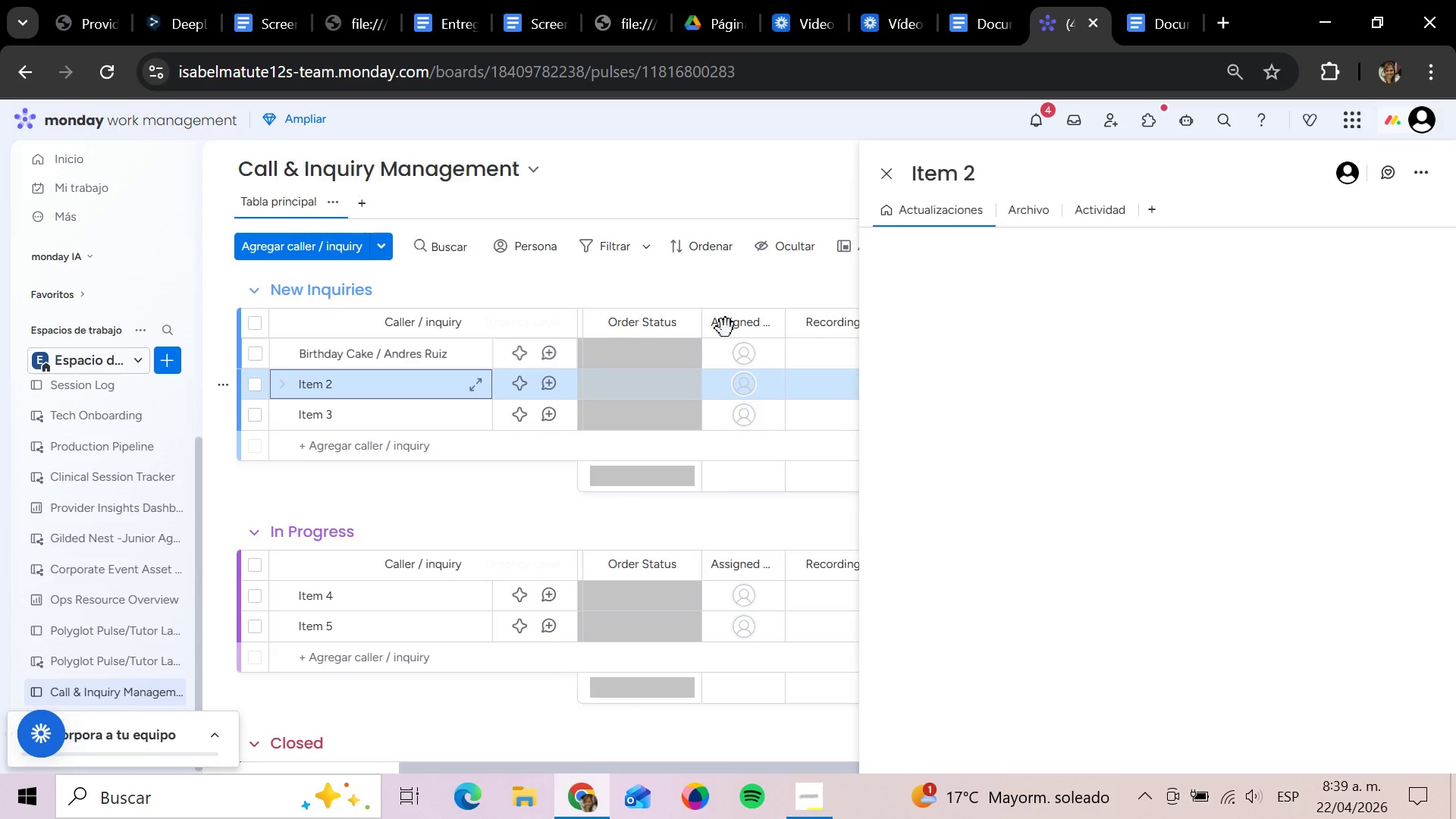 
wait(6.3)
 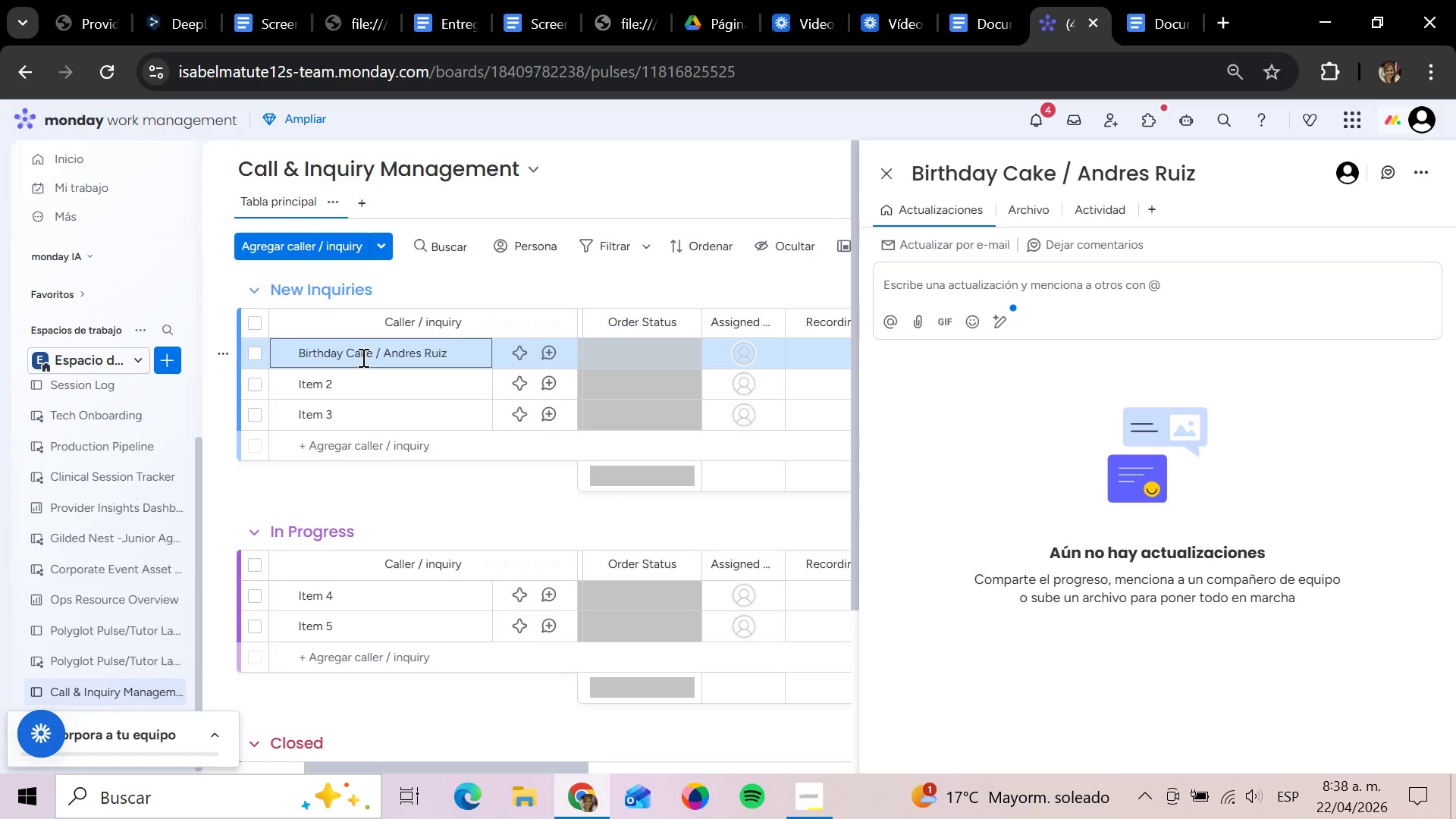 
left_click([999, 171])
 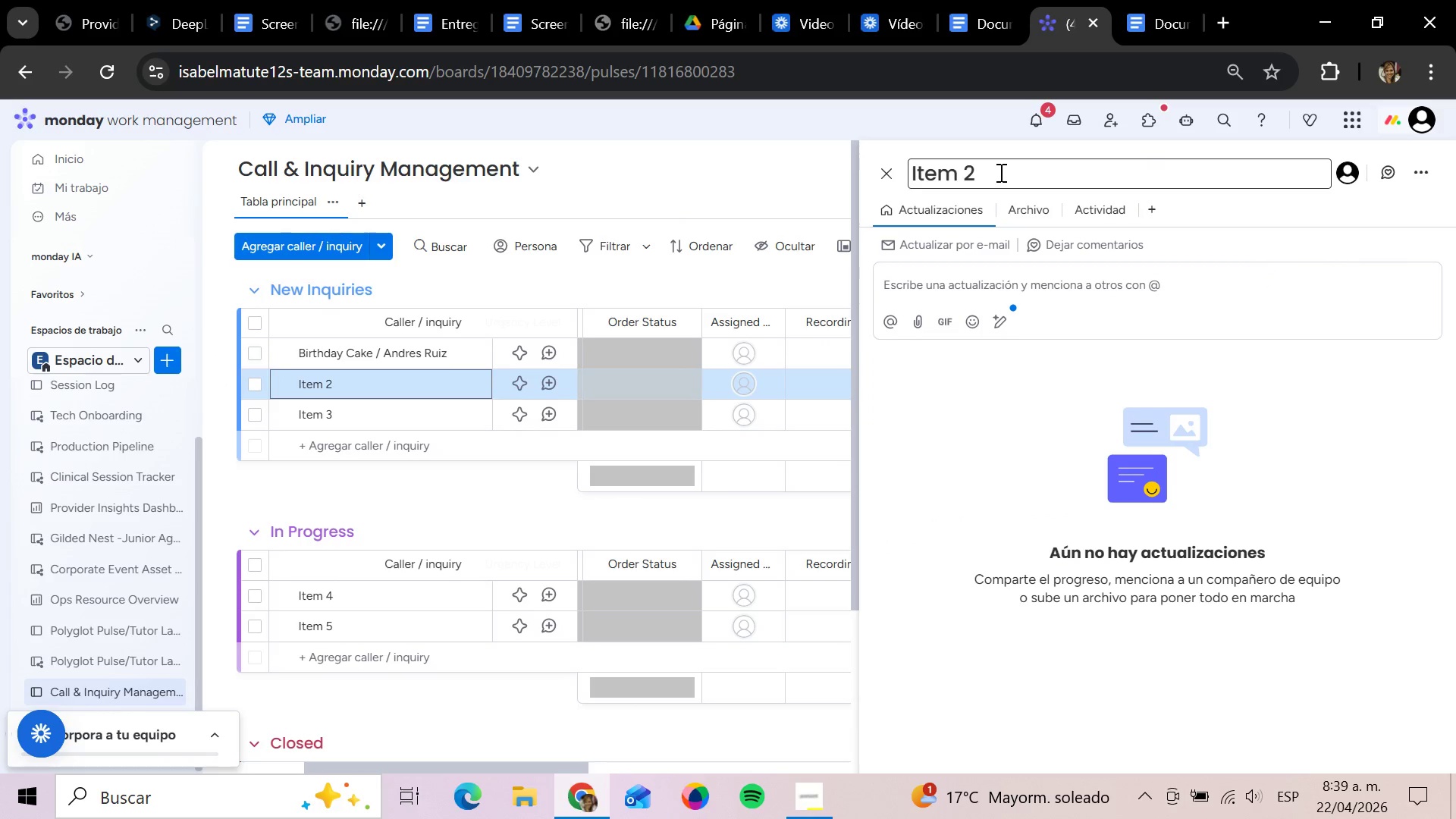 
hold_key(key=Backspace, duration=0.86)
 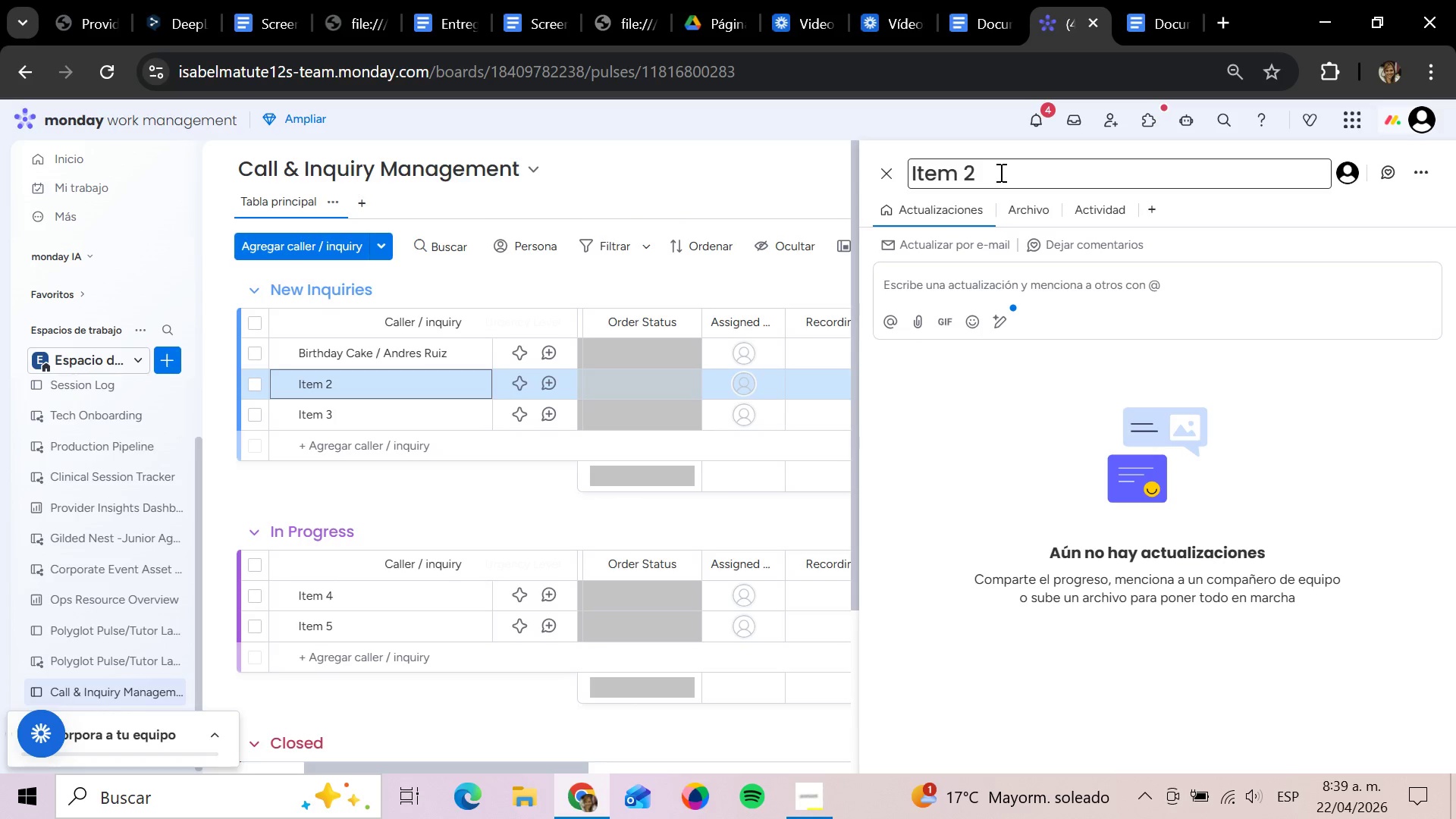 
left_click([999, 172])
 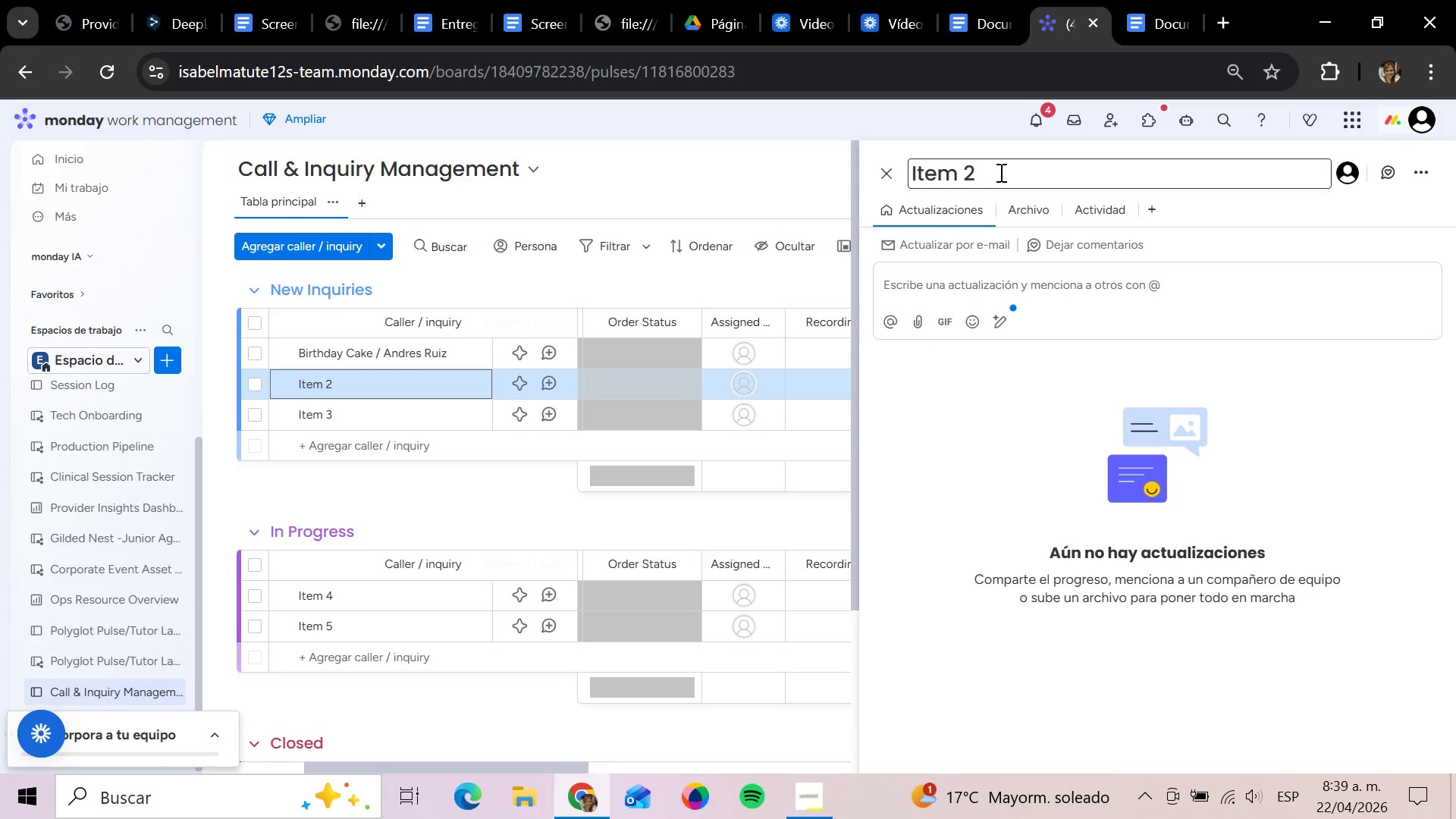 
hold_key(key=Backspace, duration=0.59)
 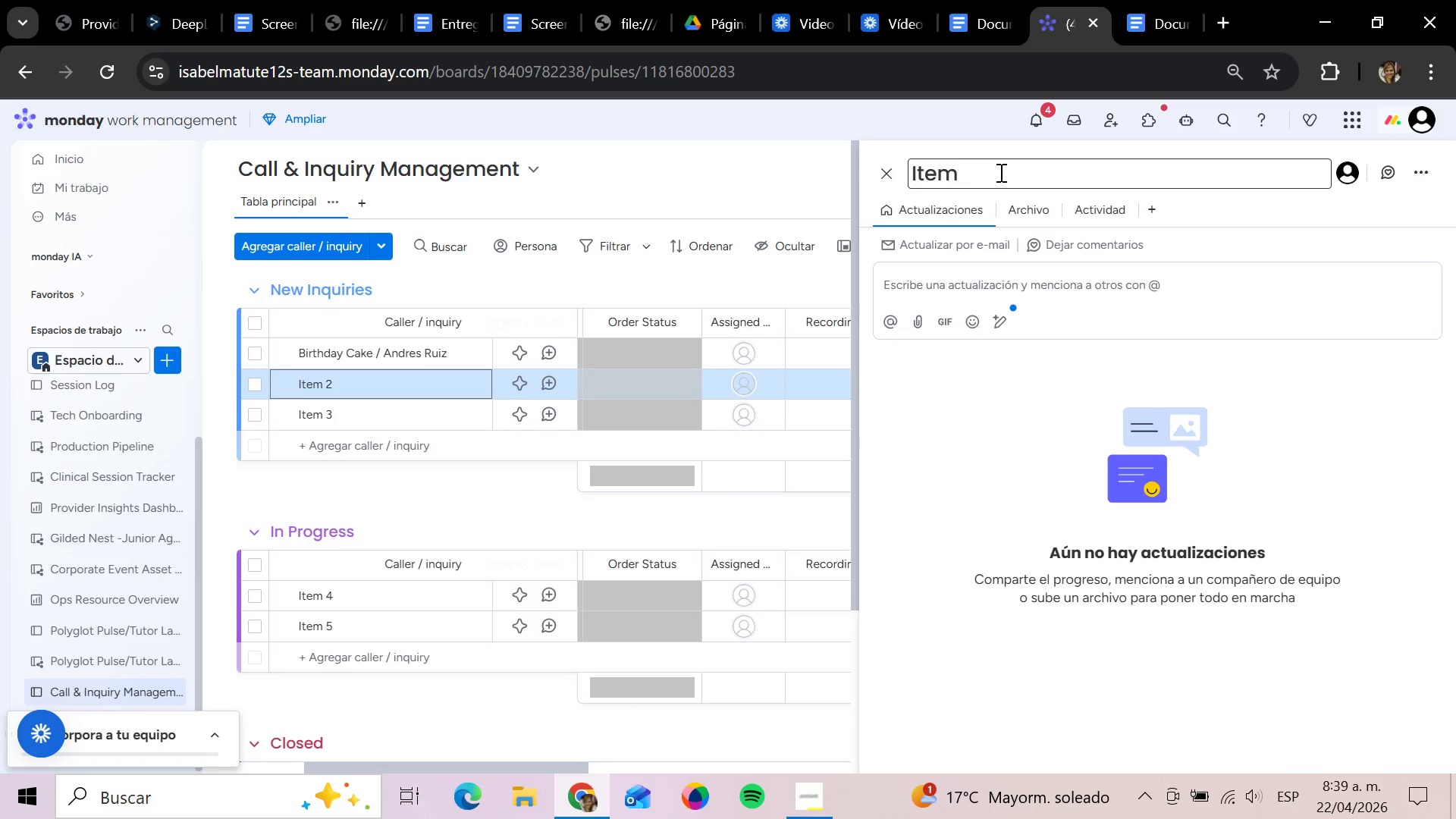 
key(Backspace)
key(Backspace)
key(Backspace)
key(Backspace)
type(CUs)
key(Backspace)
key(Backspace)
type(ustom Cookies )
 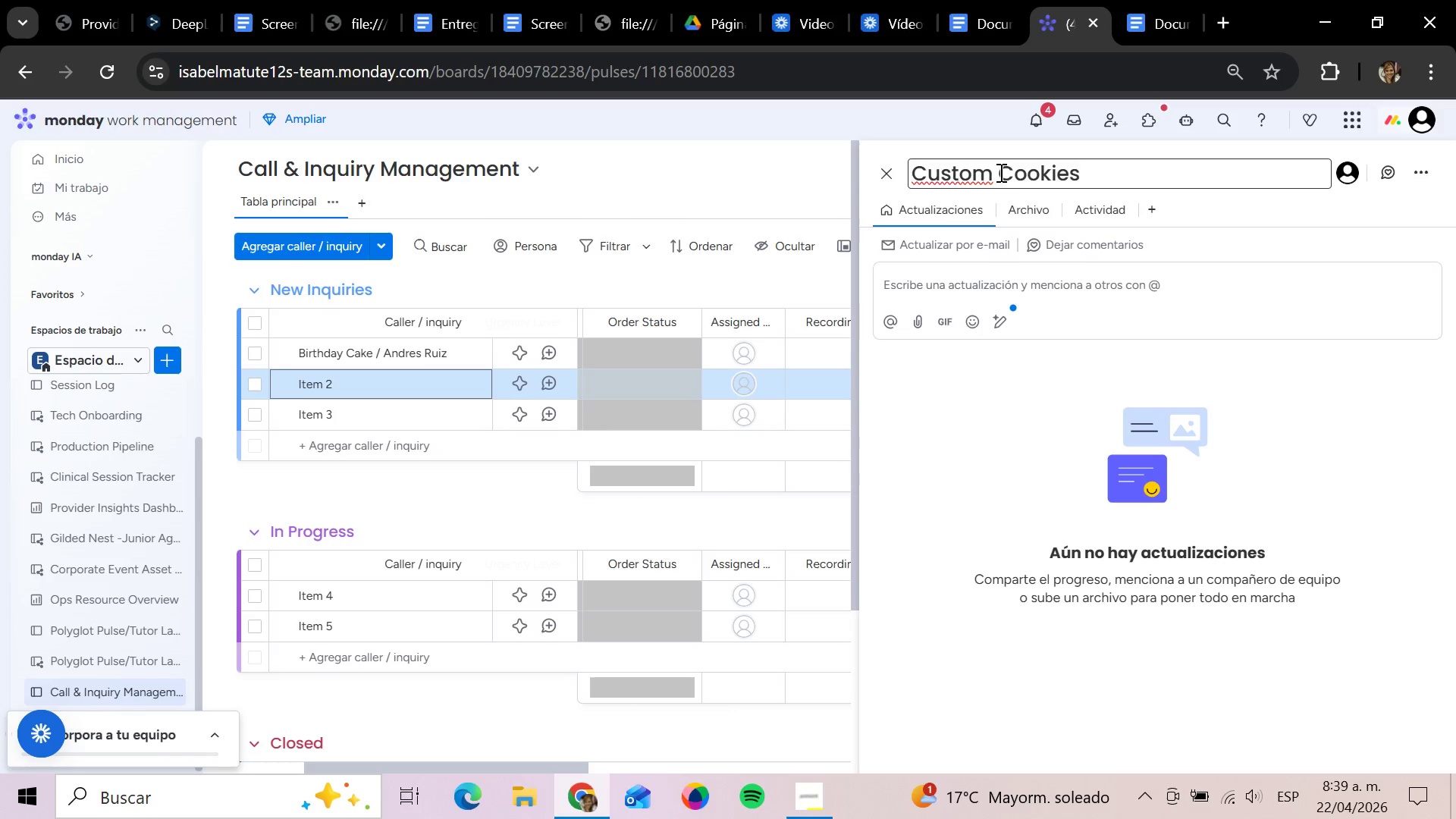 
wait(13.5)
 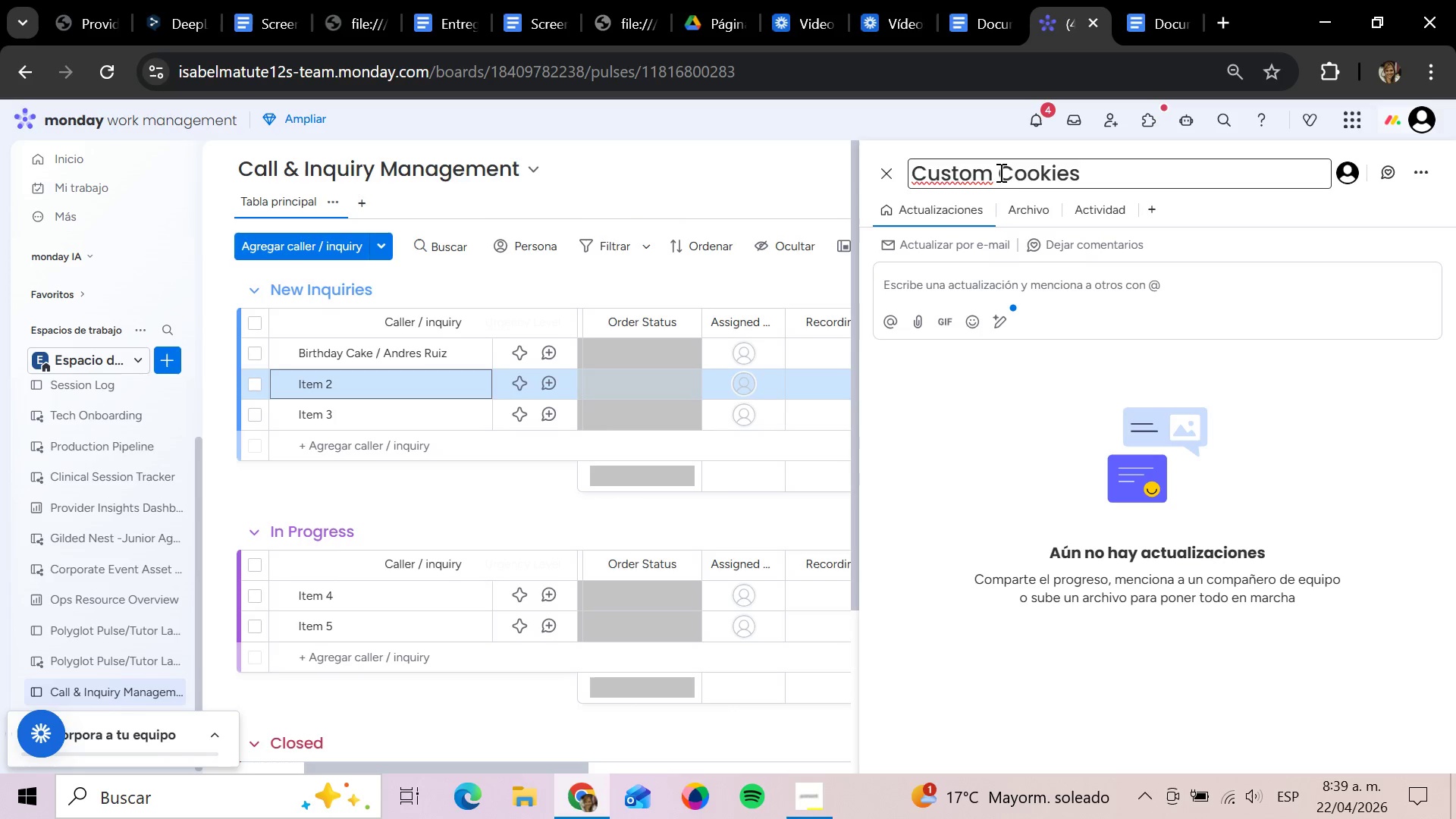 
type(- Tec)
key(Backspace)
key(Backspace)
key(Backspace)
key(Backspace)
key(Backspace)
type(te)
key(Backspace)
key(Backspace)
type(Tecg)
key(Backspace)
type(hCi)
key(Backspace)
type(orp Evb)
key(Backspace)
type(ent)
 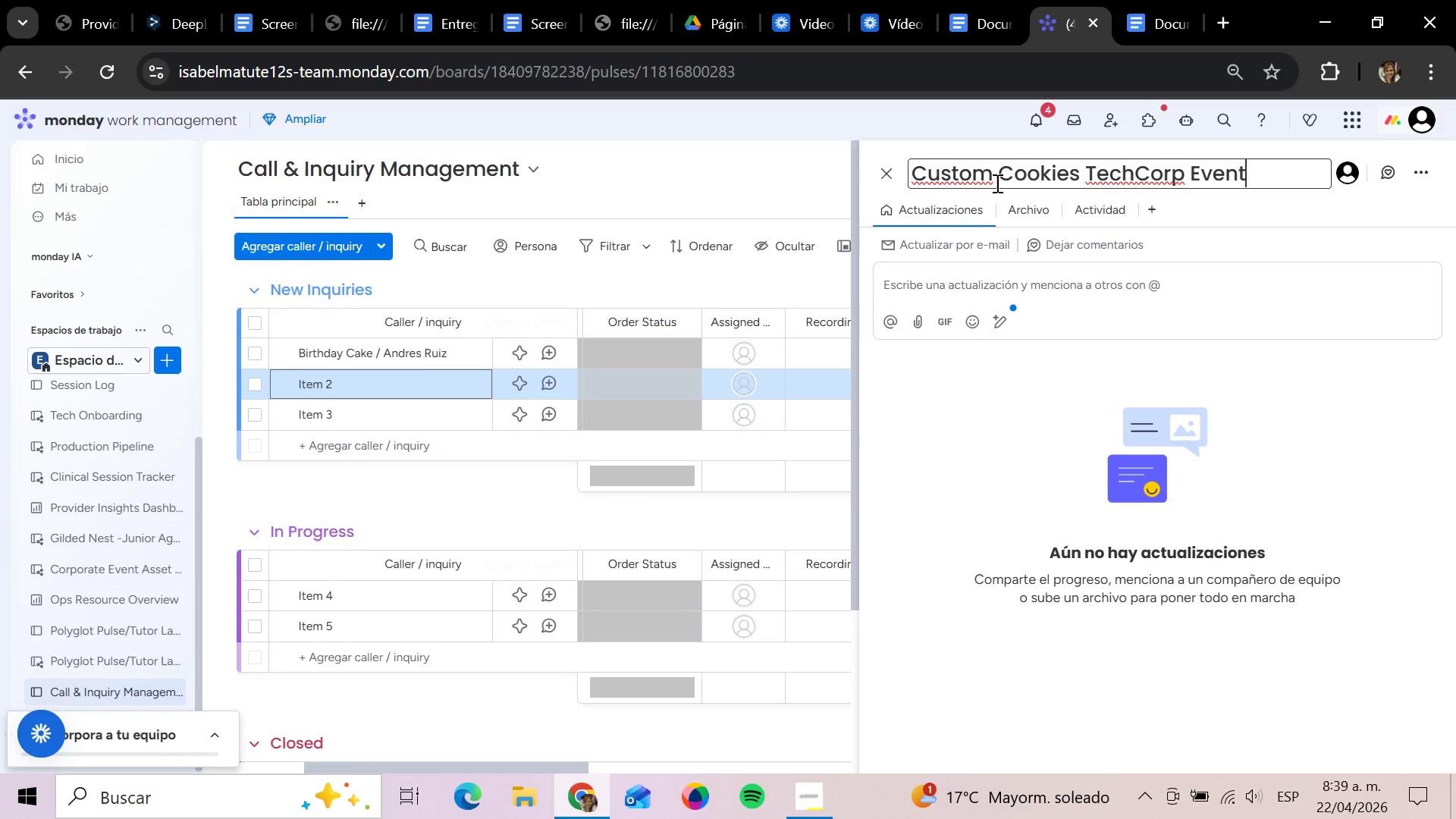 
key(Enter)
 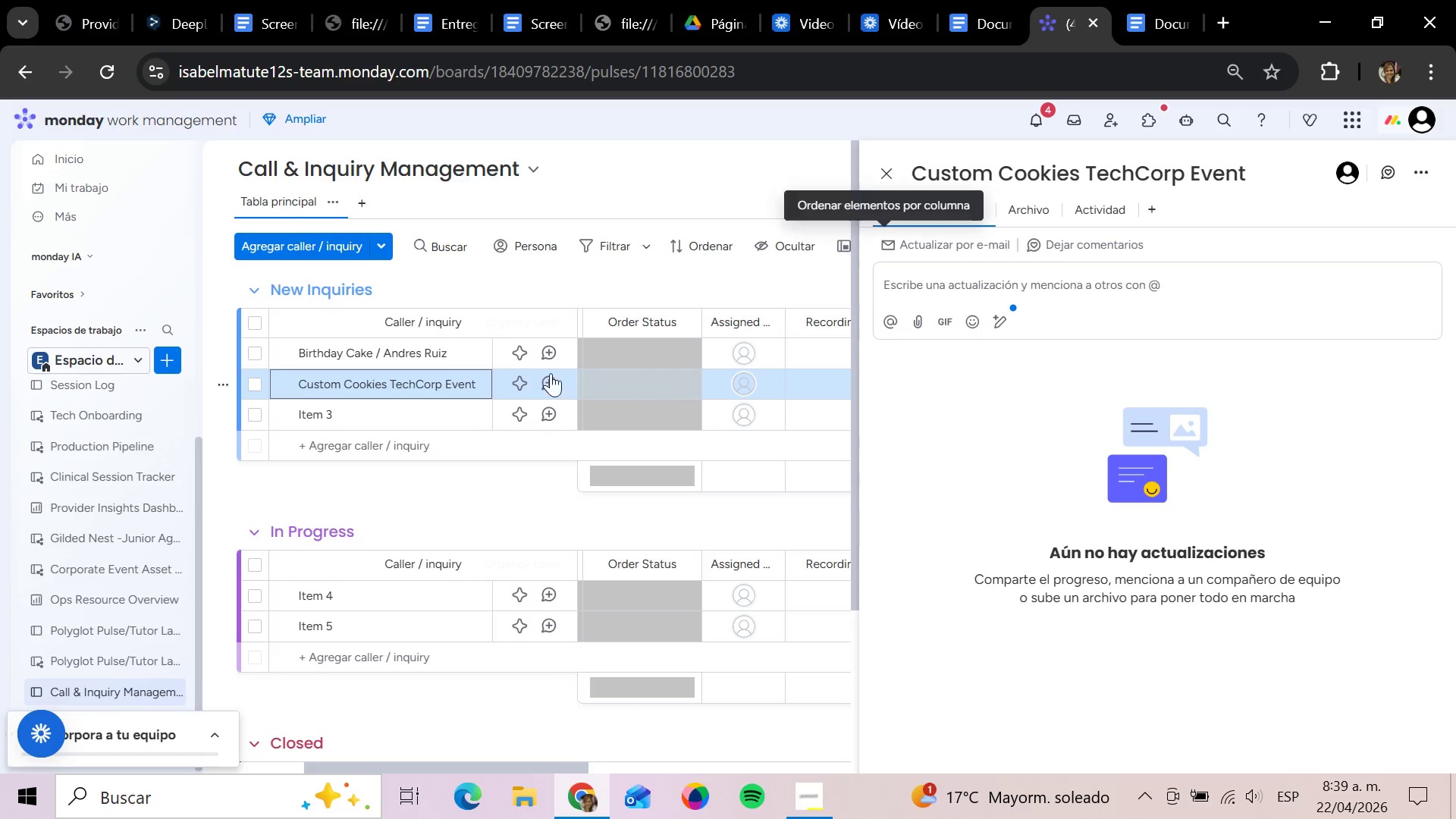 
left_click([610, 347])
 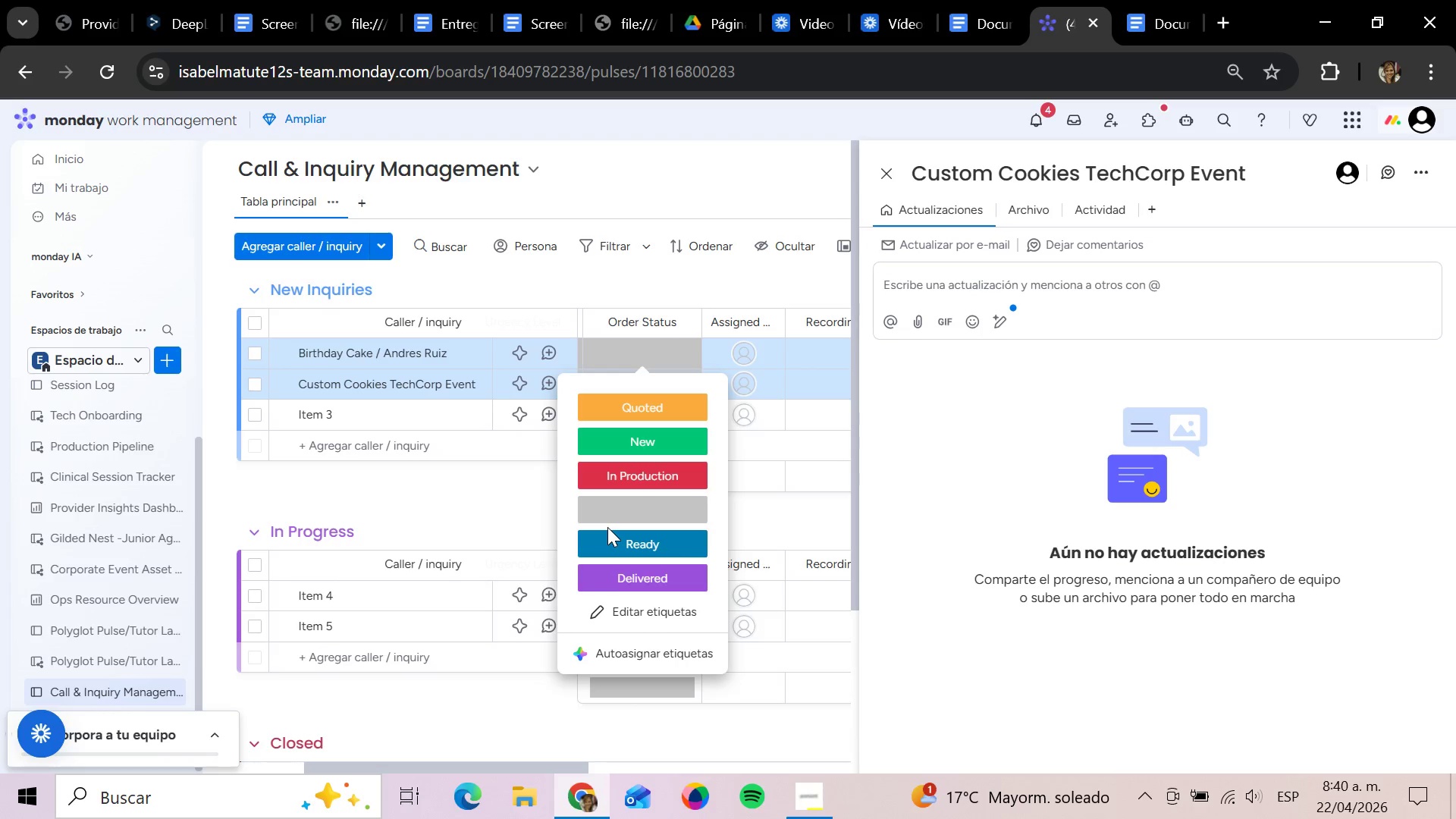 
wait(5.52)
 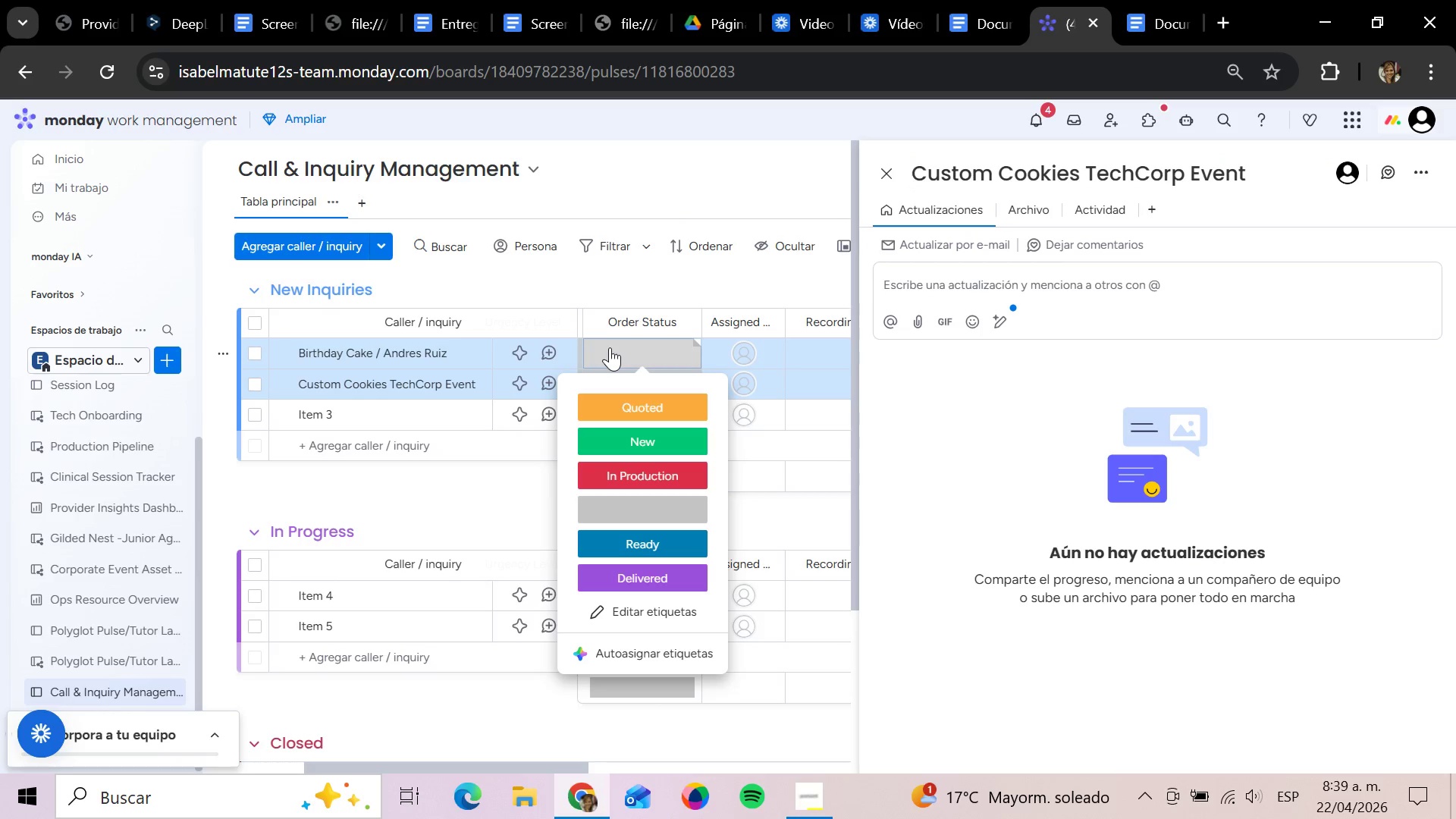 
left_click([653, 414])
 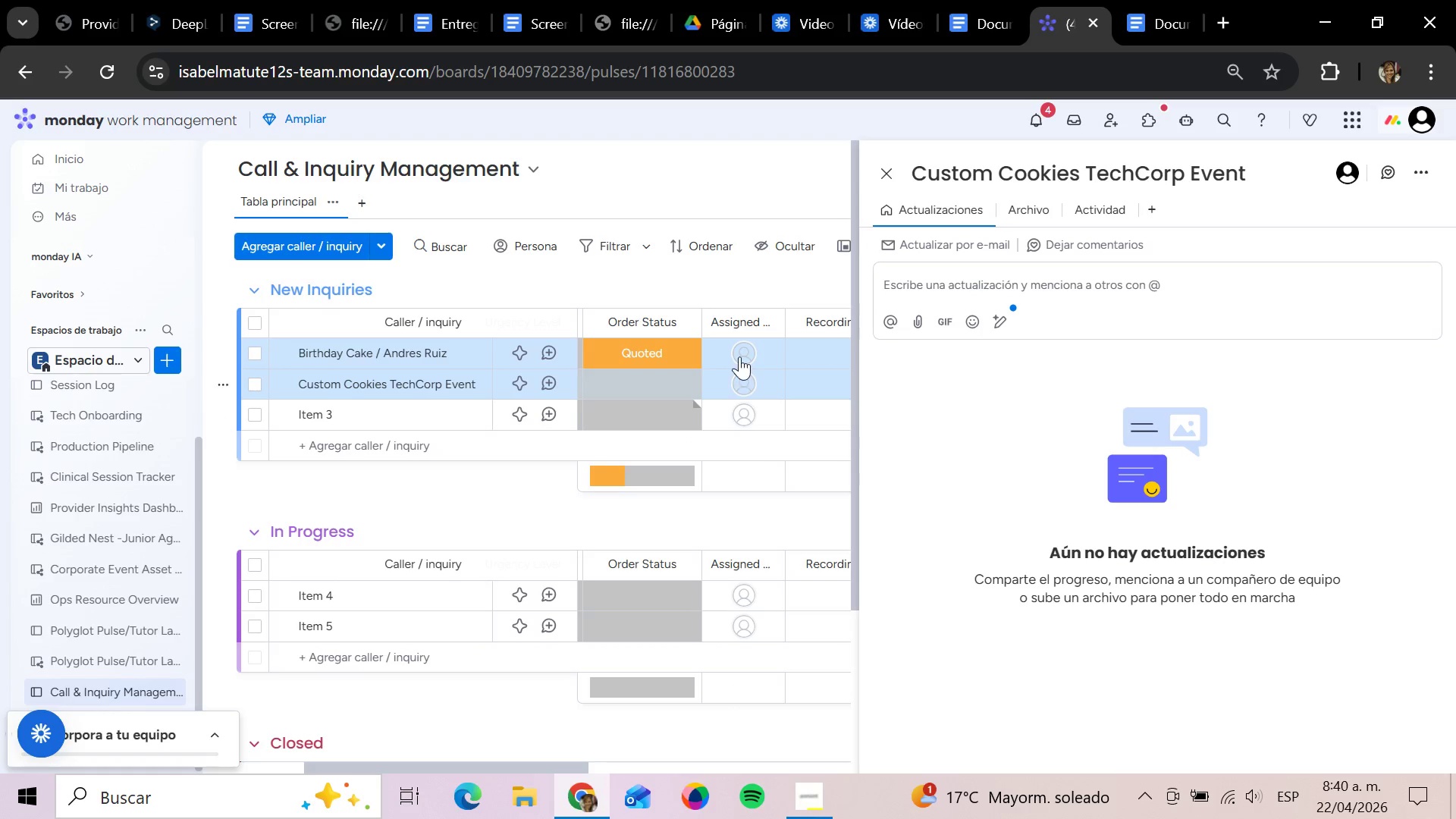 
left_click([745, 350])
 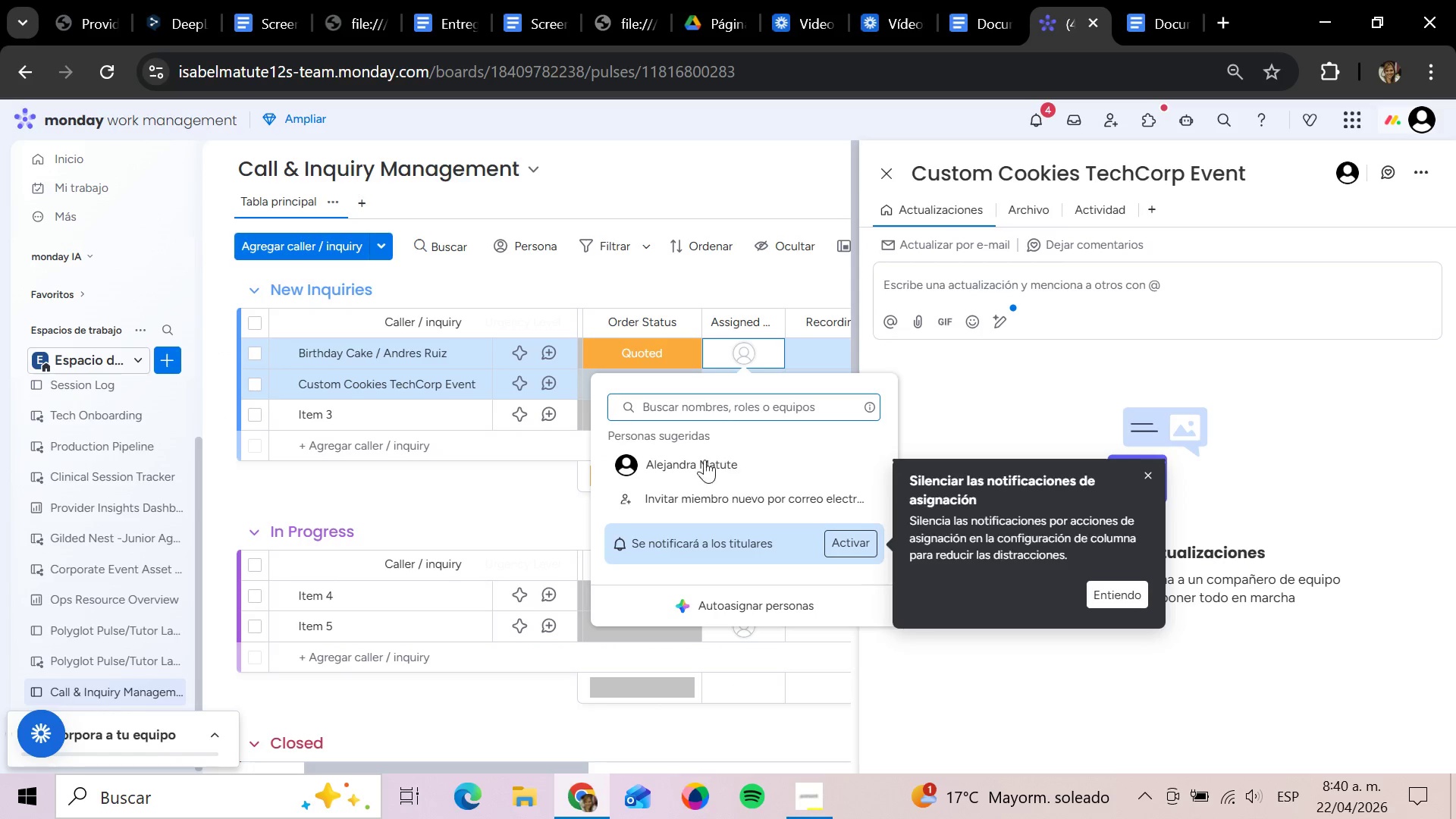 
left_click([698, 466])
 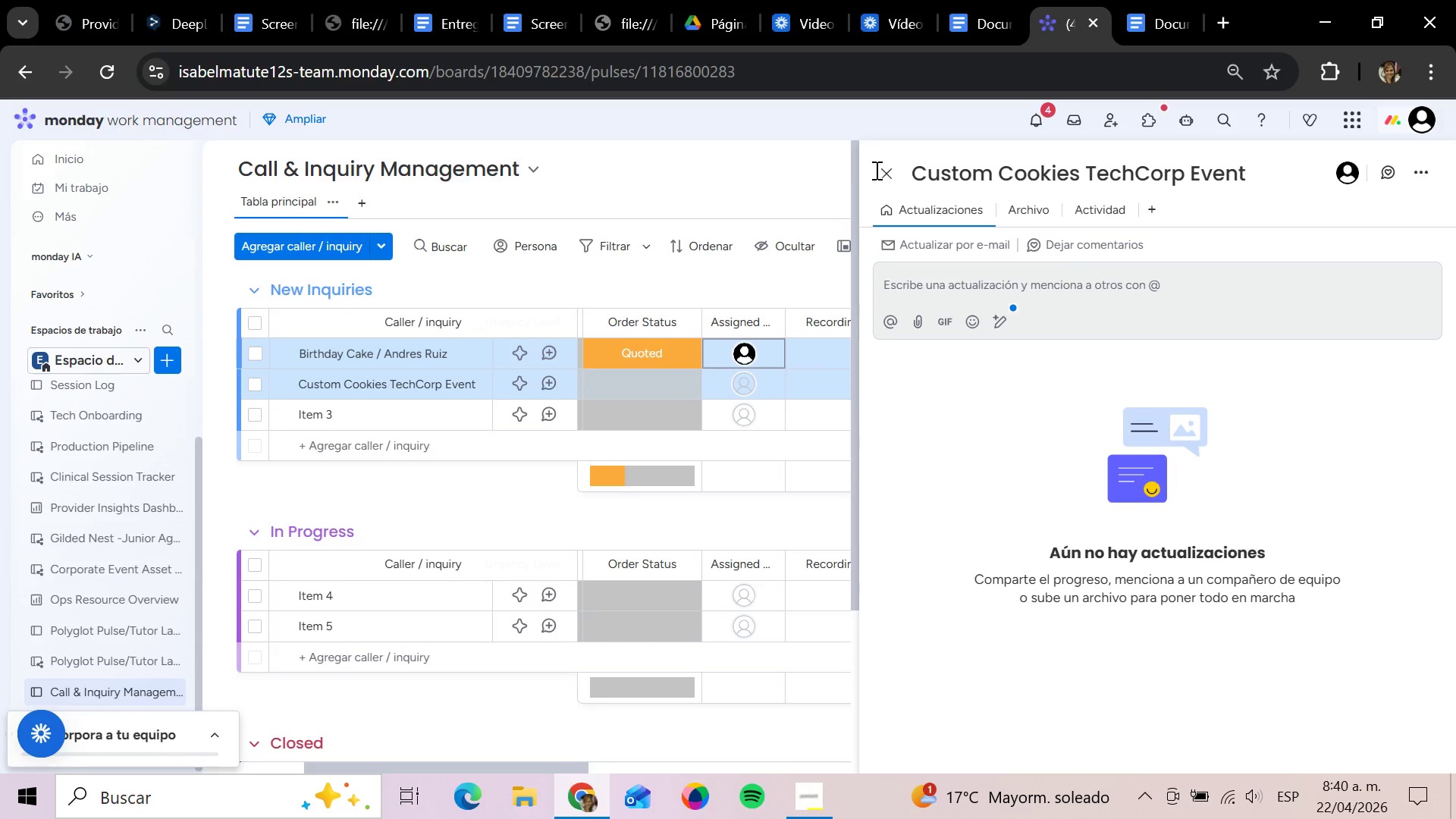 
left_click([887, 174])
 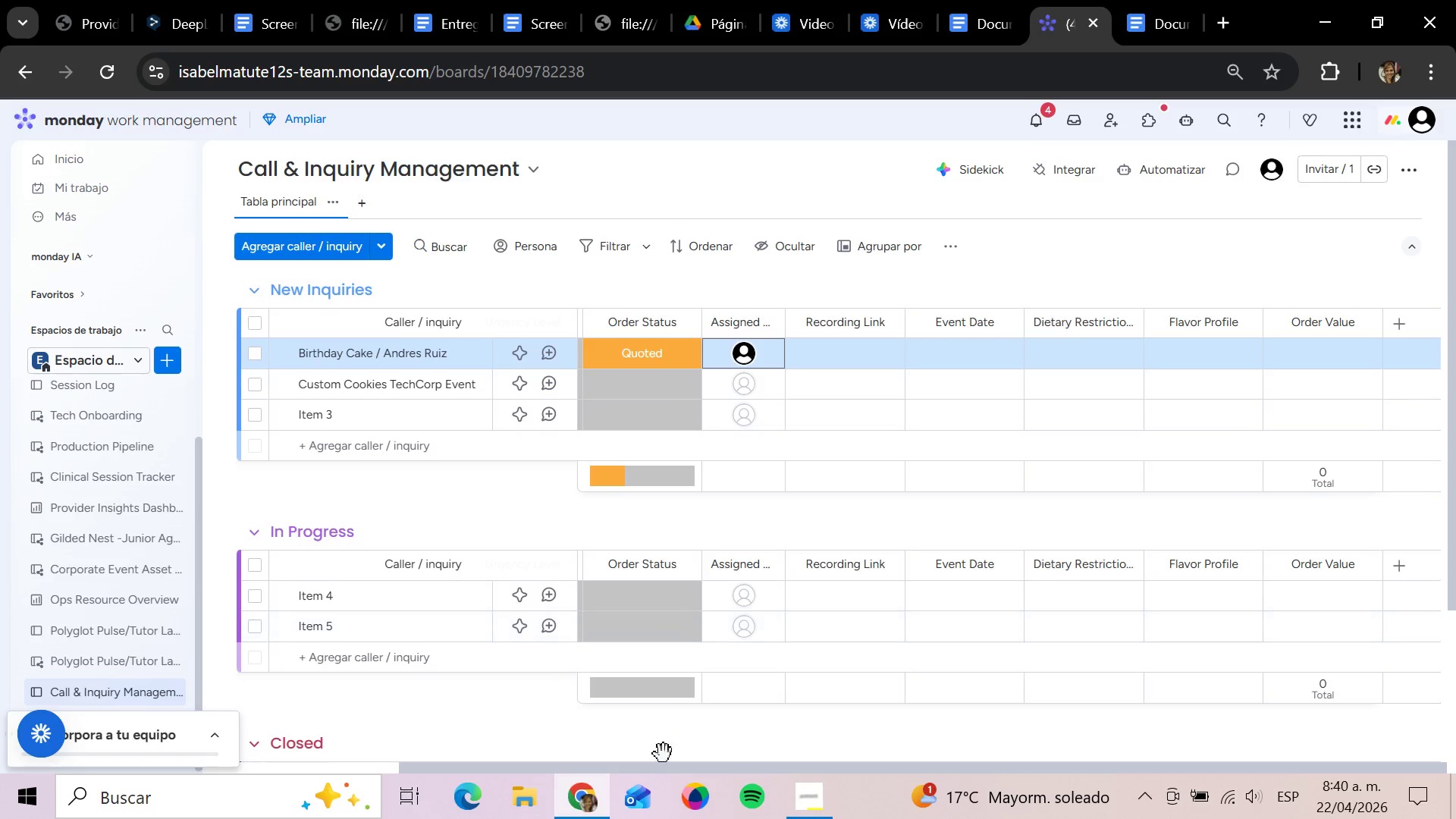 
wait(6.12)
 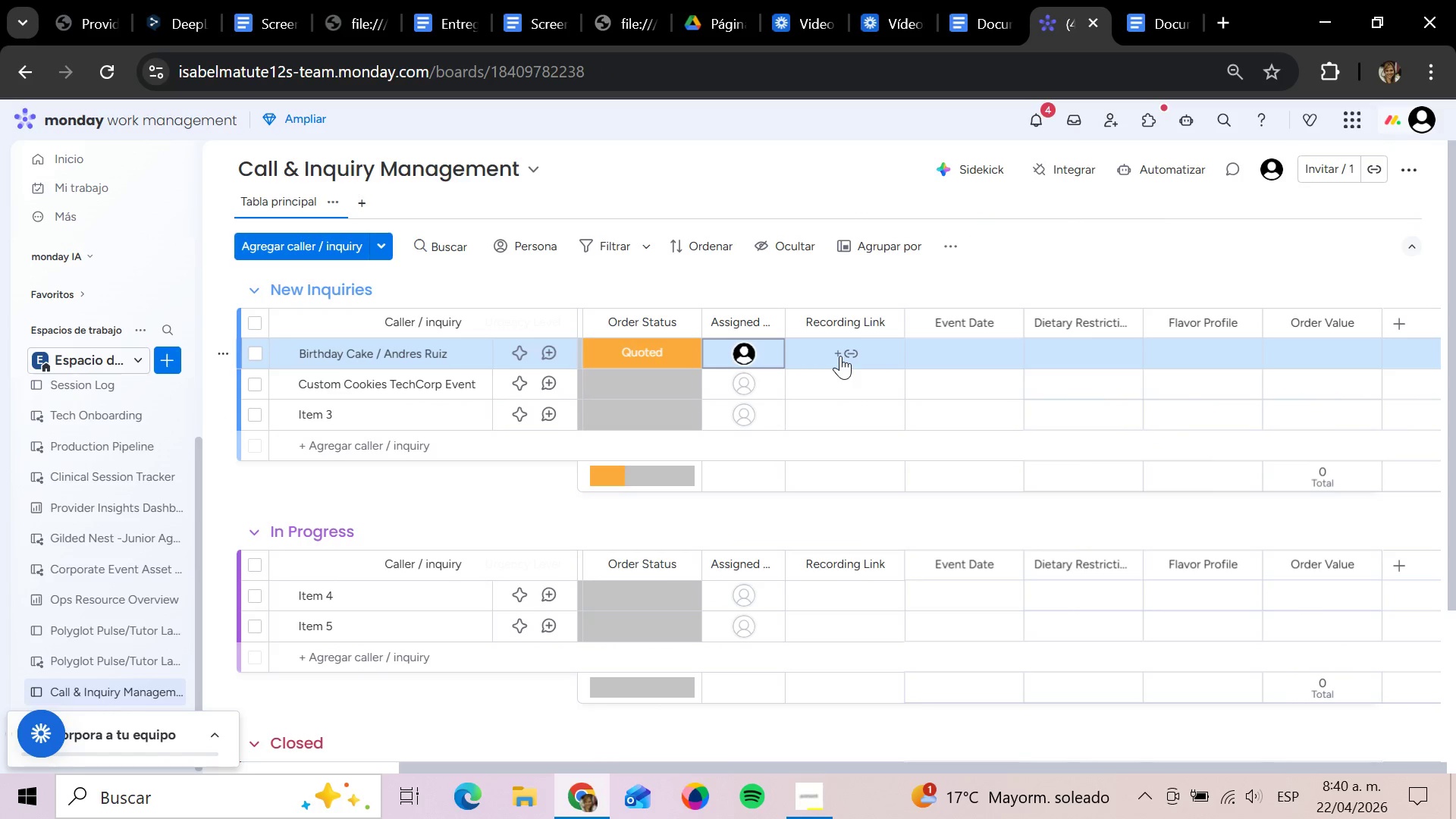 
left_click_drag(start_coordinate=[671, 762], to_coordinate=[454, 722])
 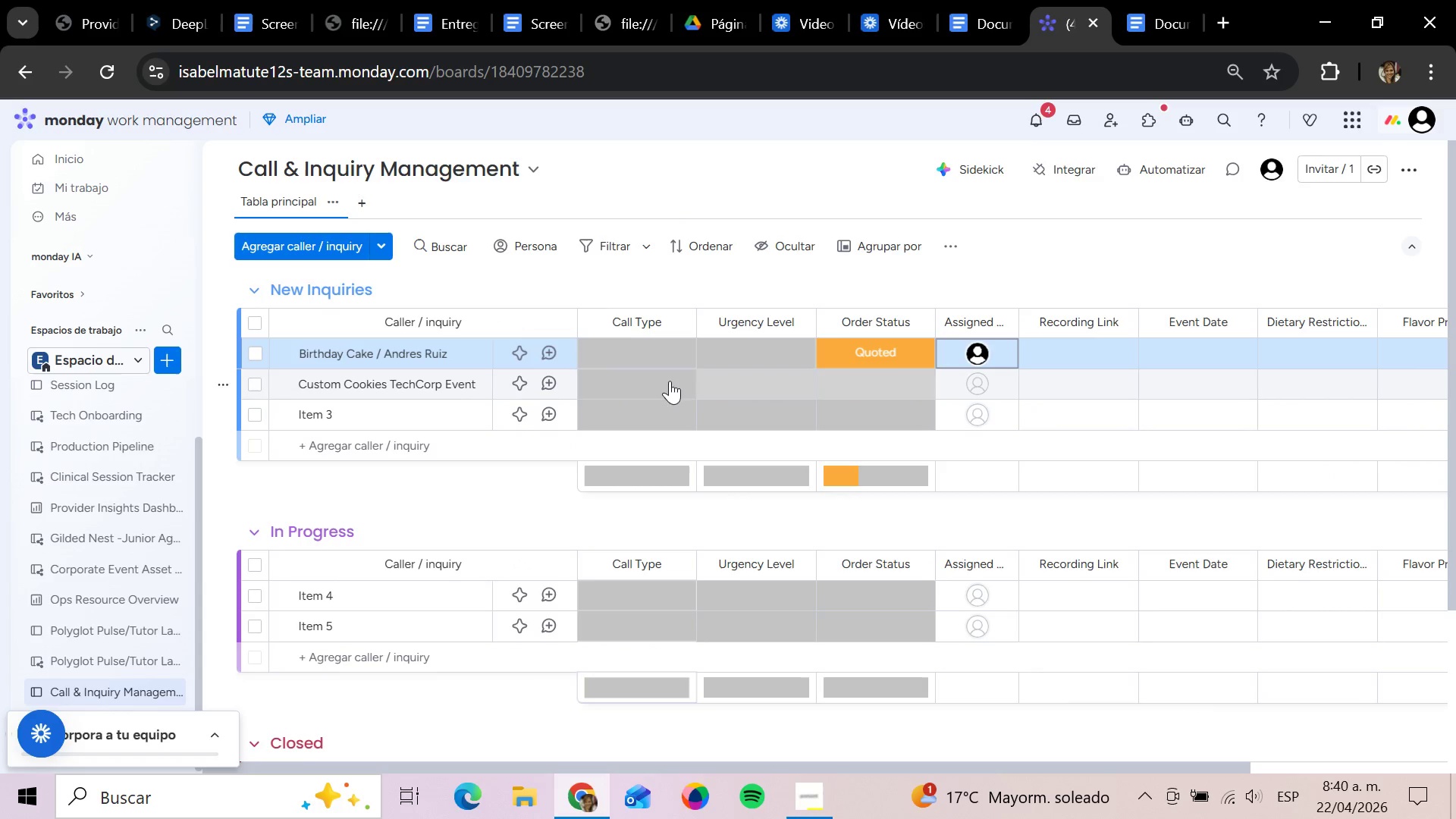 
left_click([643, 347])
 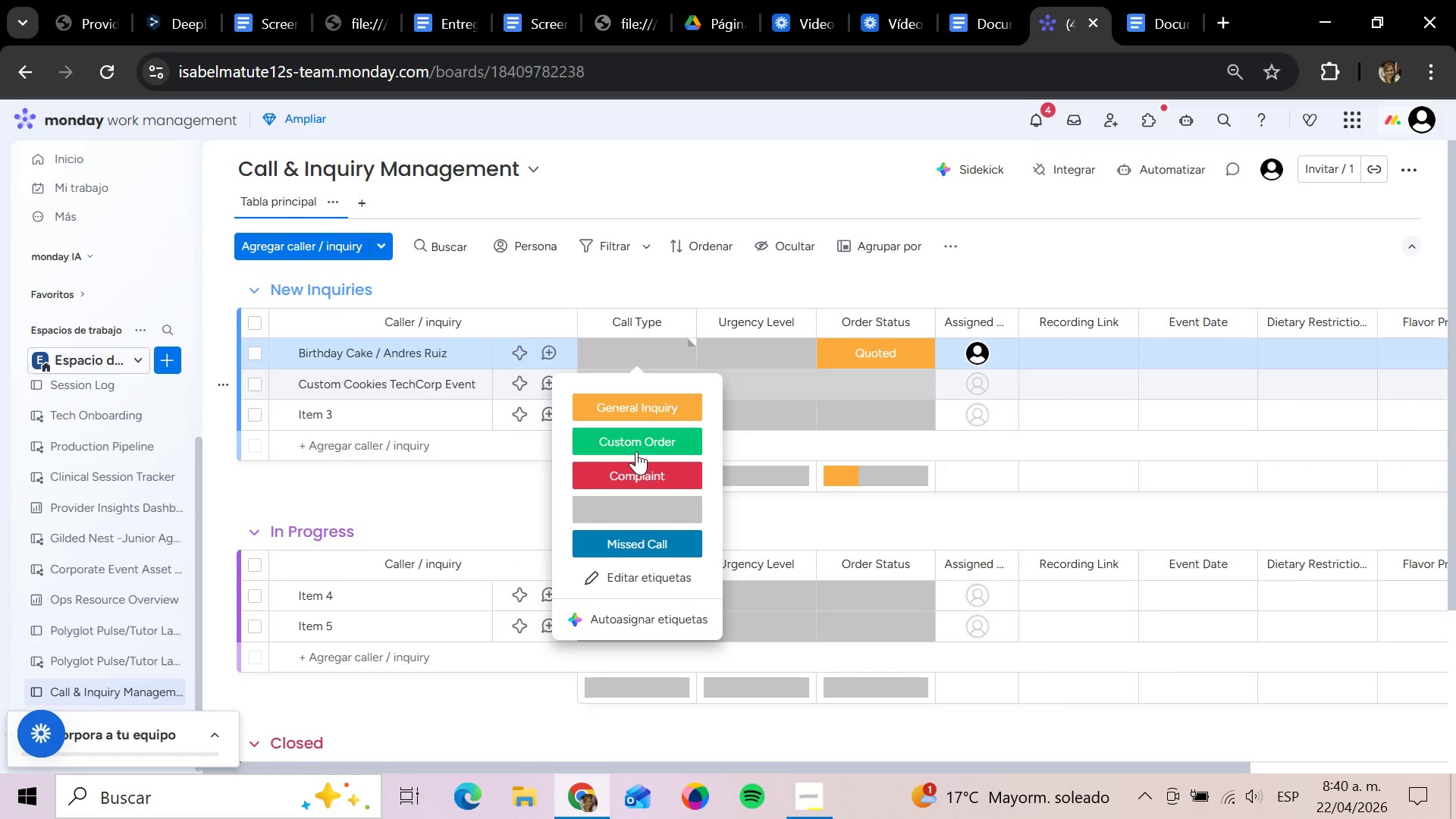 
left_click([635, 453])
 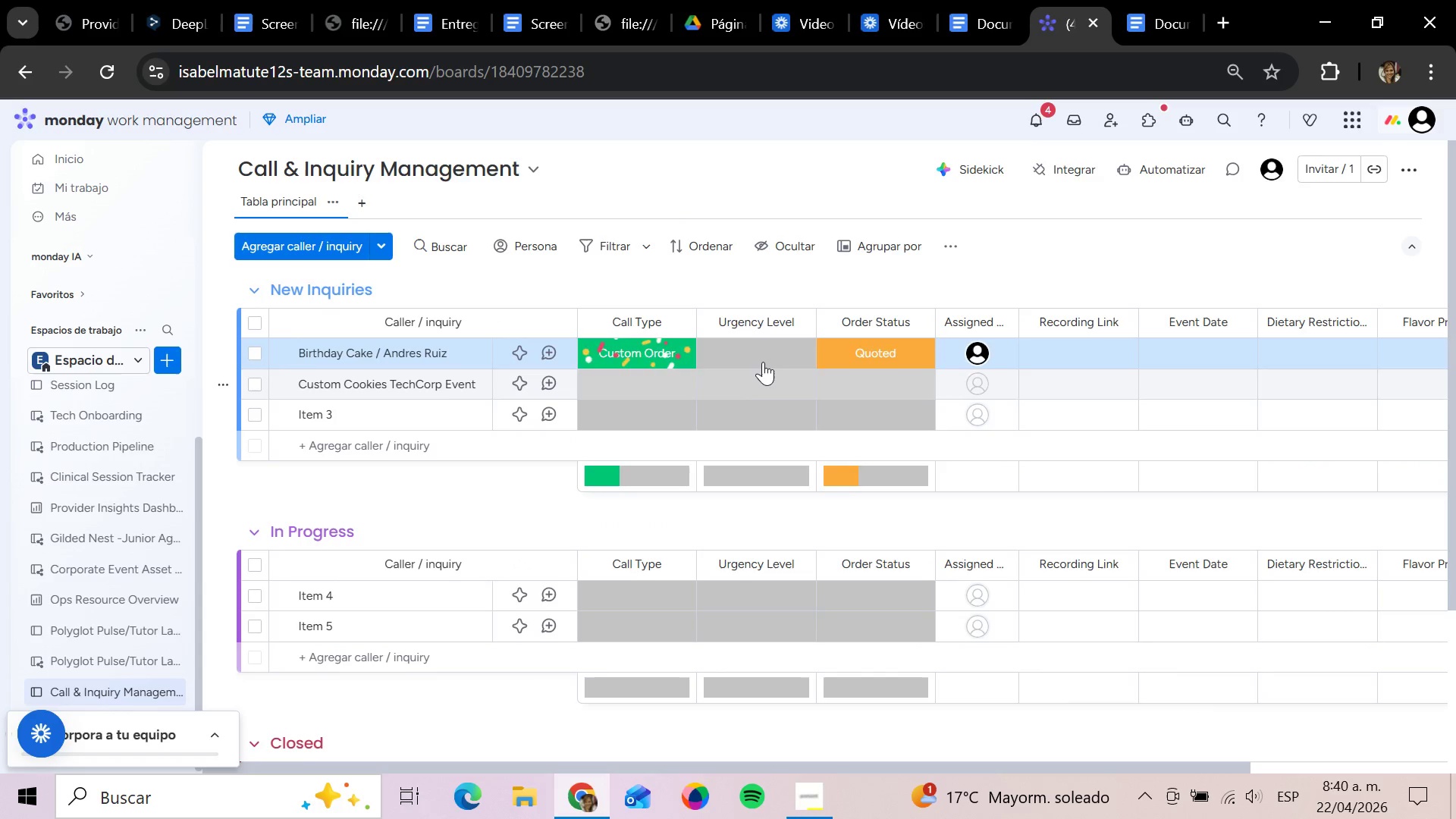 
left_click([769, 350])
 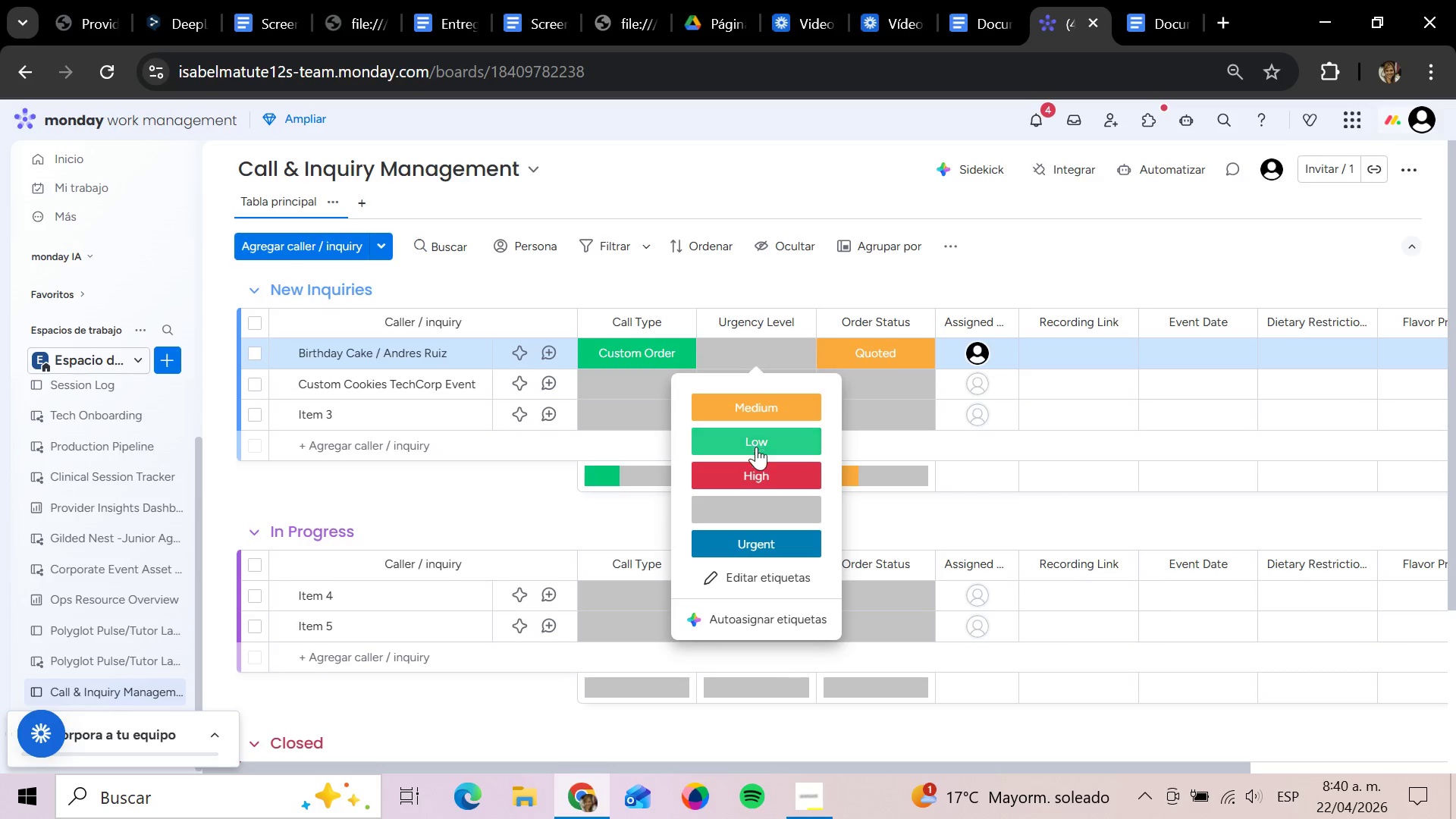 
left_click([775, 412])
 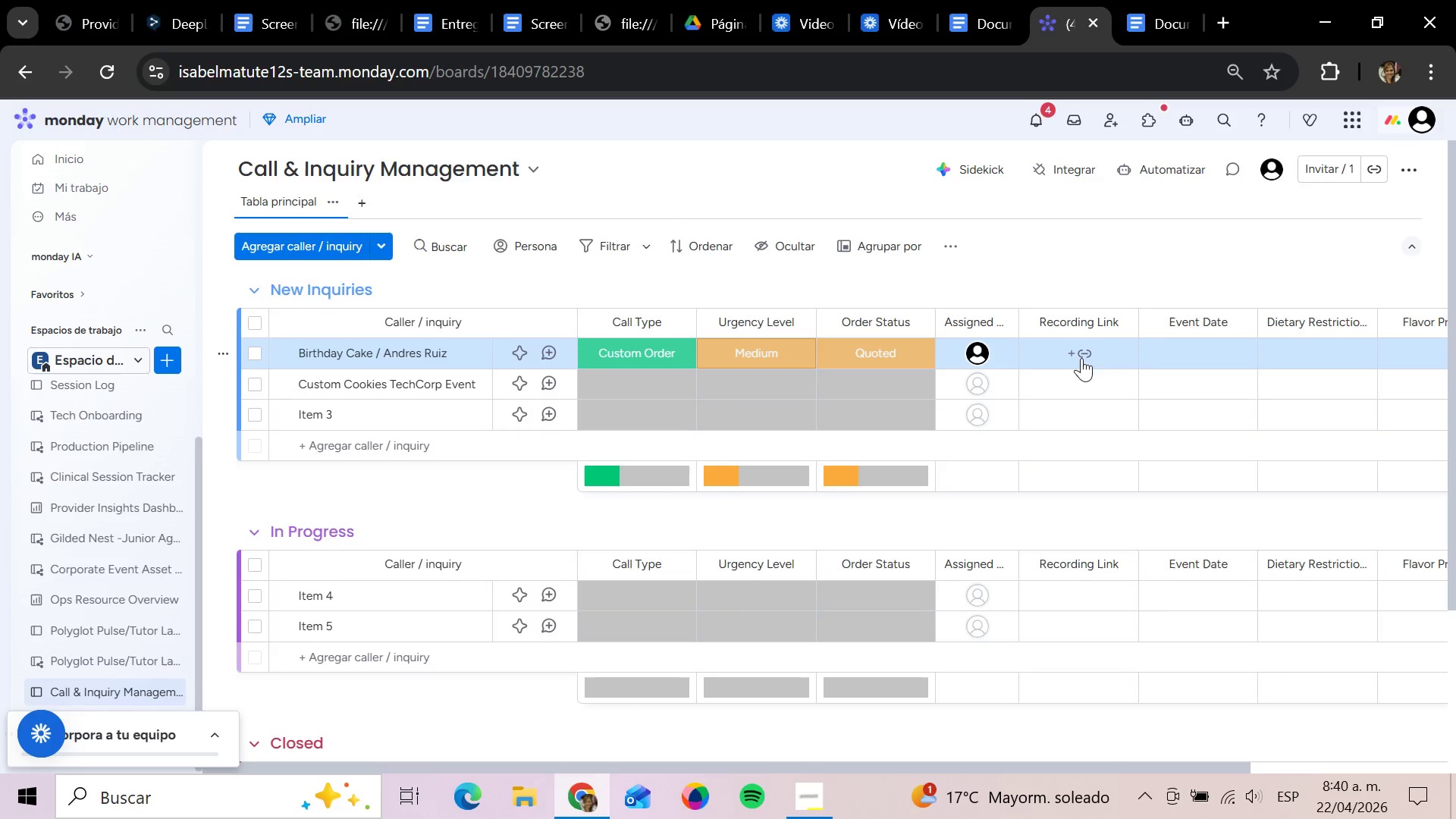 
left_click([1199, 353])
 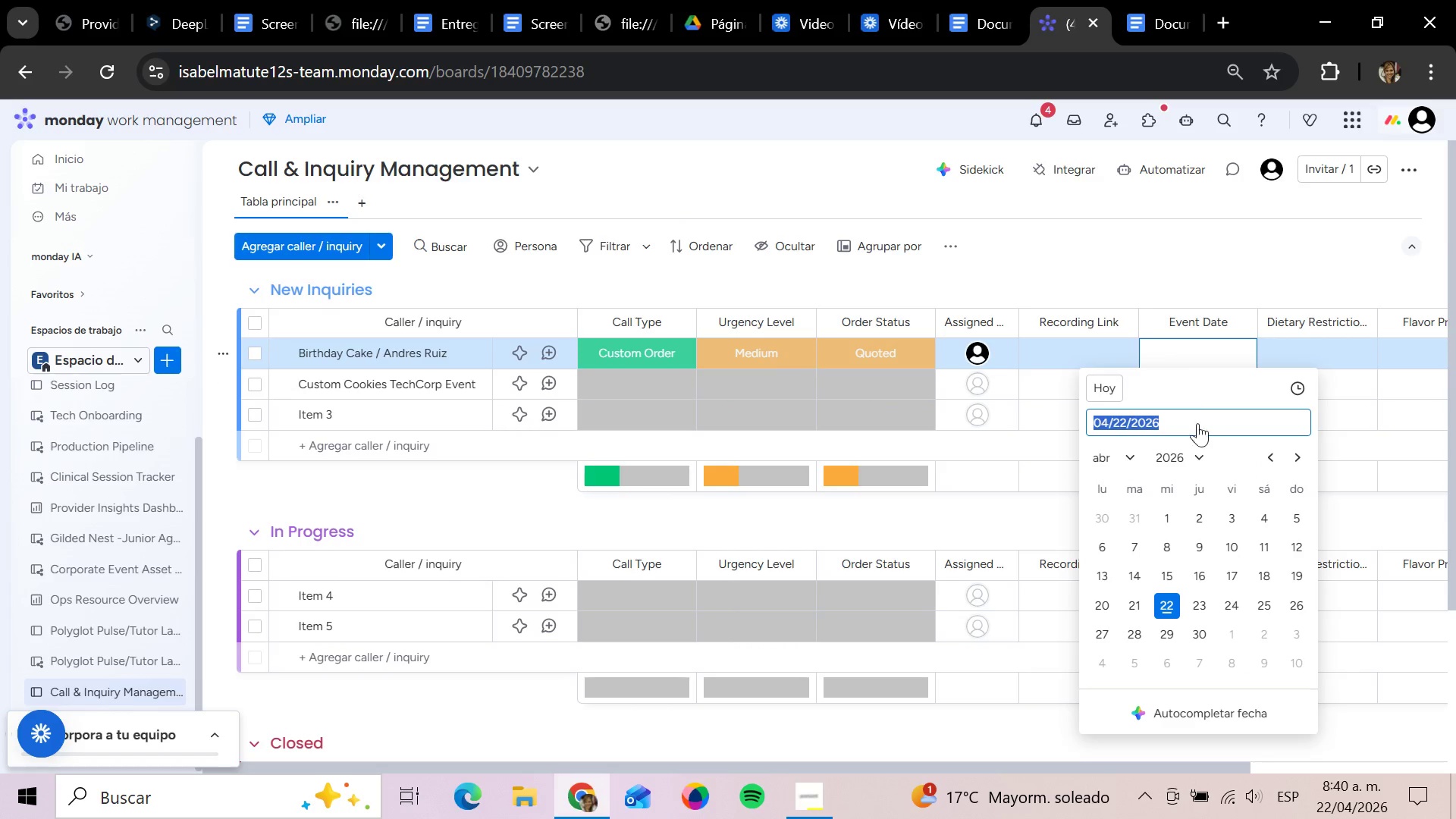 
left_click([1228, 665])
 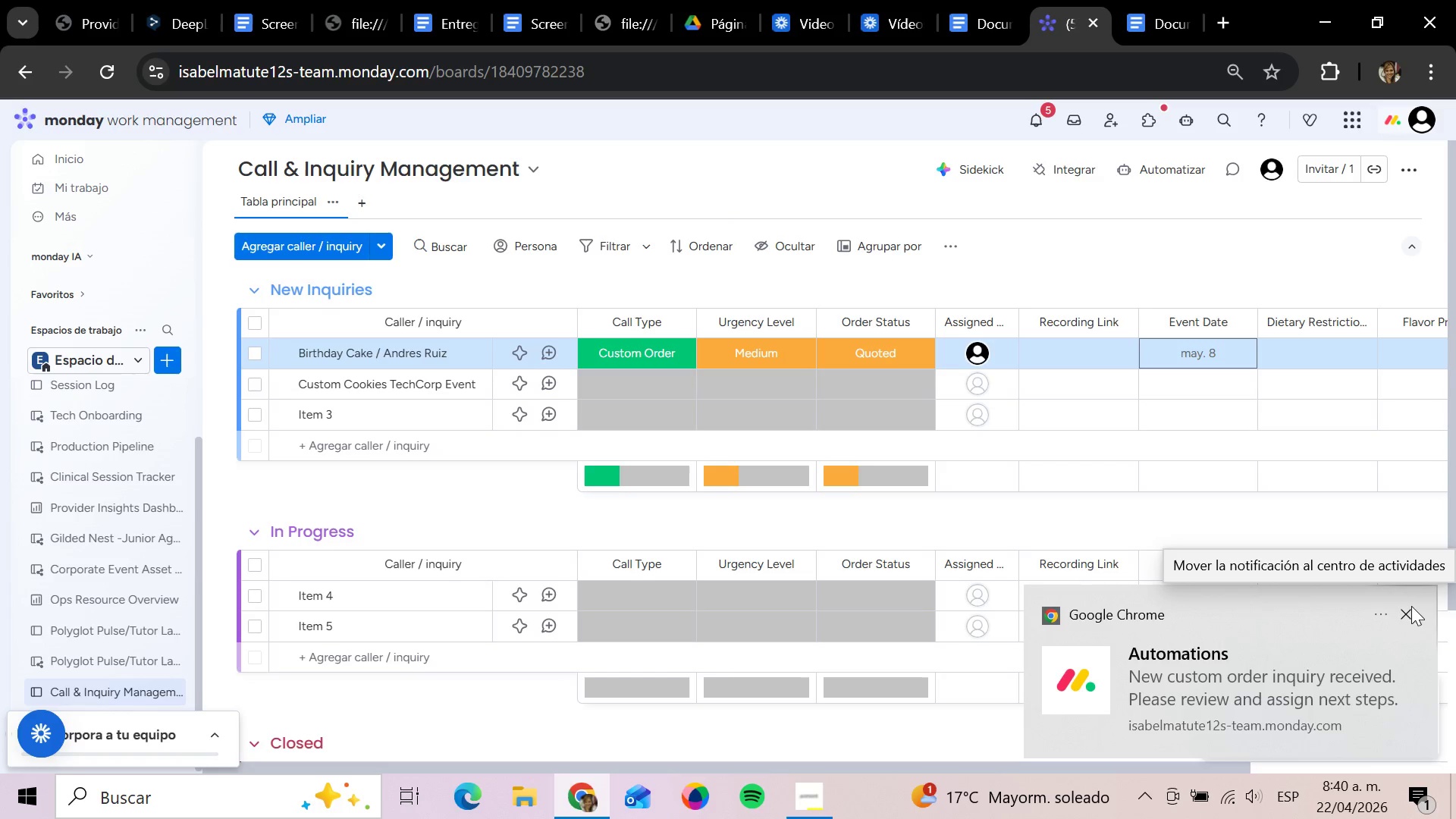 
wait(7.05)
 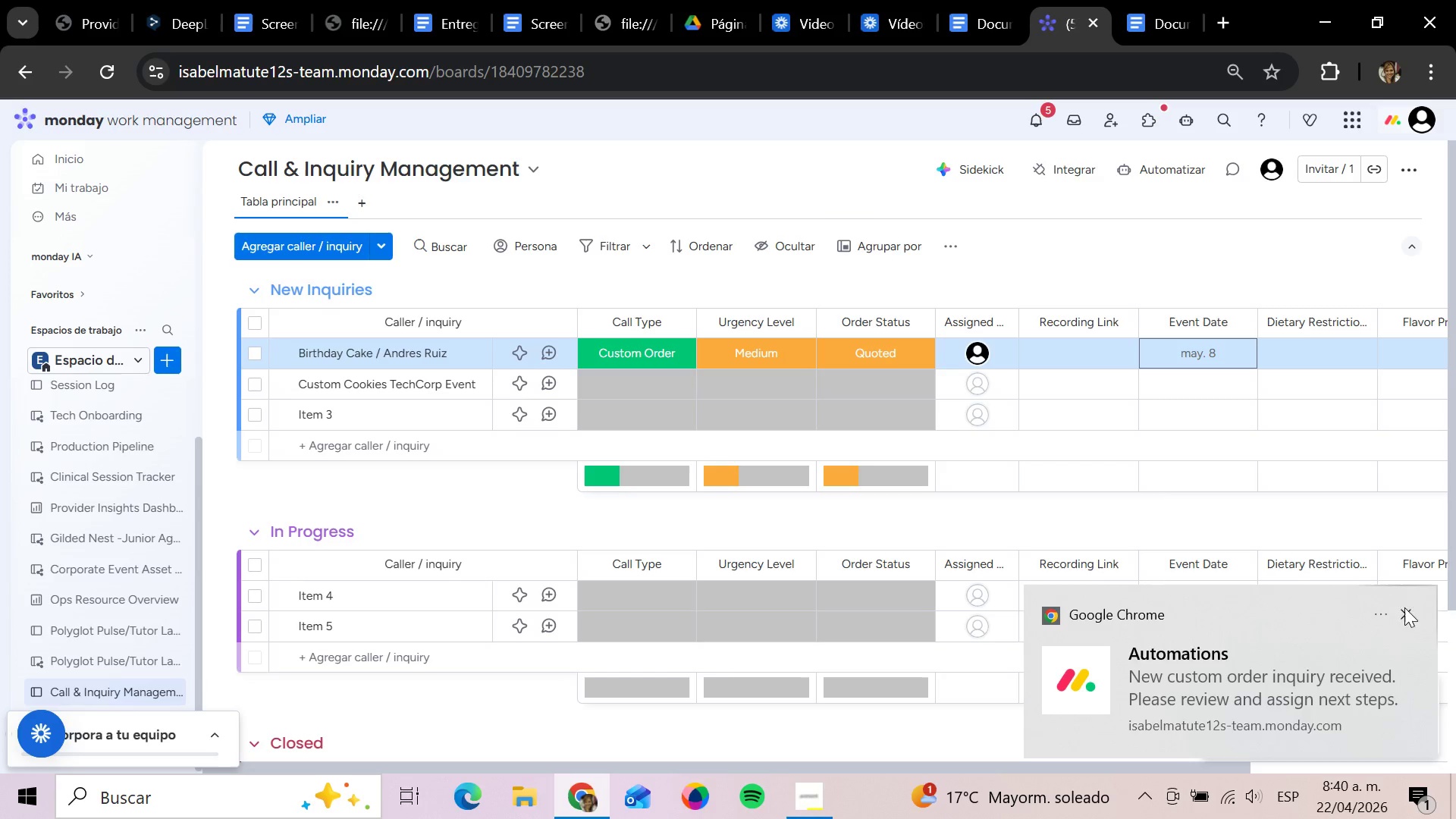 
left_click([1411, 606])
 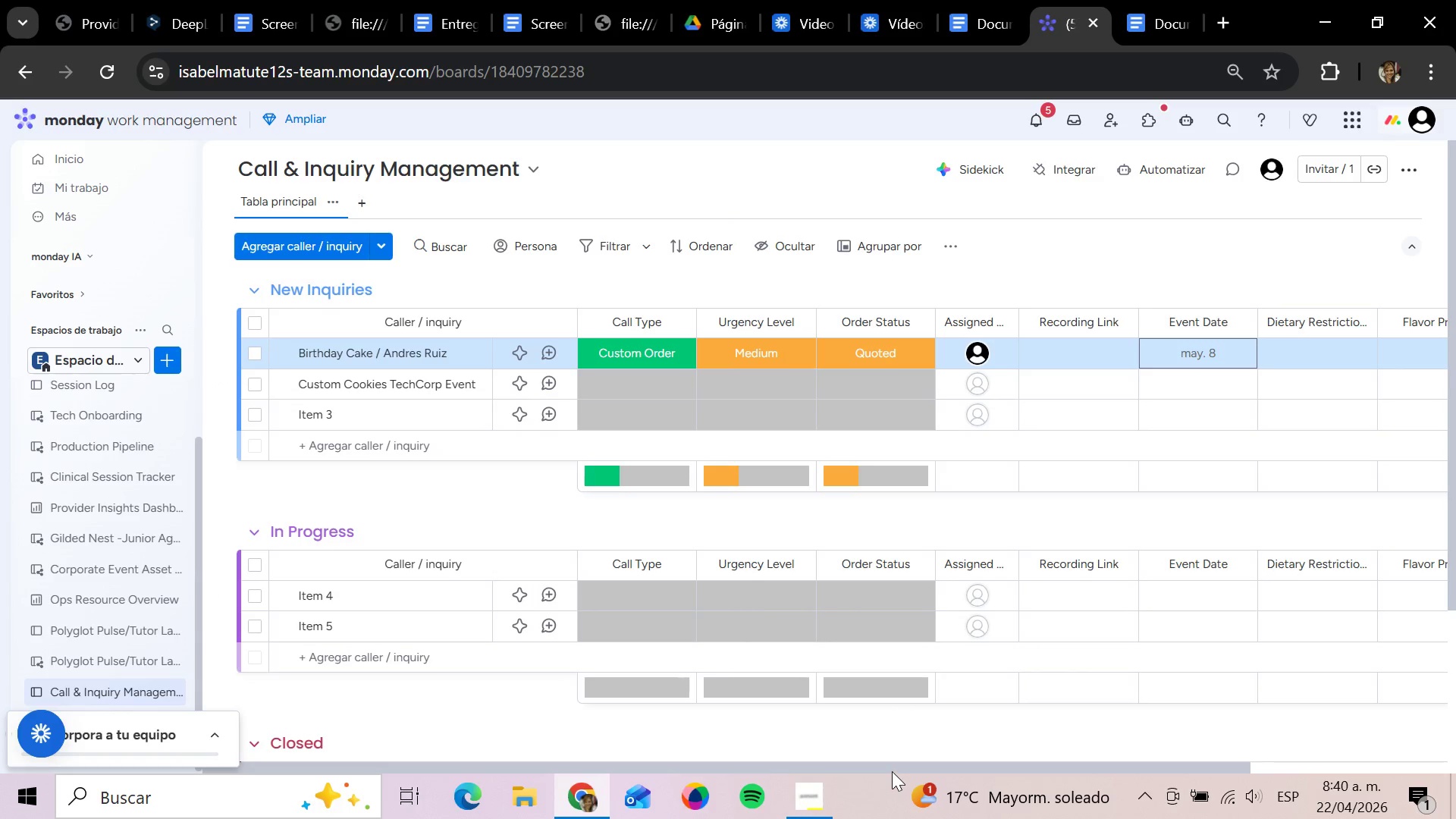 
left_click_drag(start_coordinate=[886, 764], to_coordinate=[905, 761])
 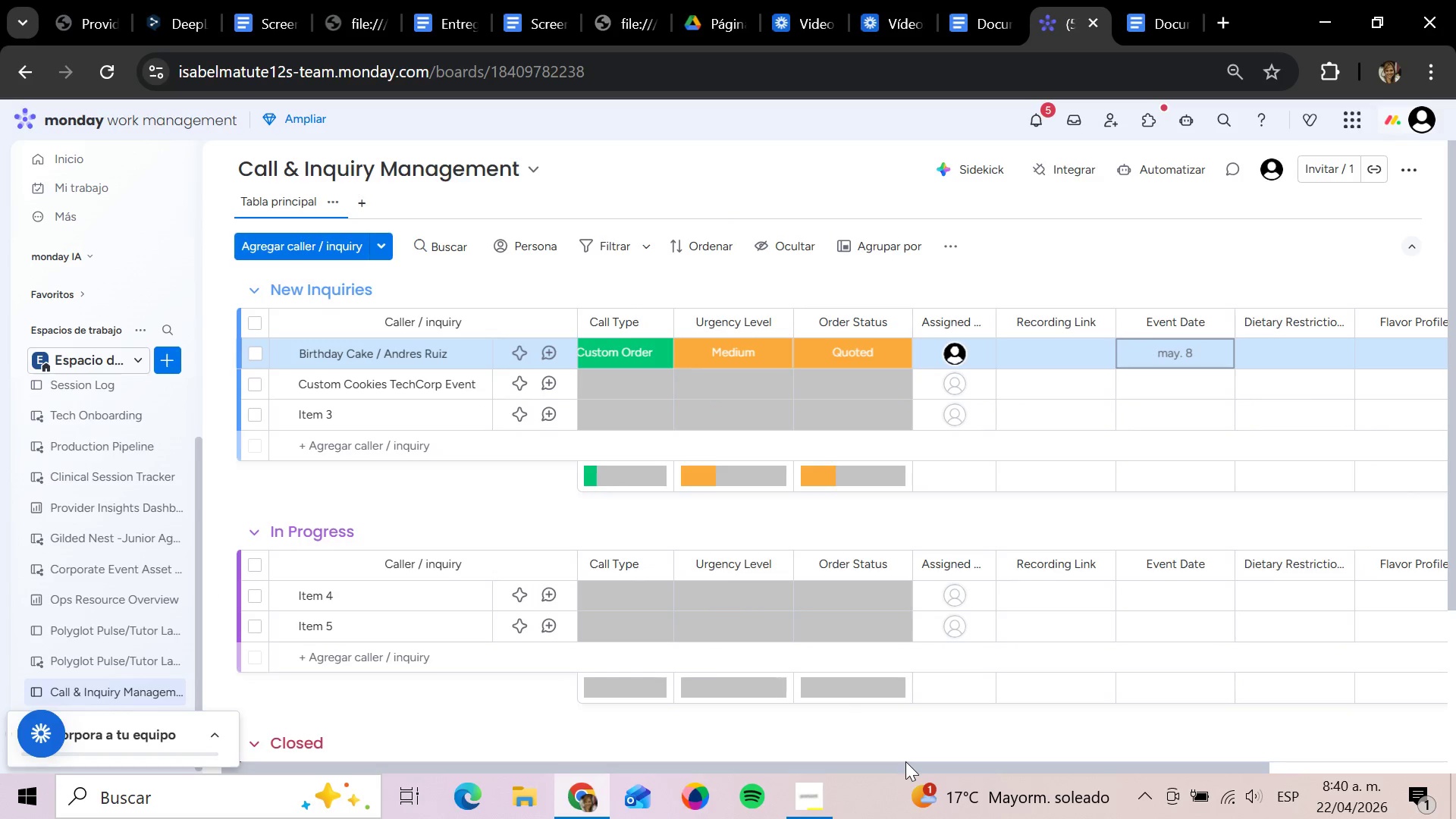 
left_click_drag(start_coordinate=[905, 761], to_coordinate=[1043, 768])
 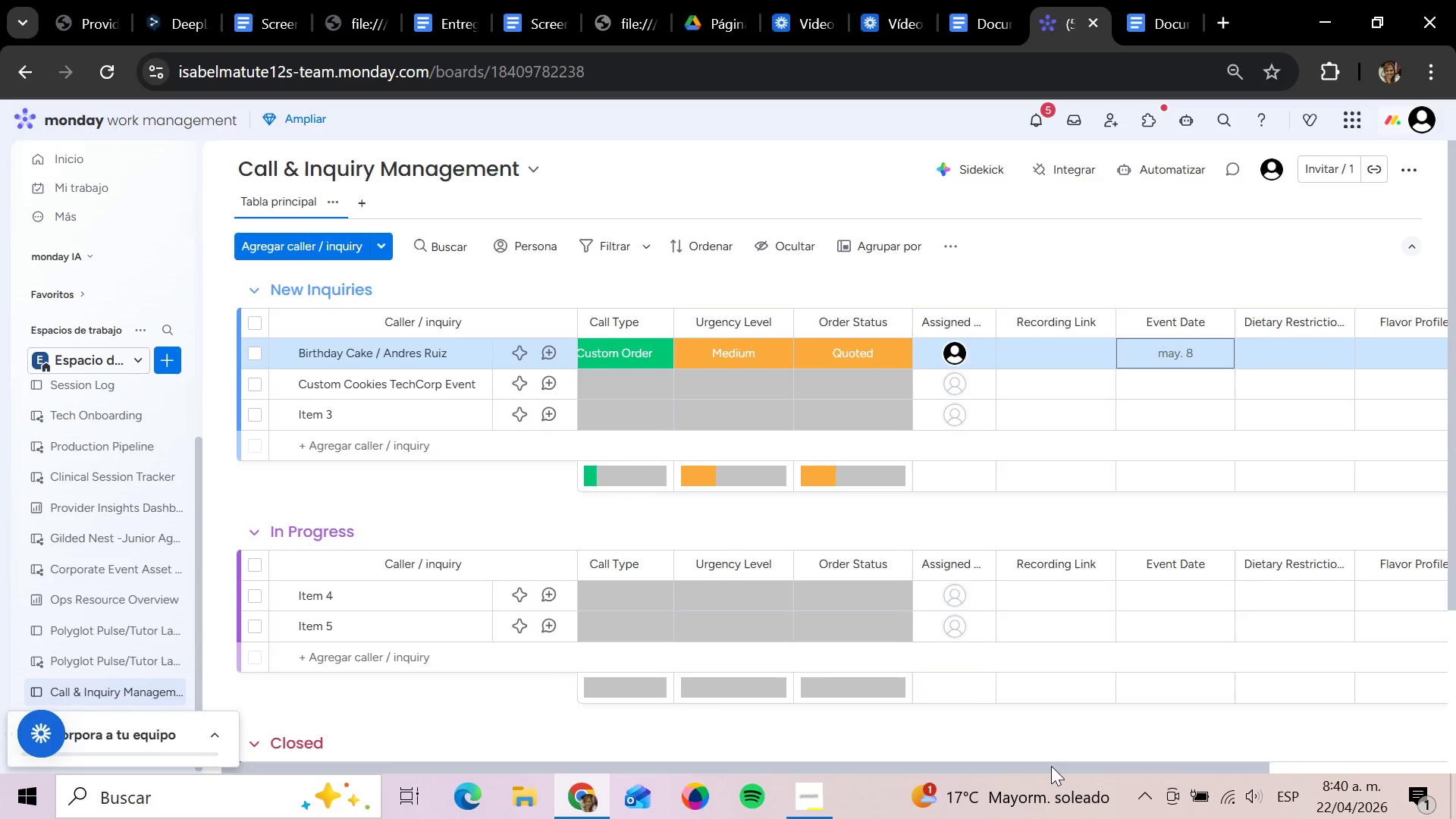 
left_click_drag(start_coordinate=[1051, 766], to_coordinate=[1172, 763])
 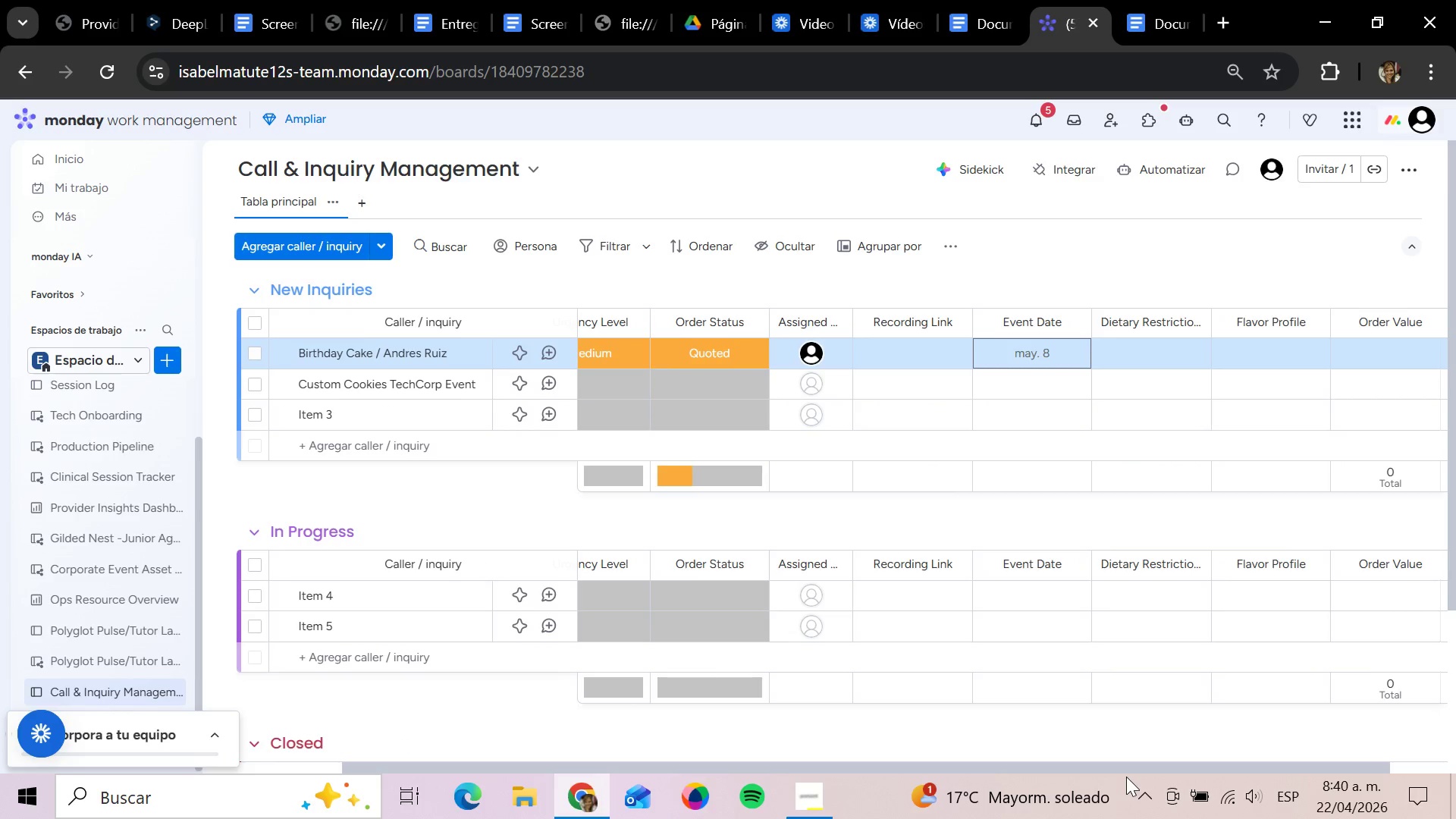 
left_click_drag(start_coordinate=[1126, 768], to_coordinate=[1229, 768])
 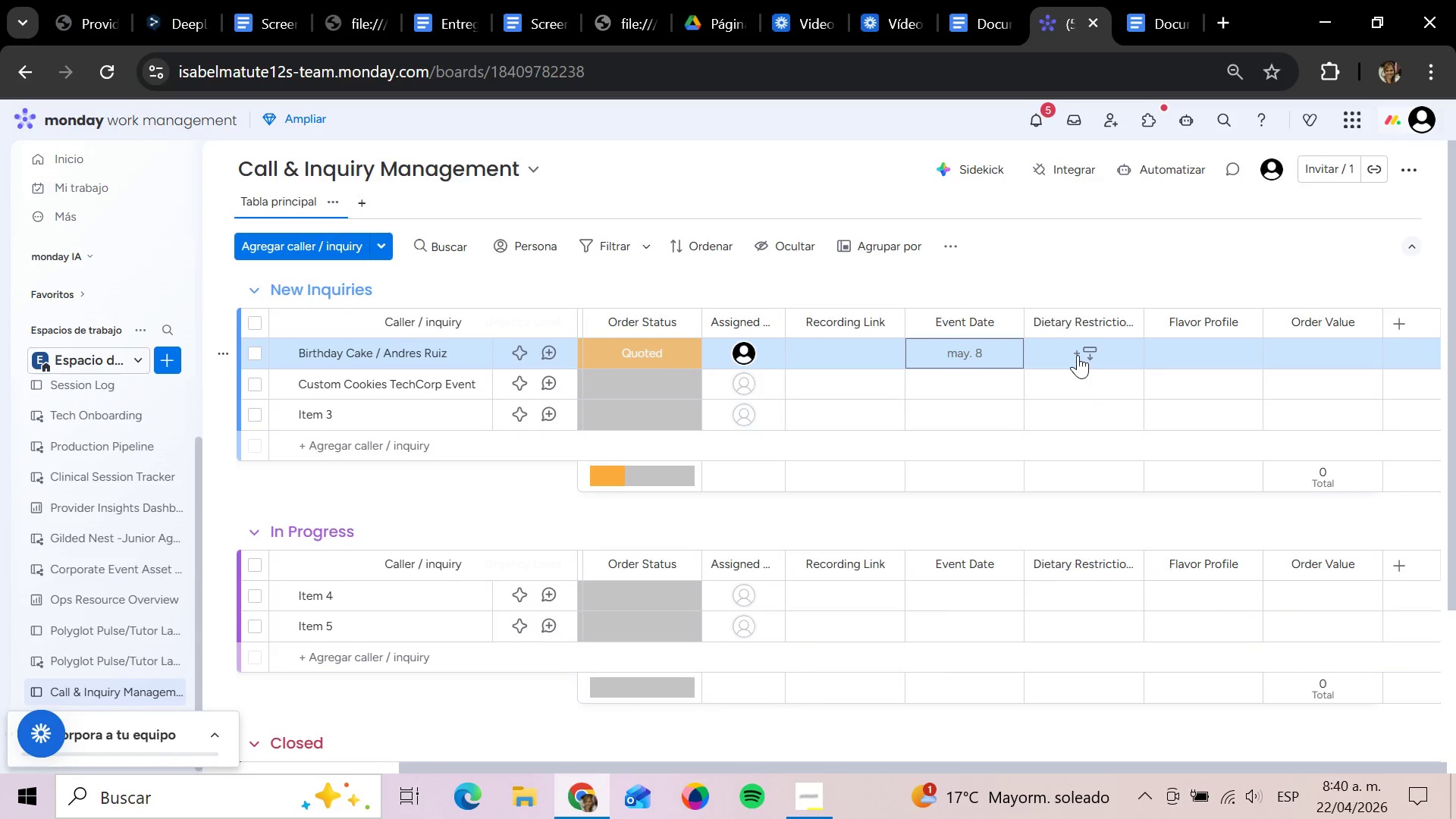 
wait(6.58)
 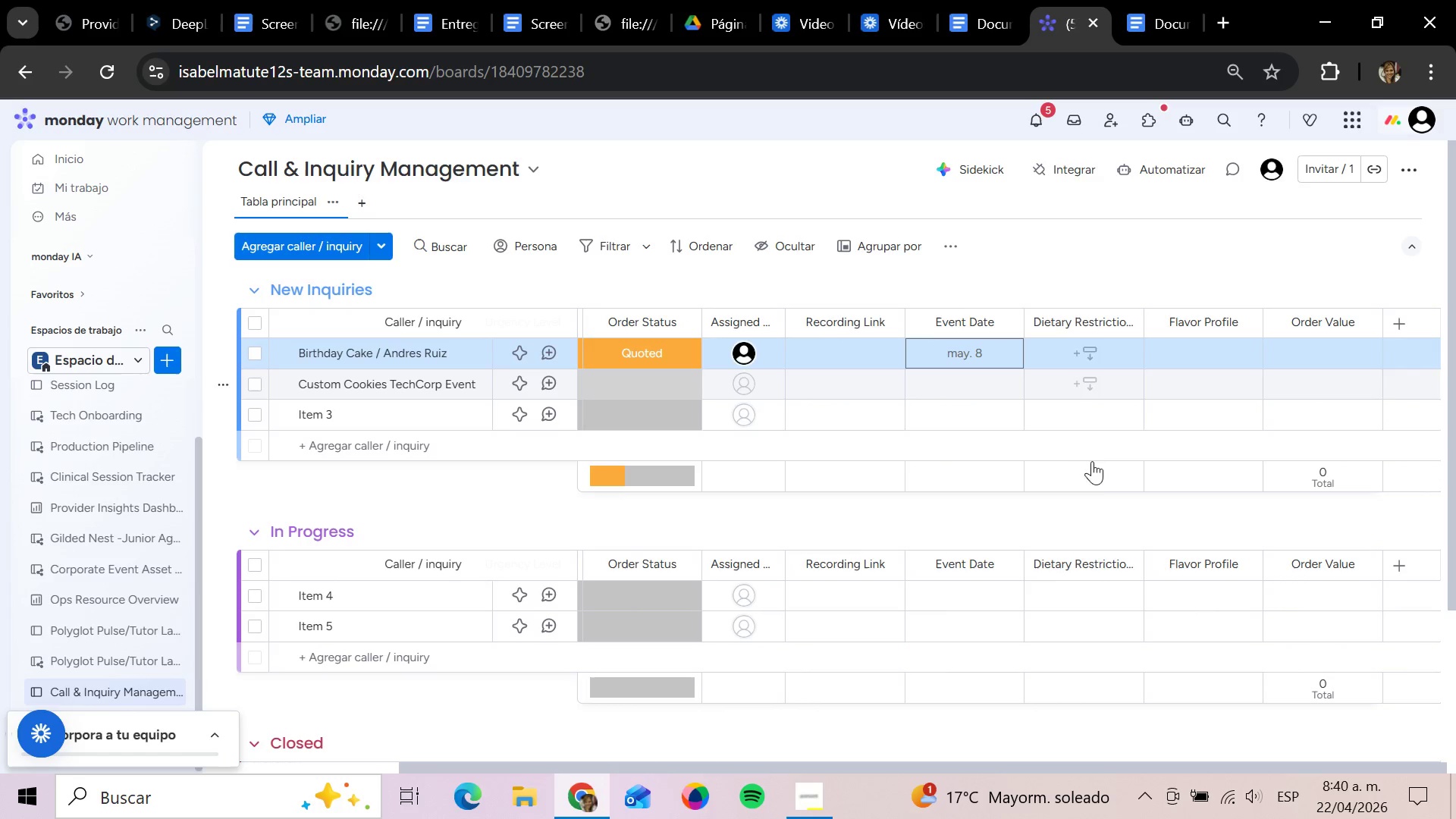 
left_click([1078, 355])
 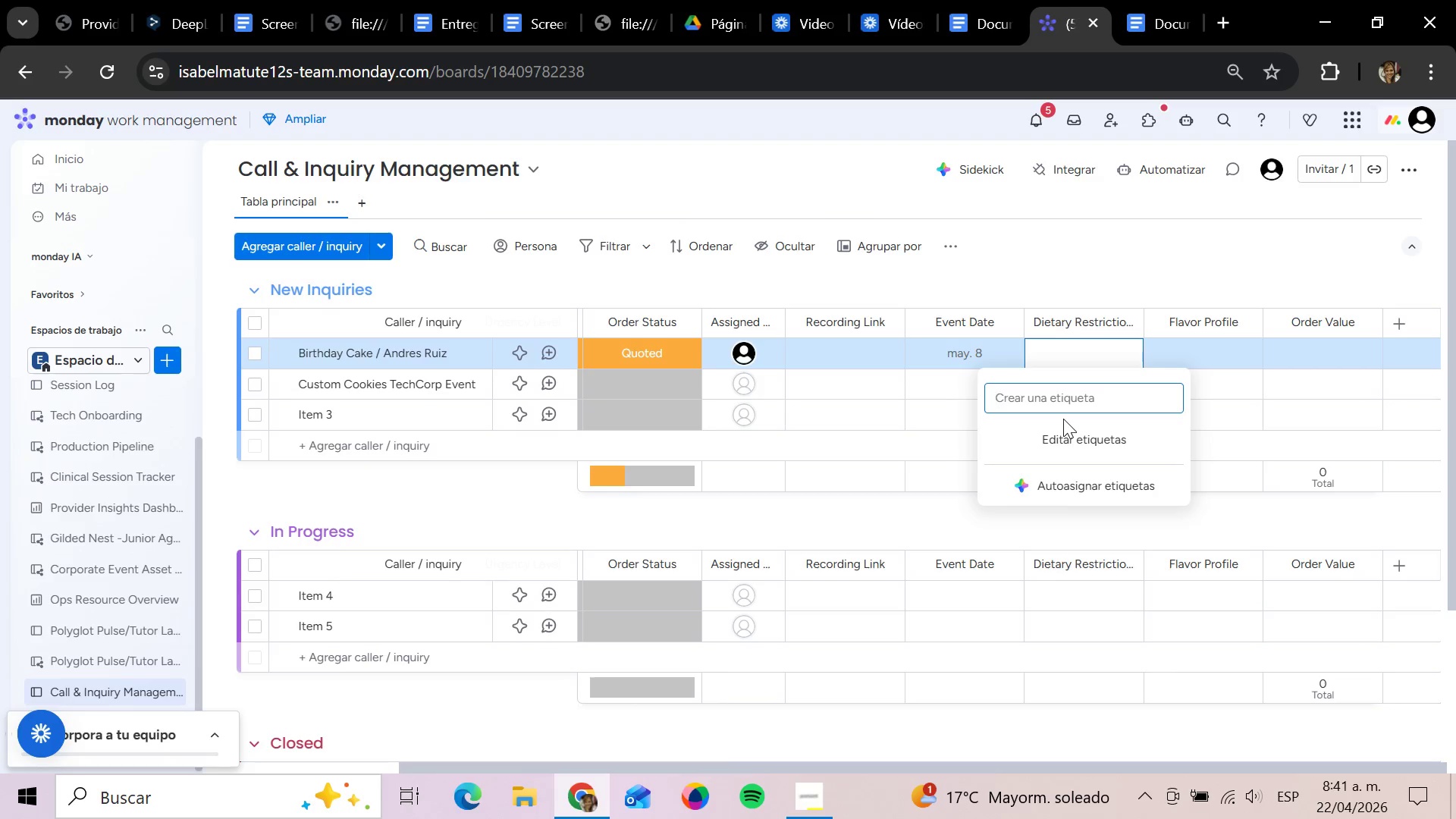 
wait(29.33)
 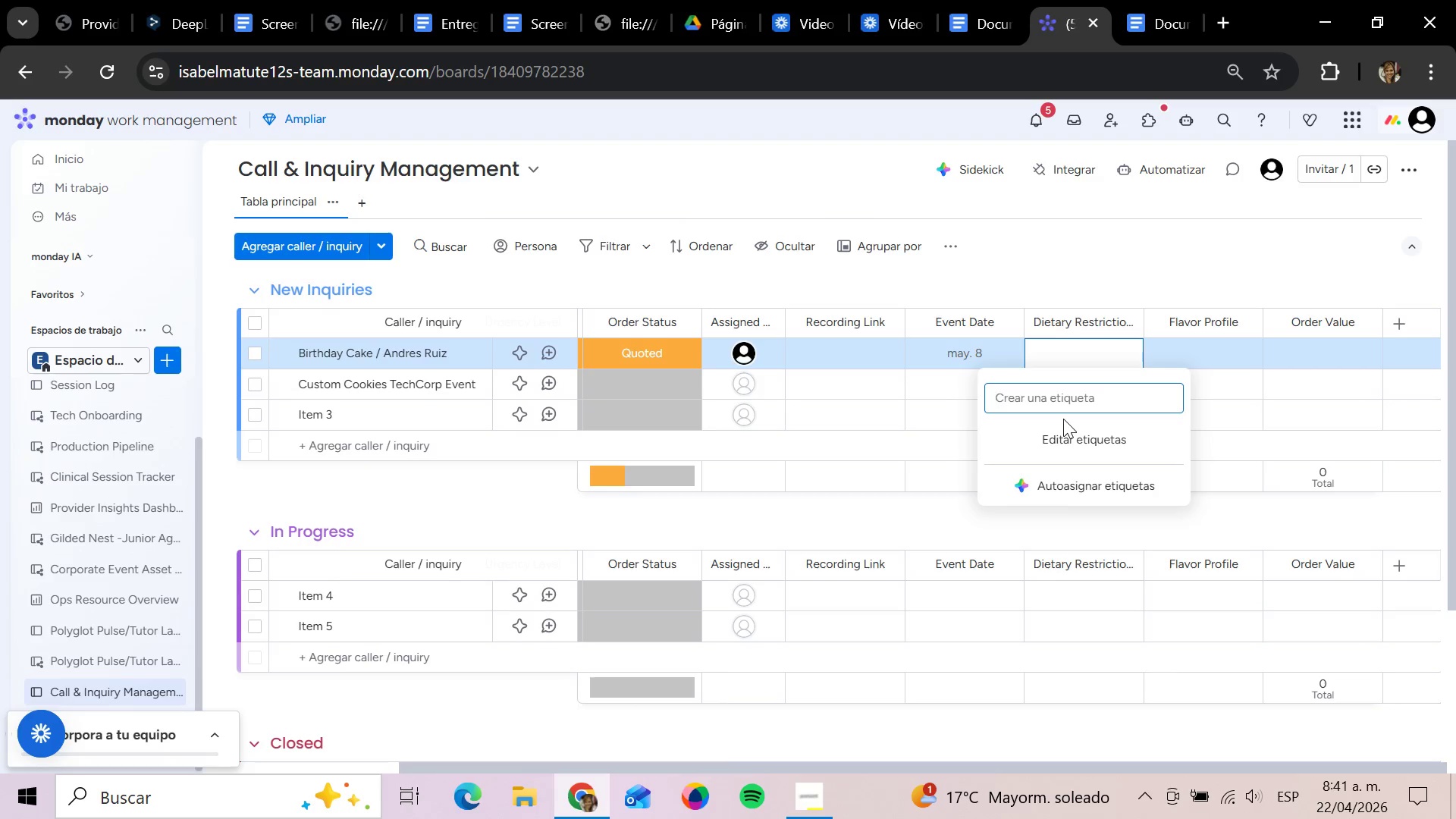 
key(CapsLock)
 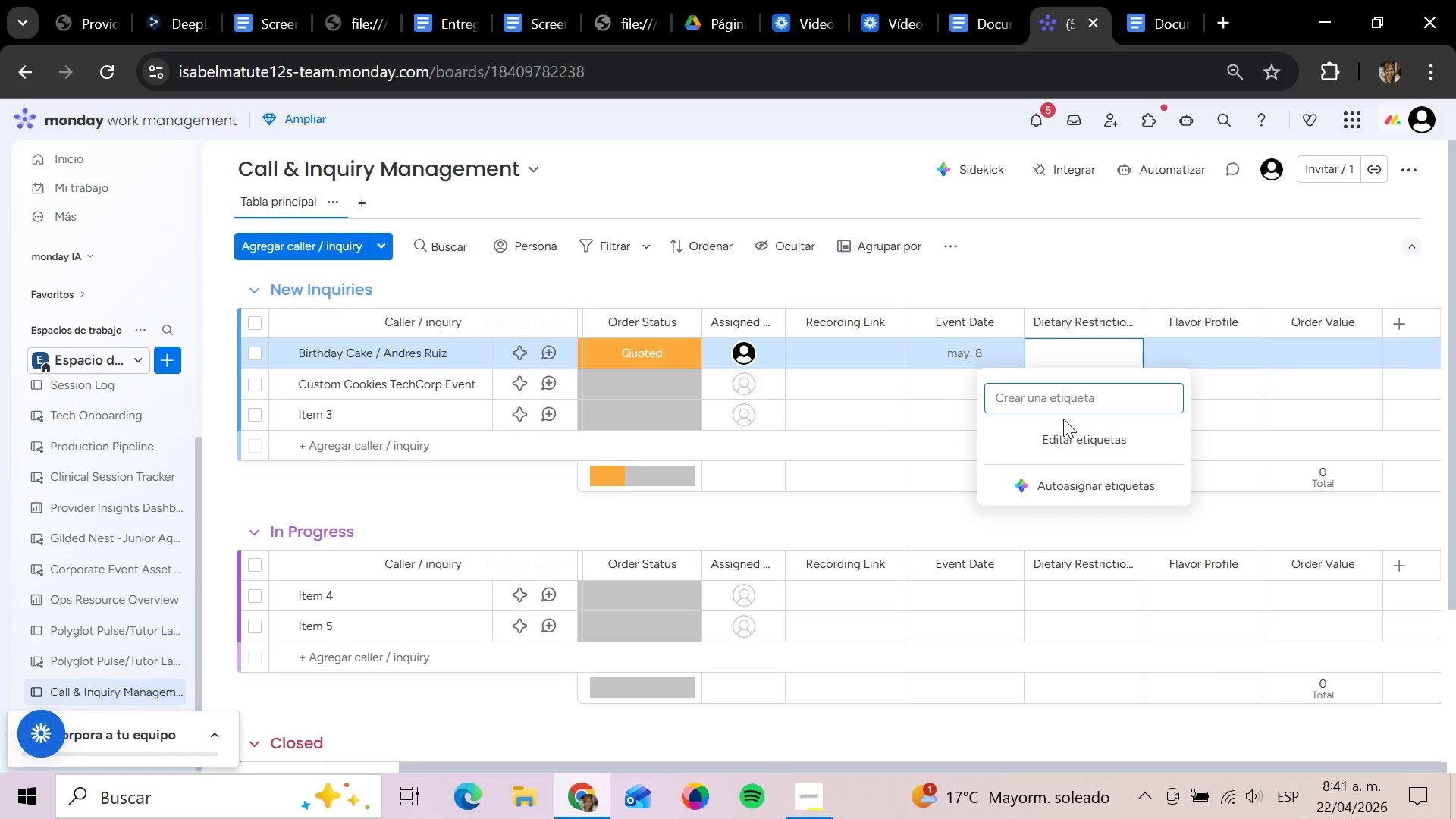 
type(Gluten-f)
key(Backspace)
type(Free)
 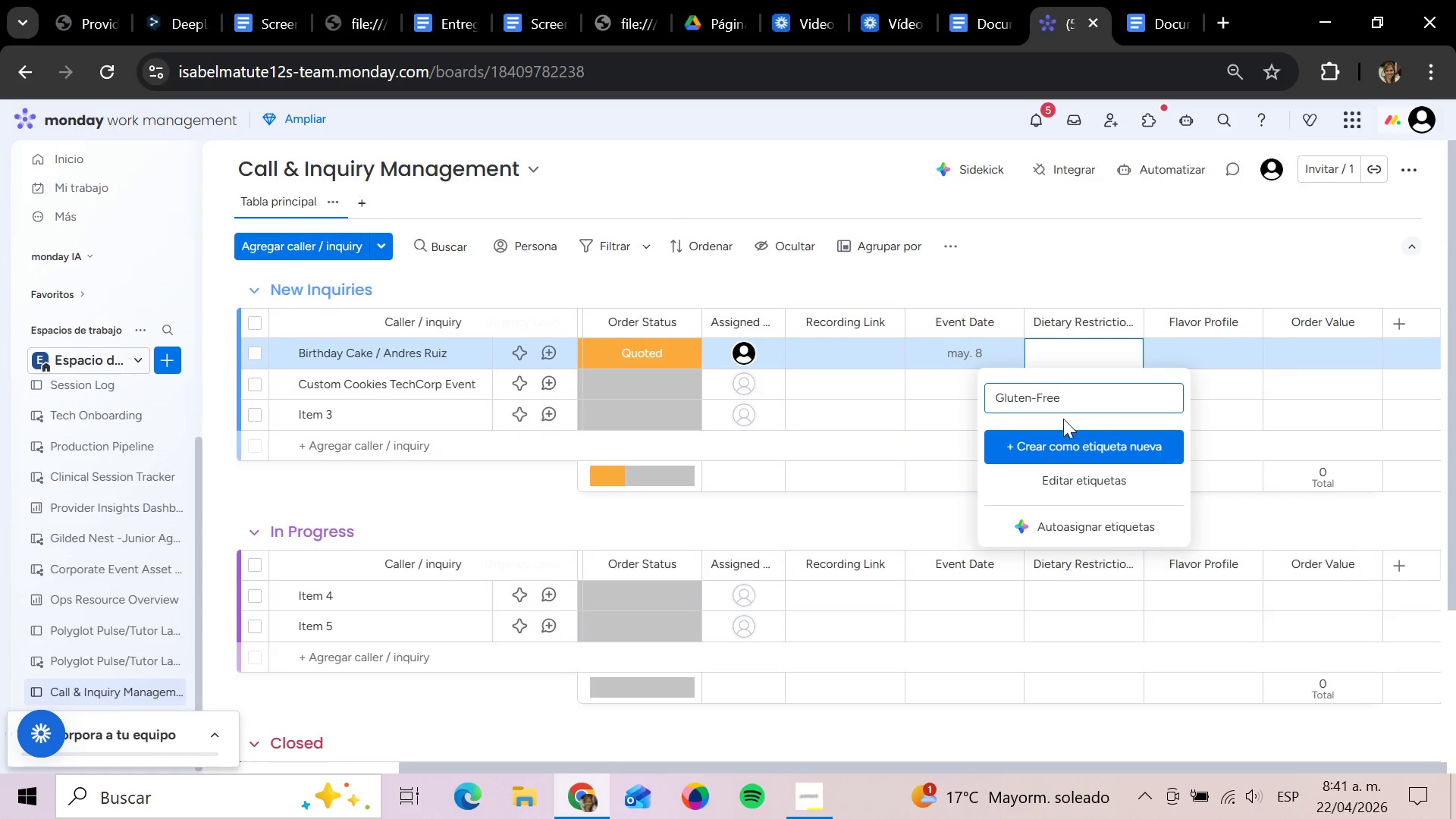 
key(Enter)
 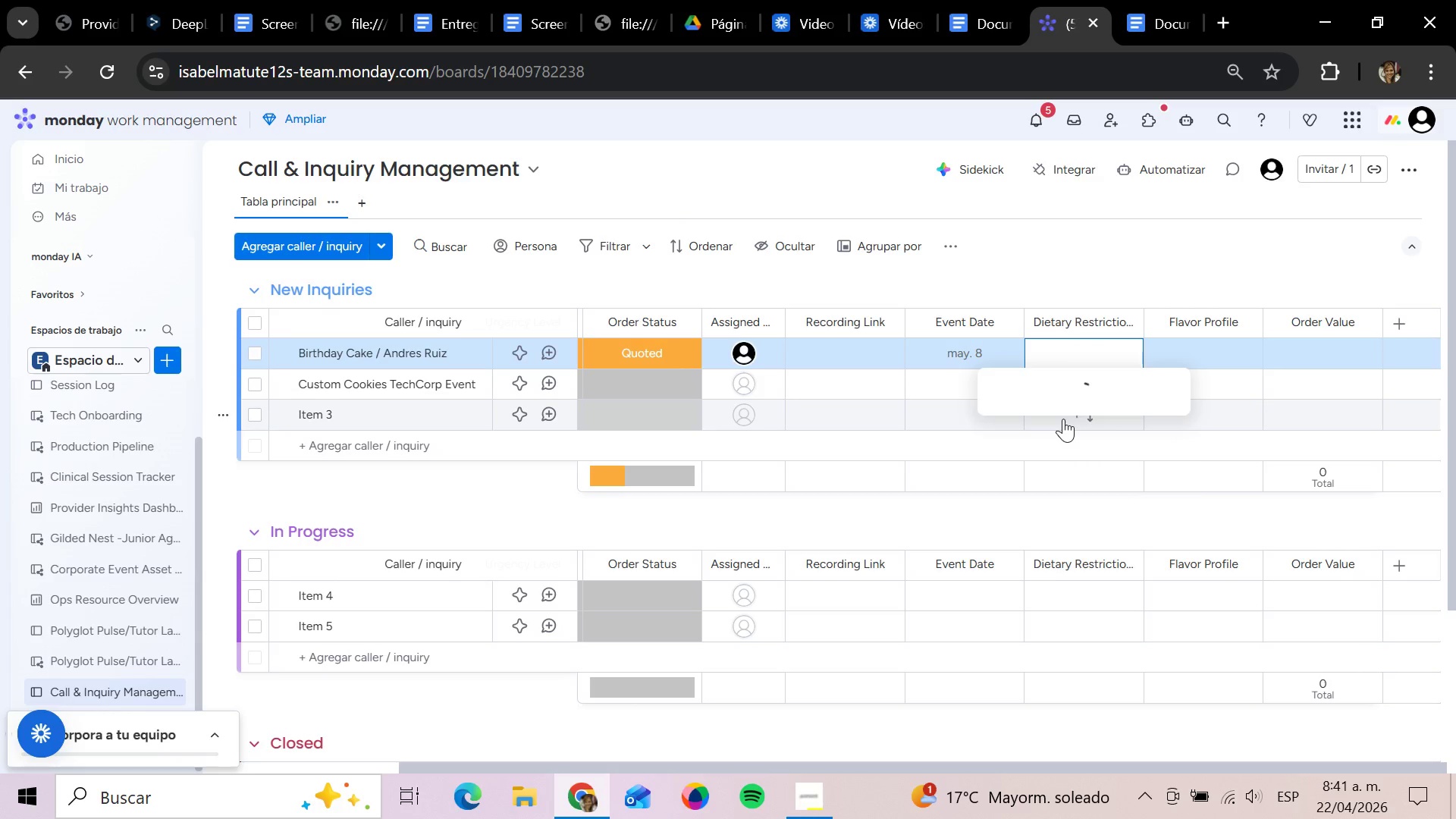 
type(Vegan)
 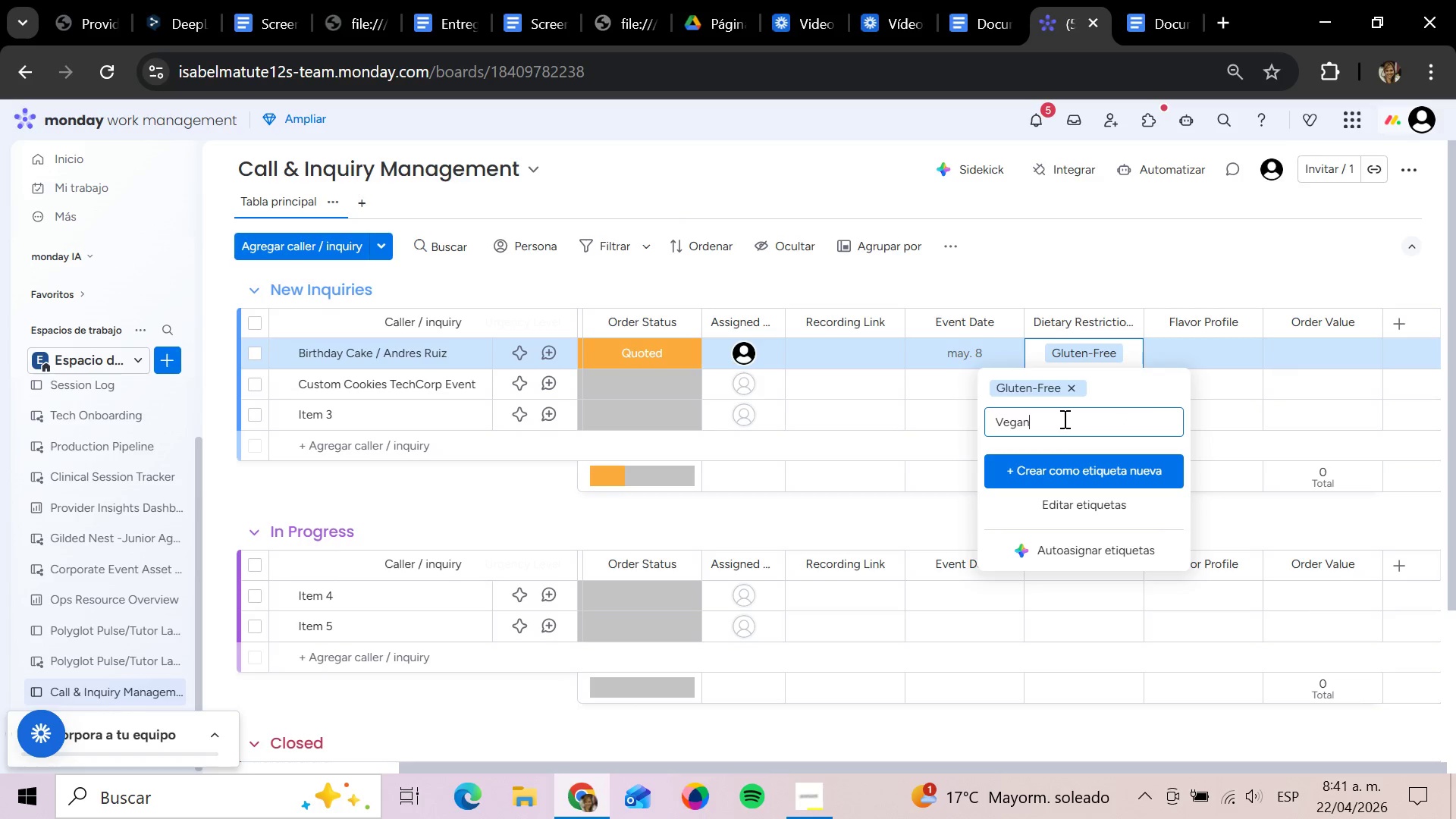 
key(Enter)
 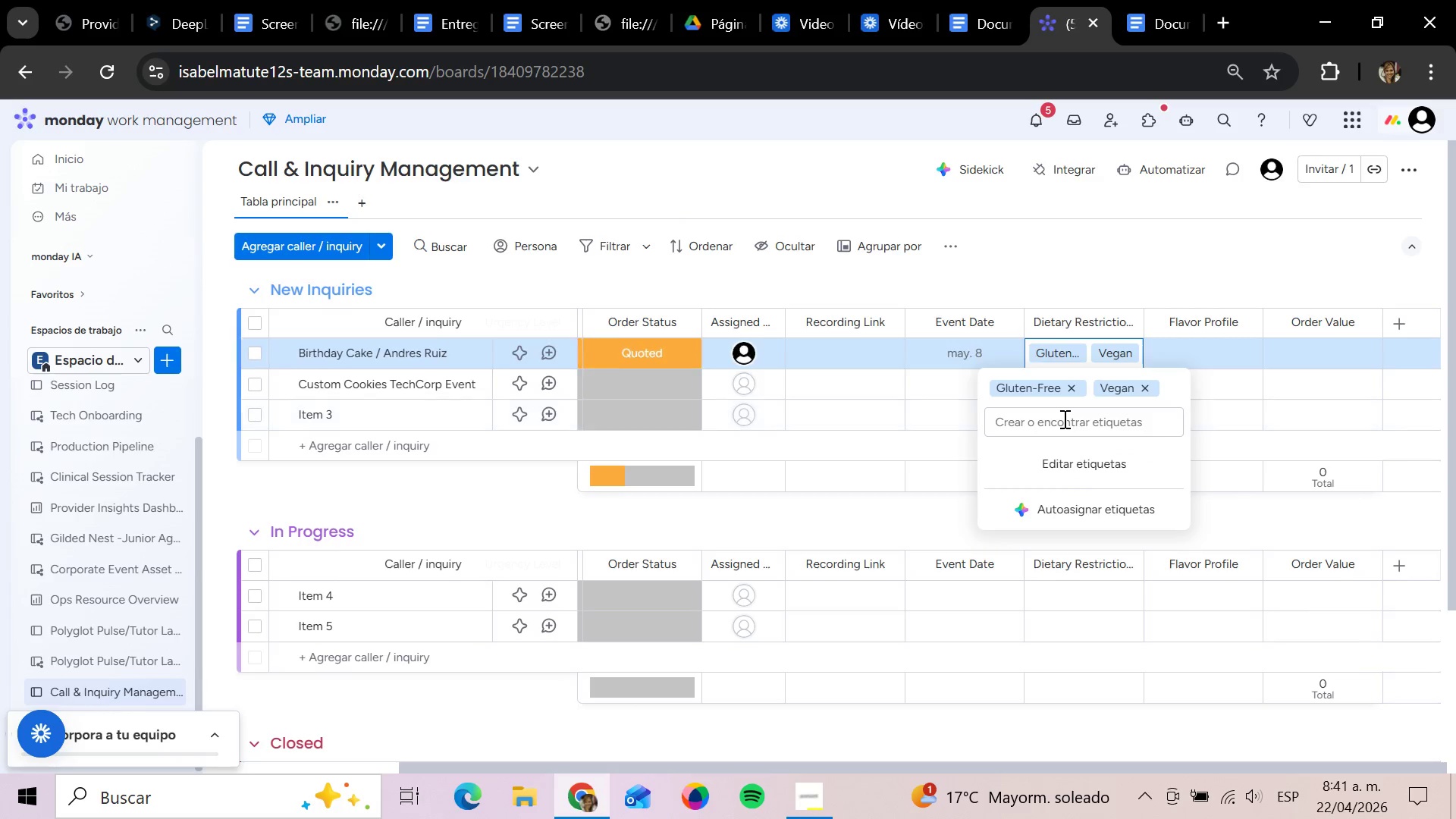 
type(Nut-Free)
 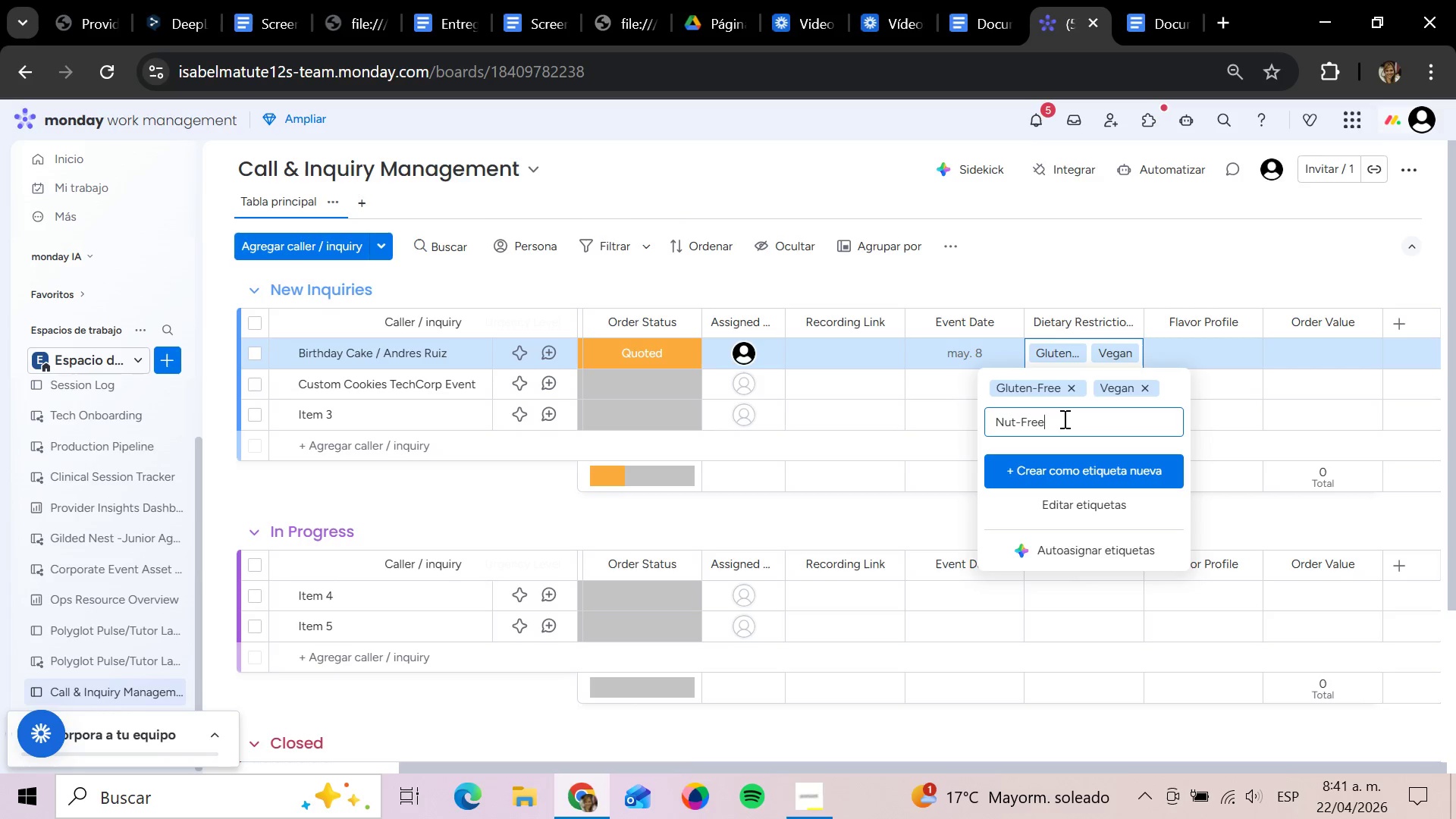 
key(Enter)
 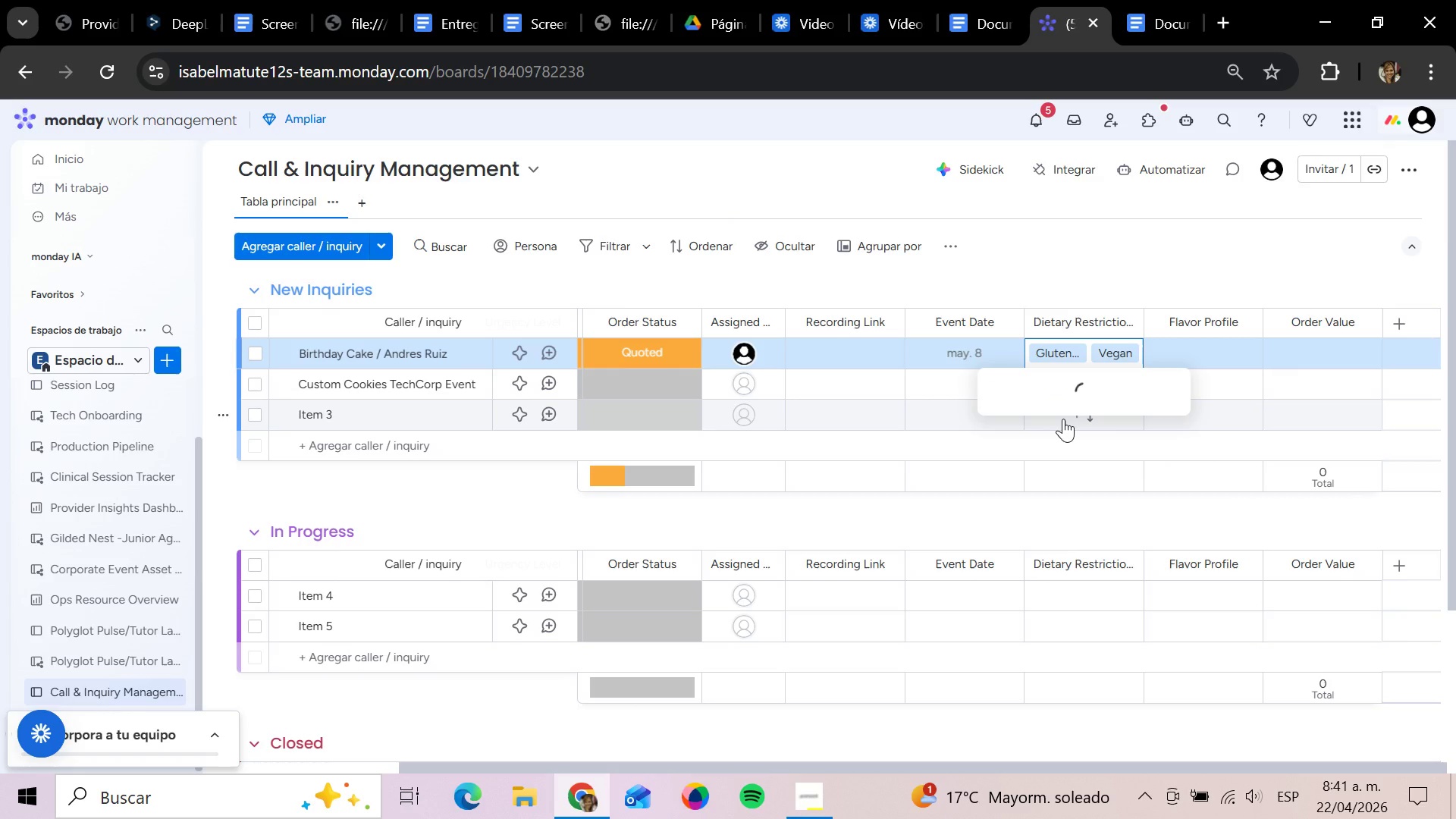 
type(NNone)
 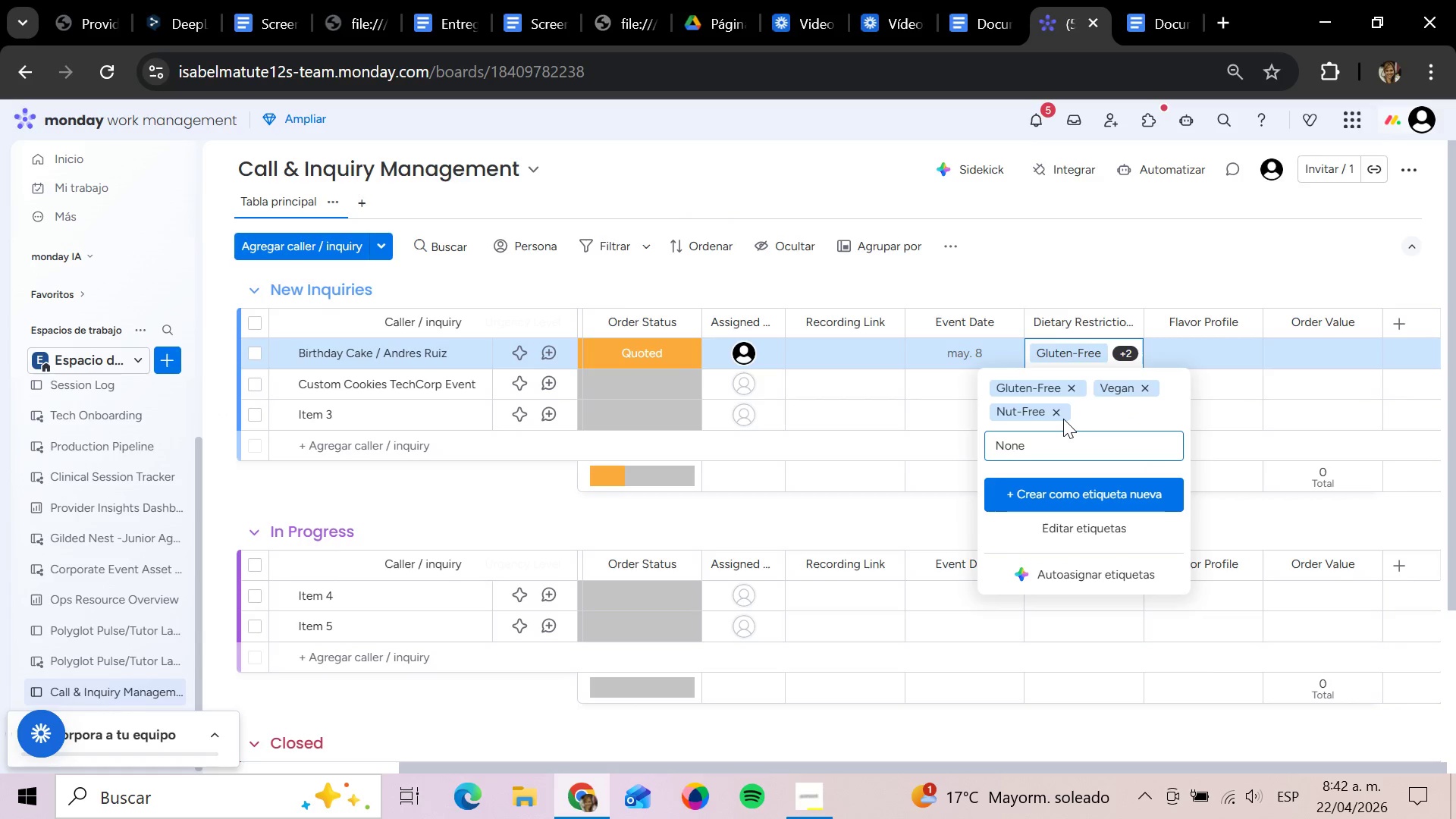 
key(Enter)
 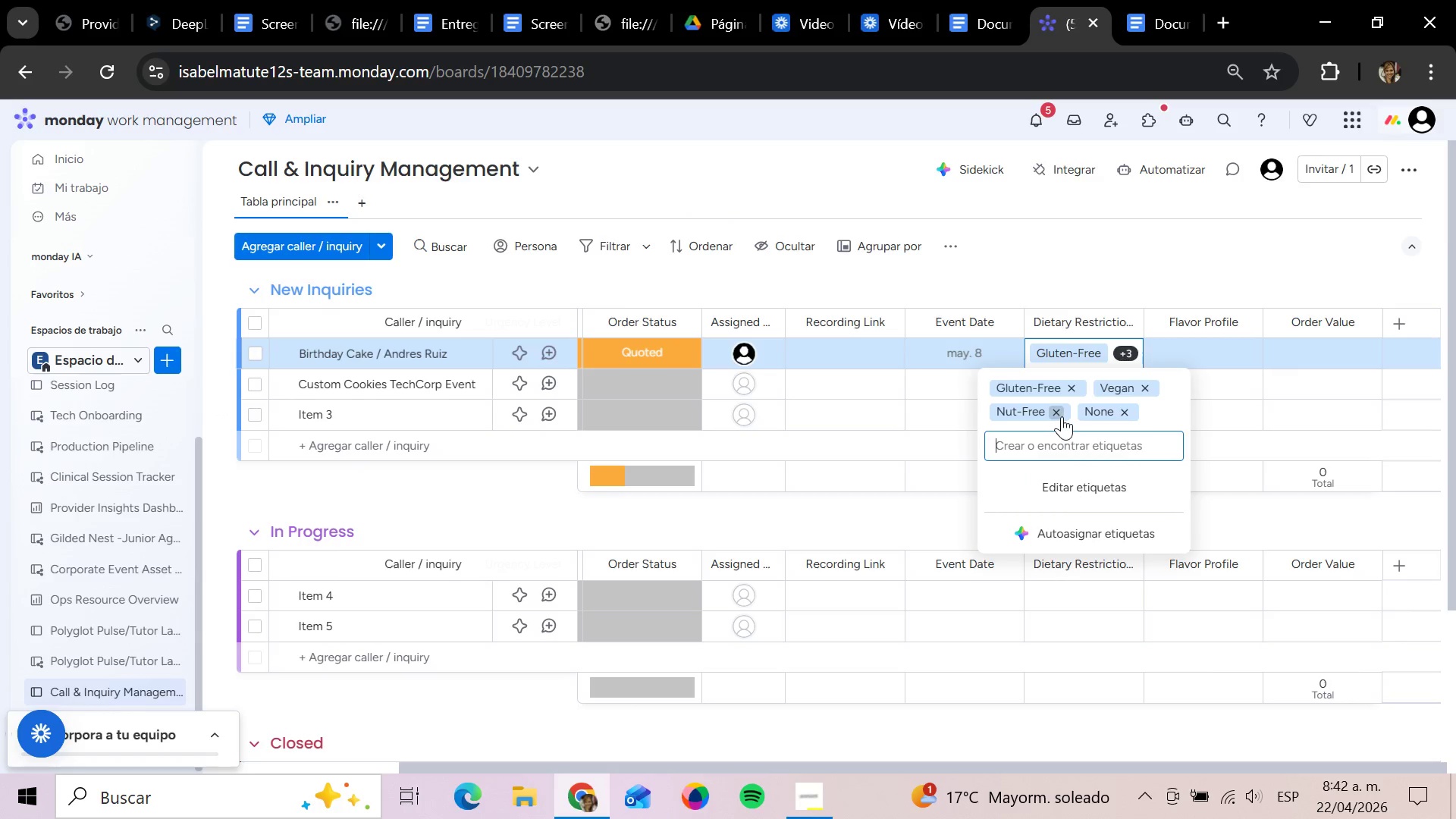 
left_click([1062, 416])
 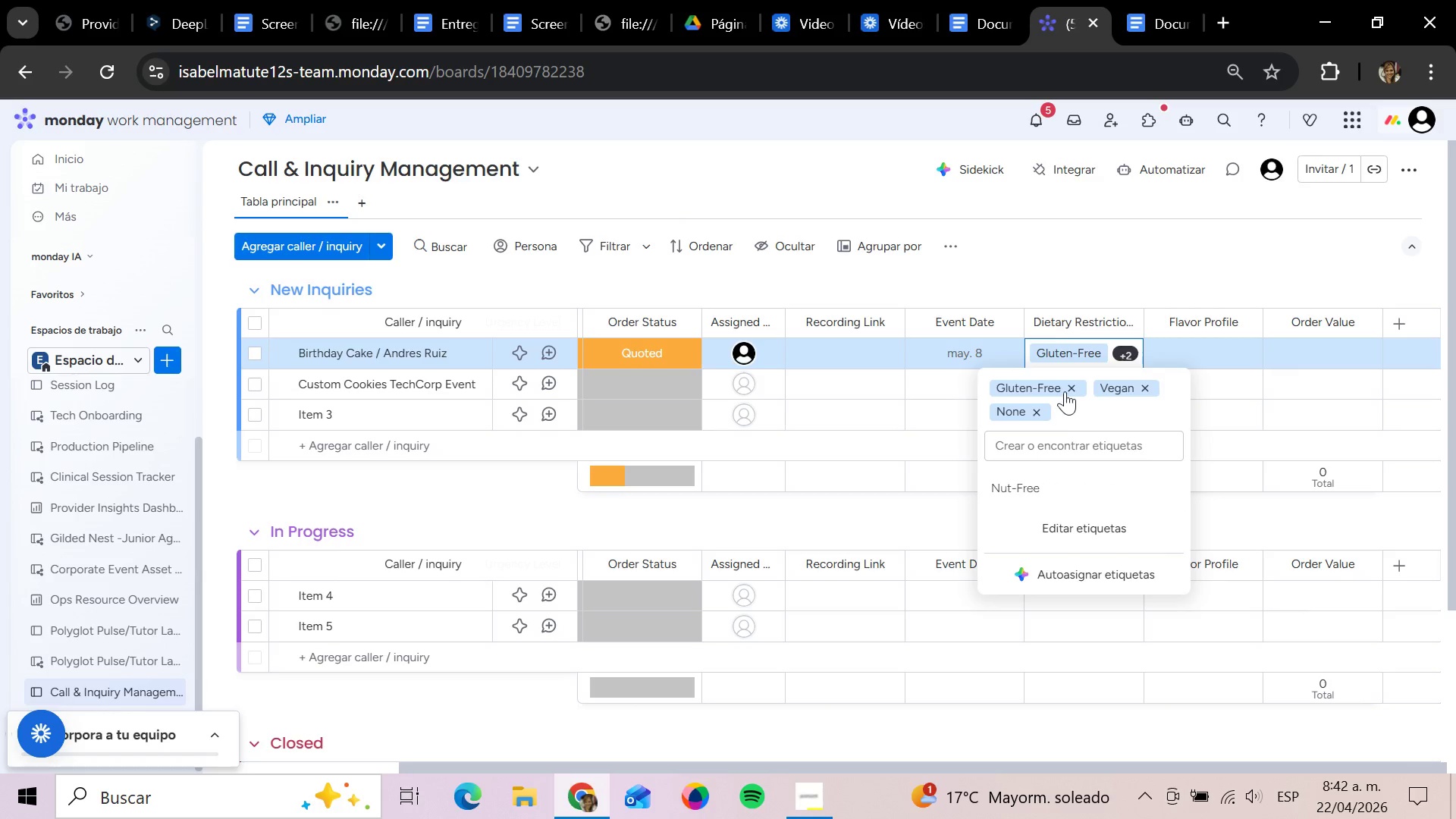 
left_click([1065, 391])
 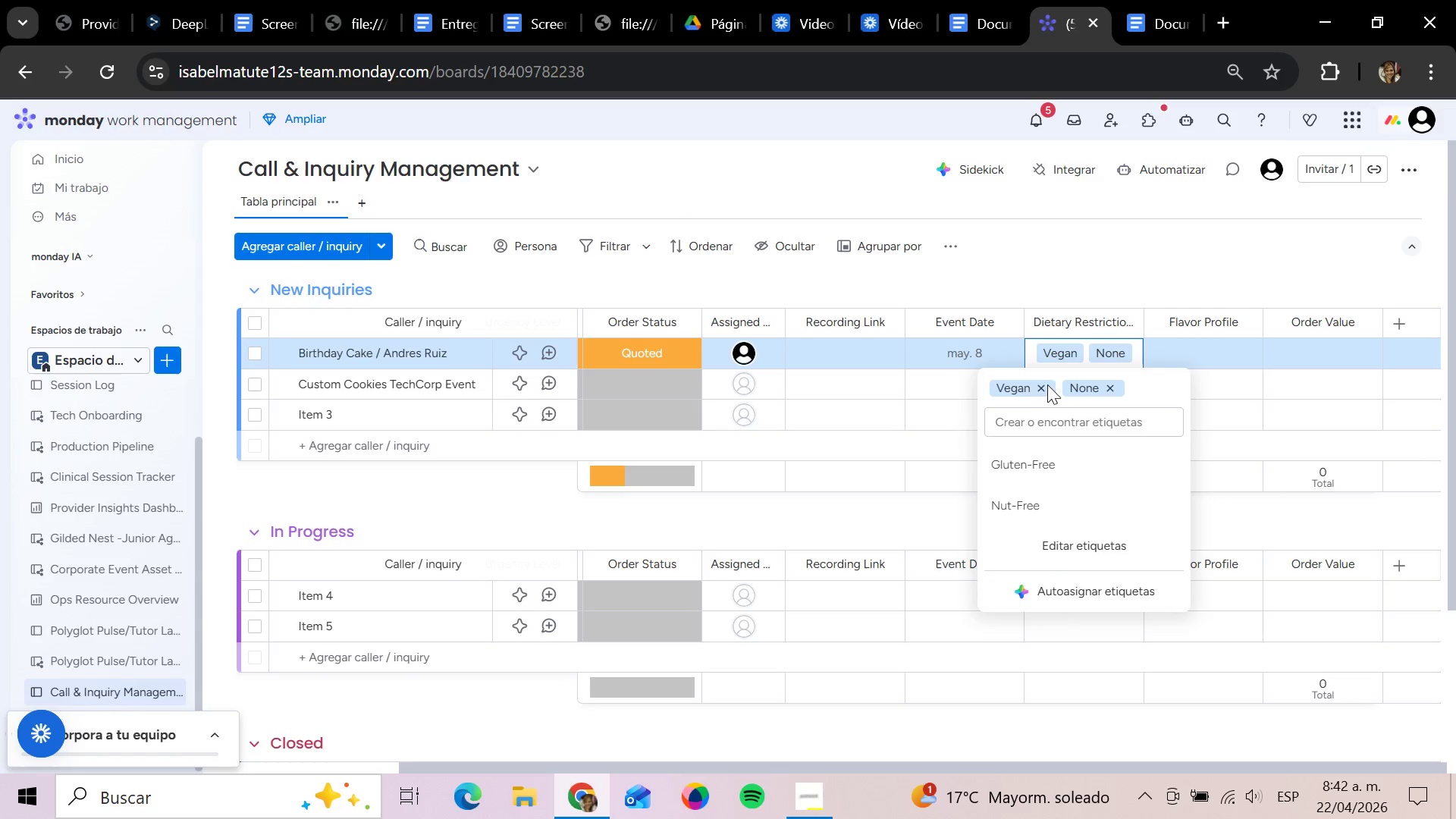 
left_click([1033, 387])
 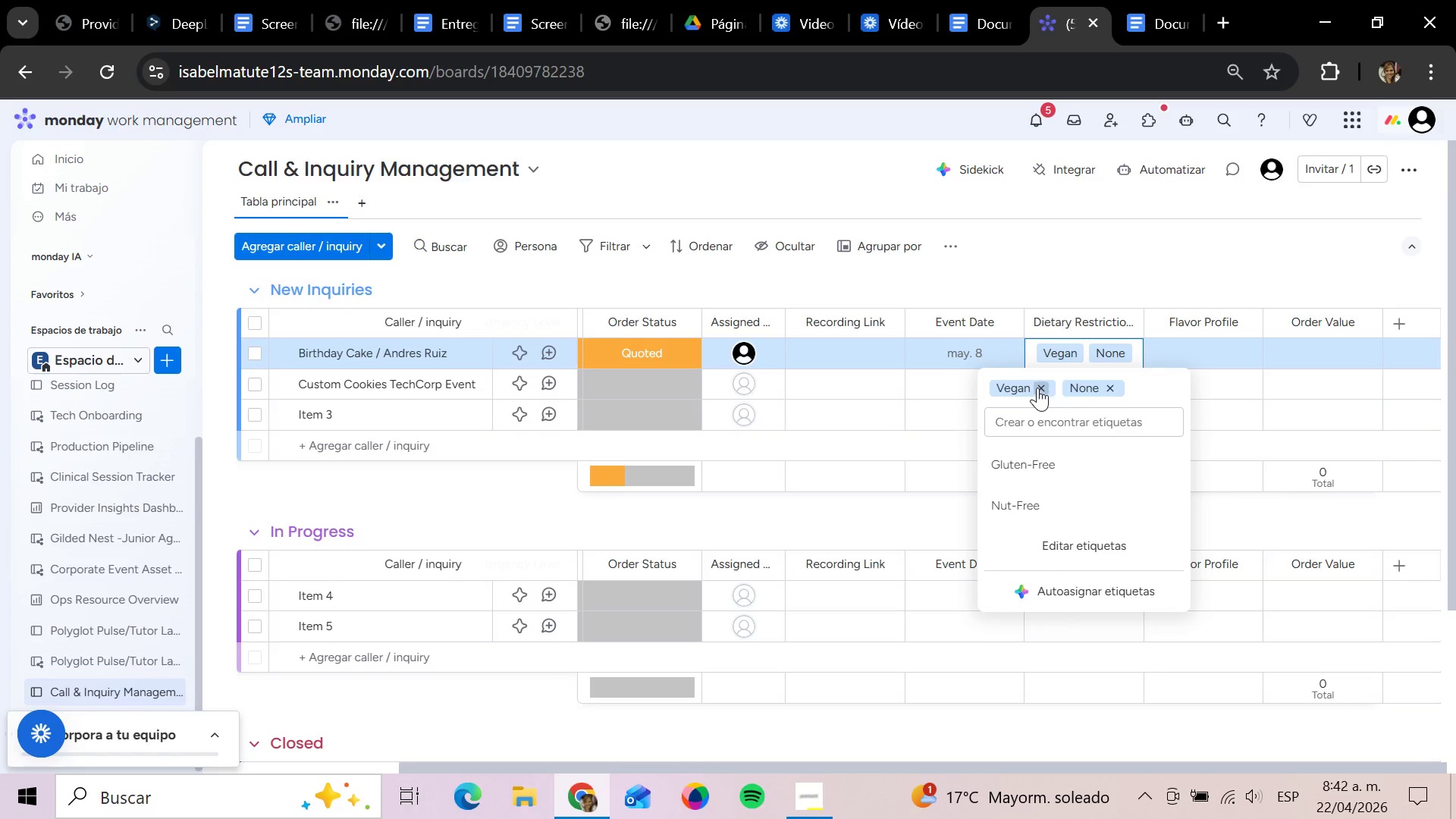 
left_click([1037, 388])
 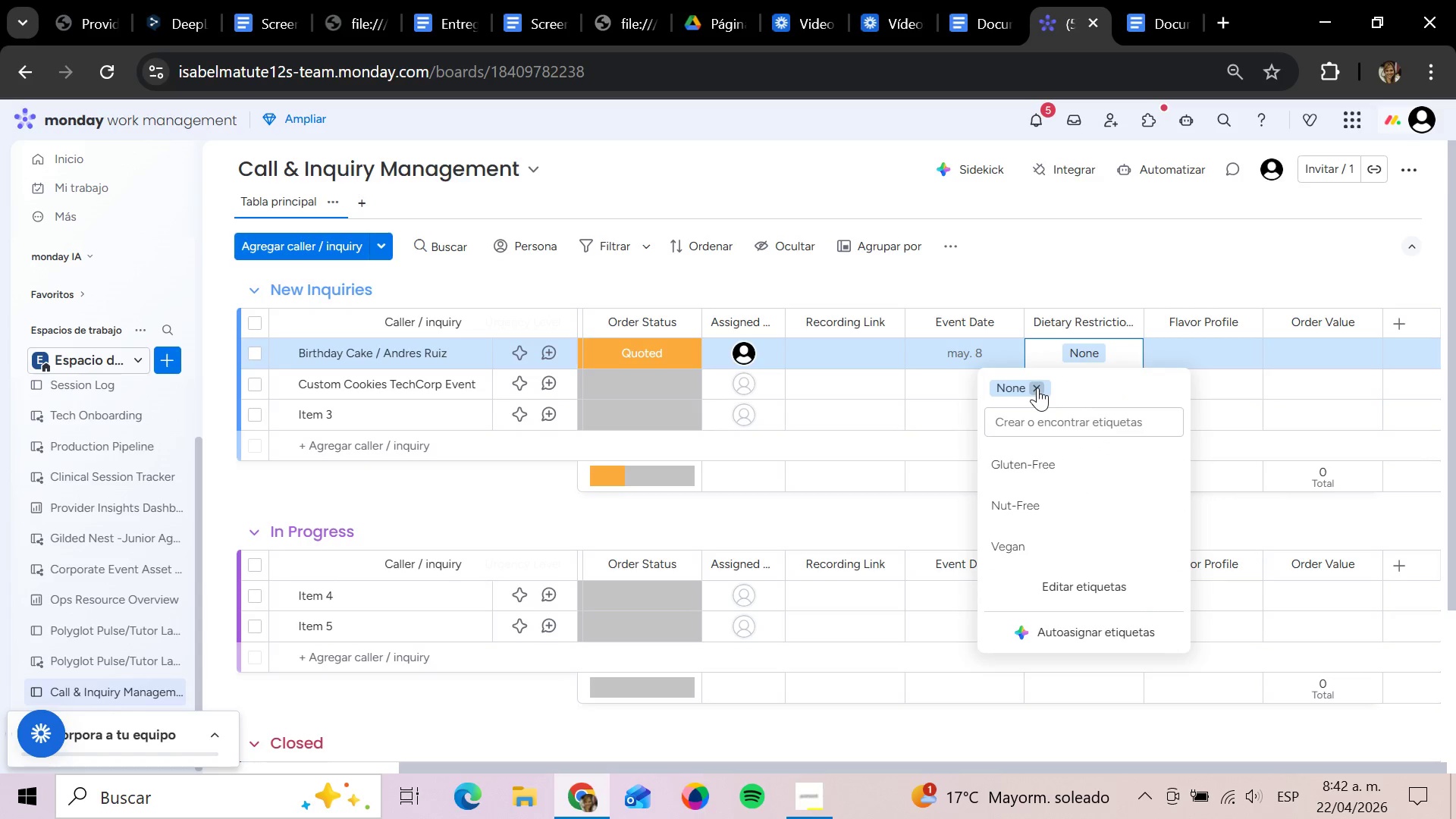 
left_click([1037, 390])
 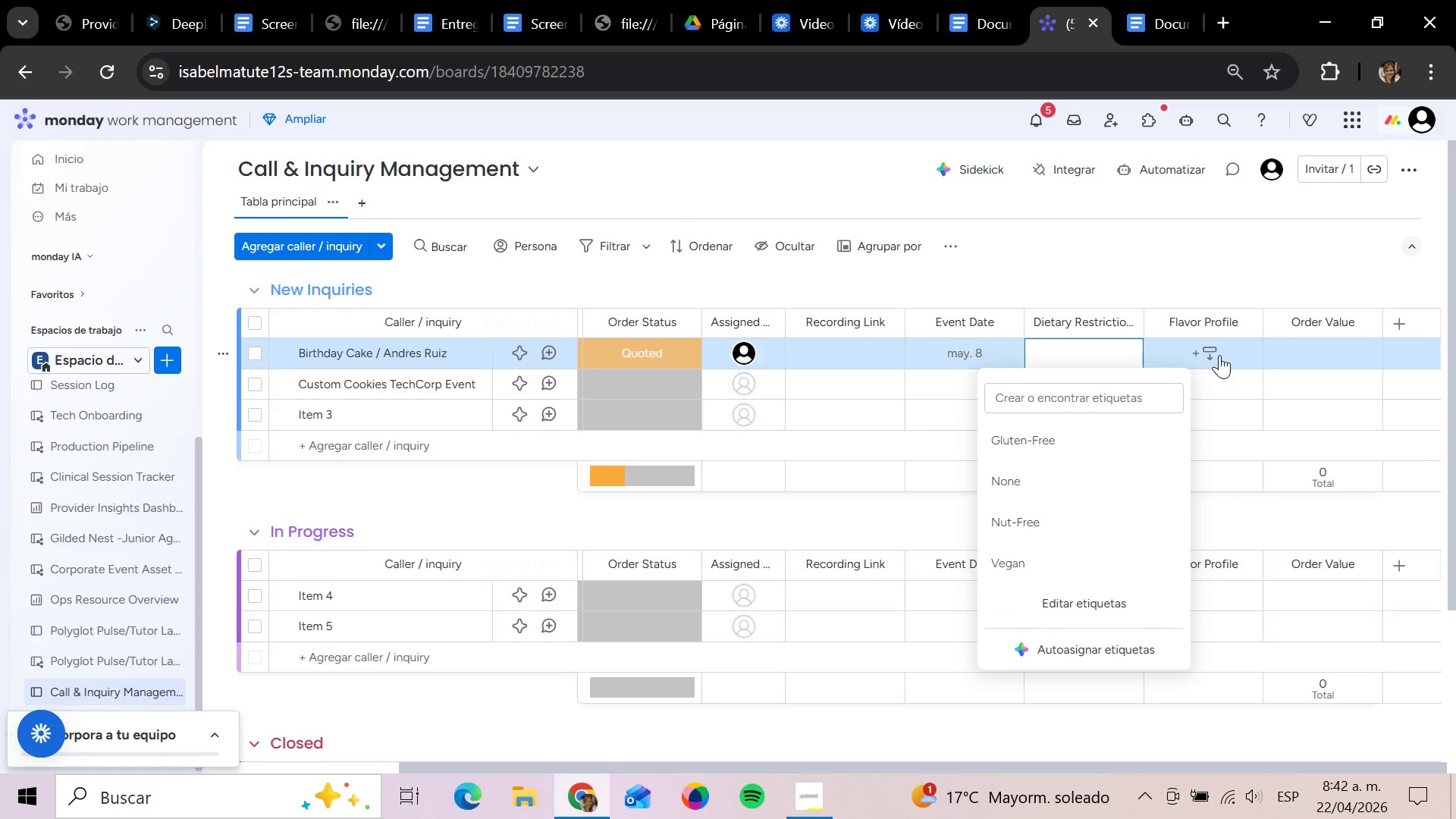 
left_click([1214, 355])
 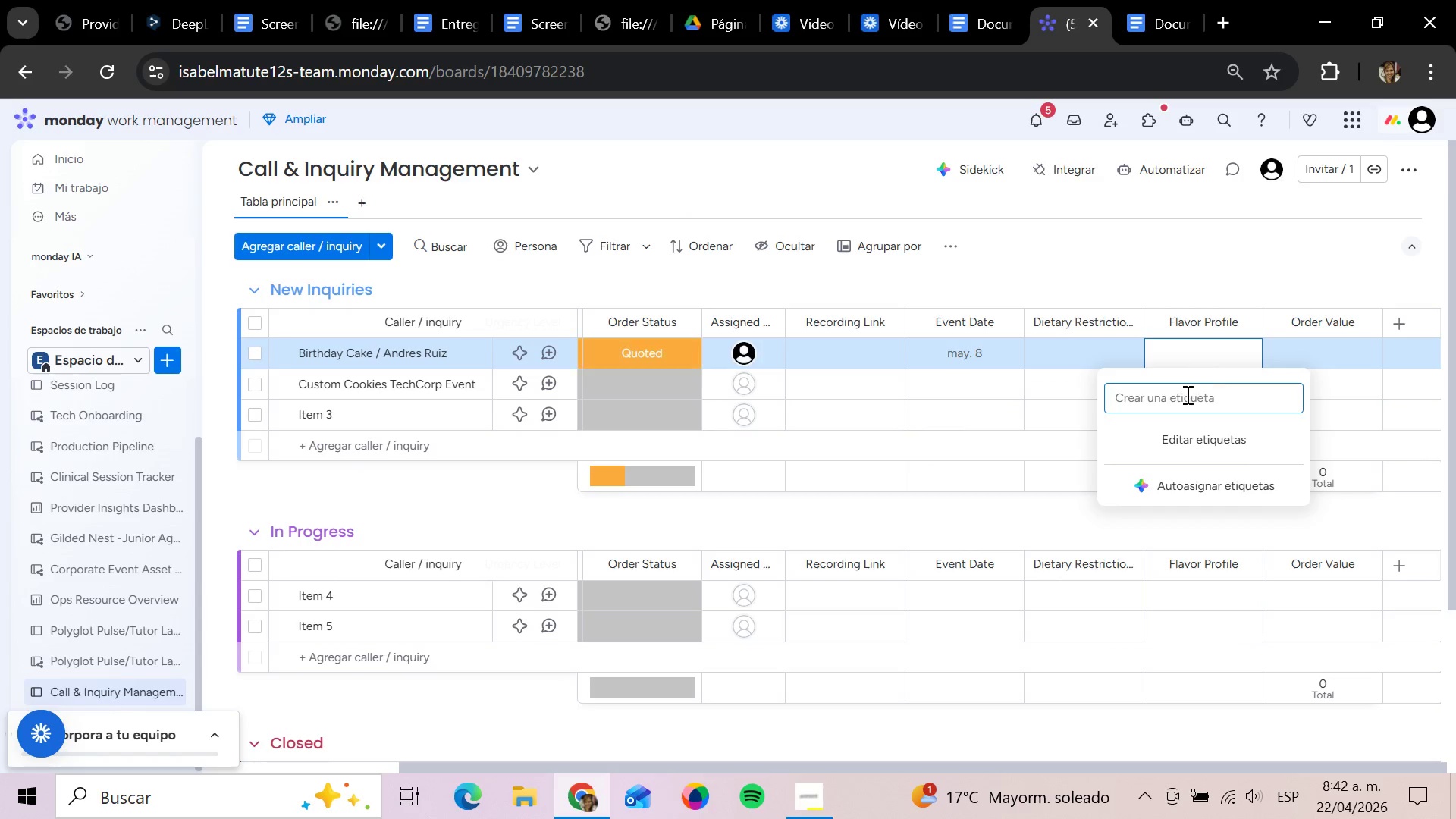 
key(CapsLock)
 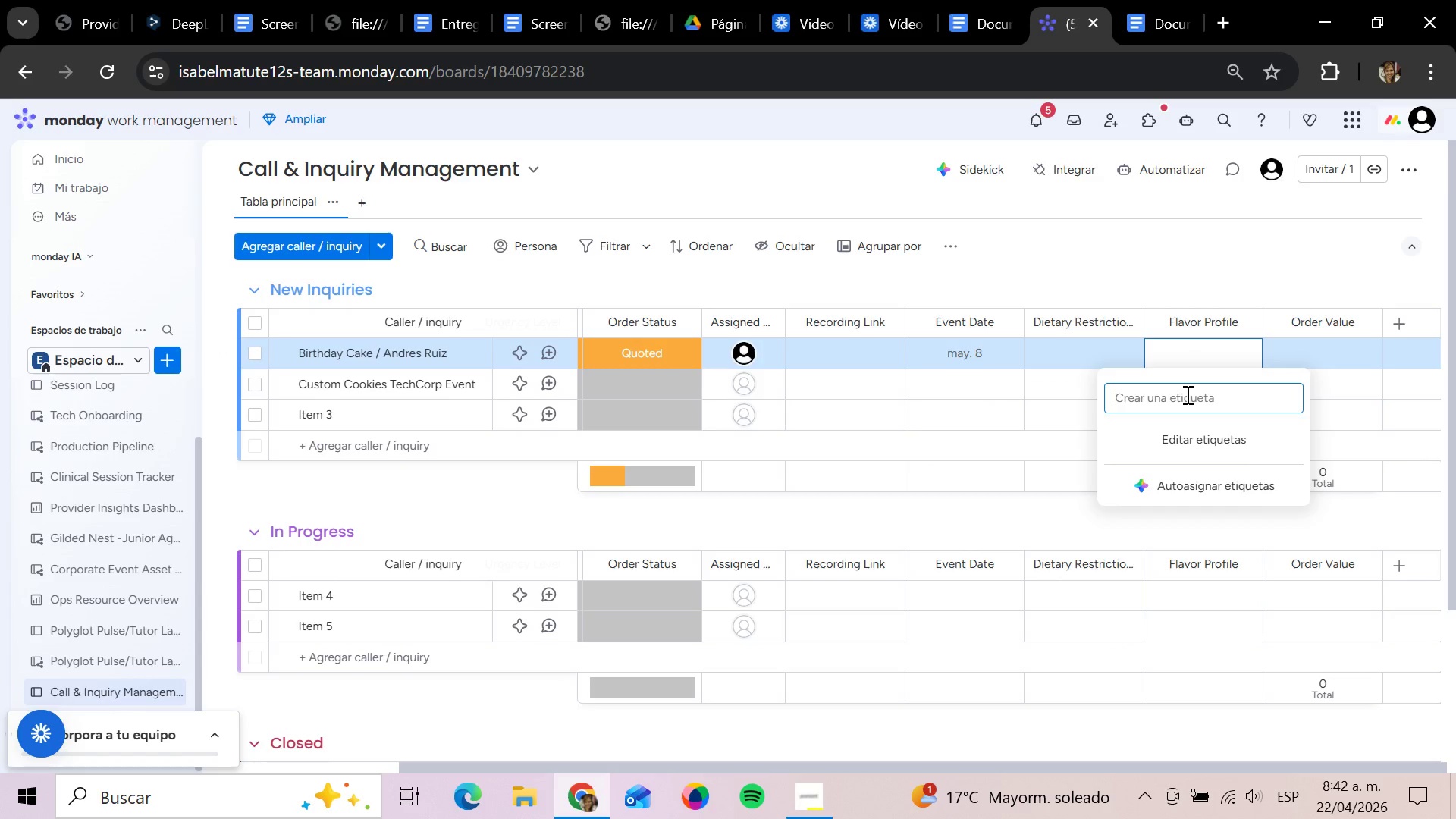 
left_click([1186, 394])
 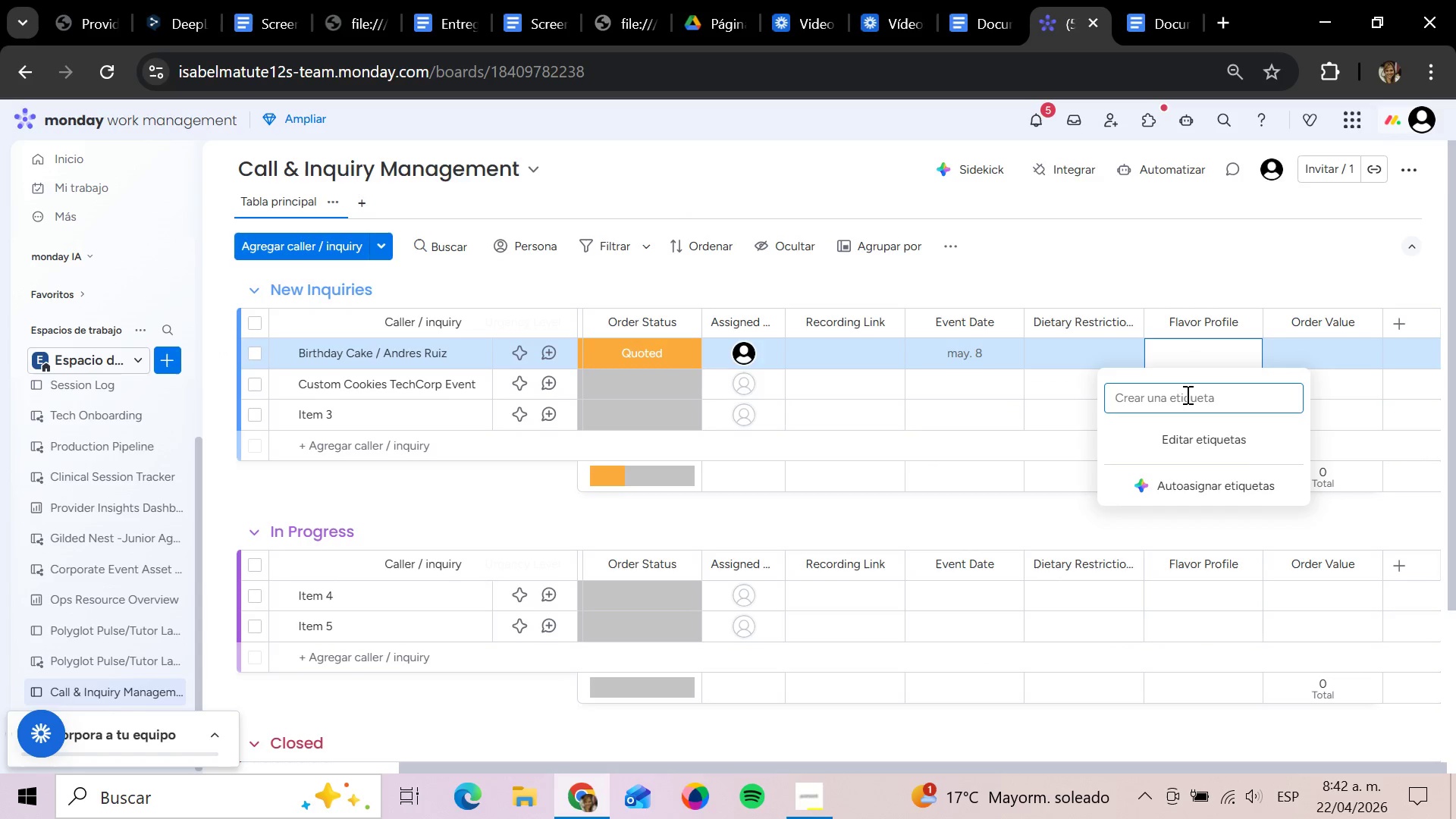 
key(C)
 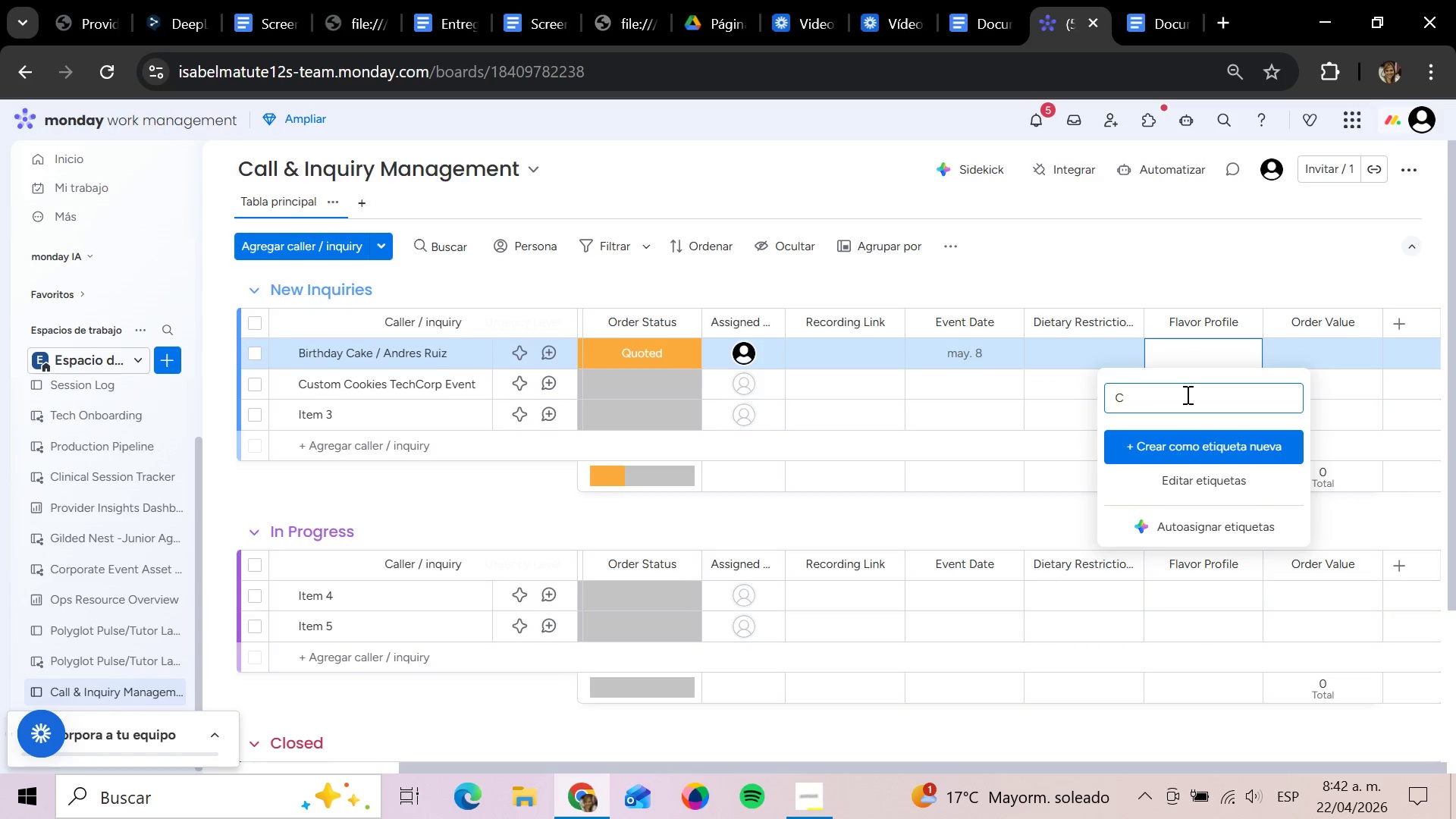 
key(CapsLock)
 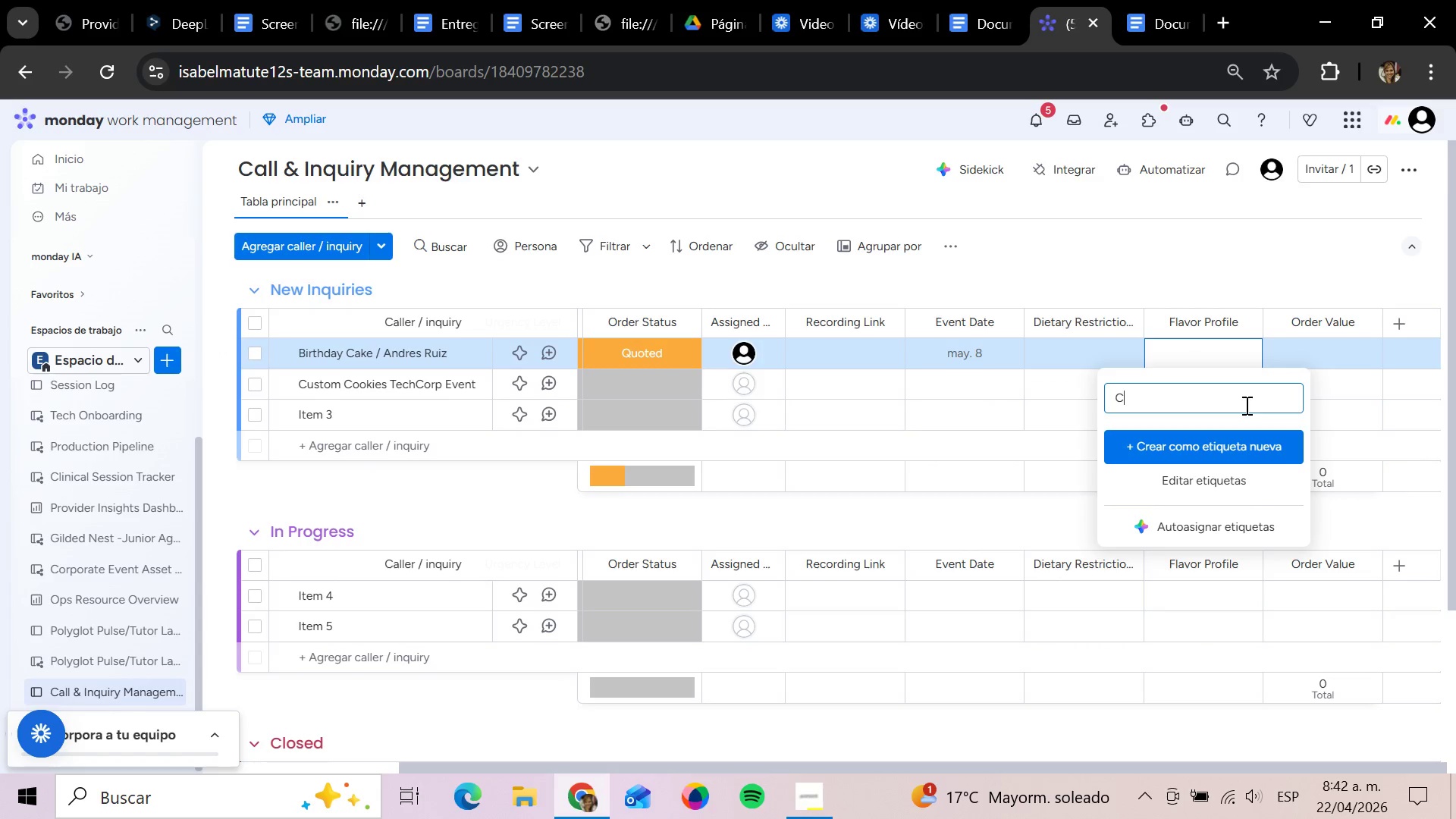 
left_click([1245, 405])
 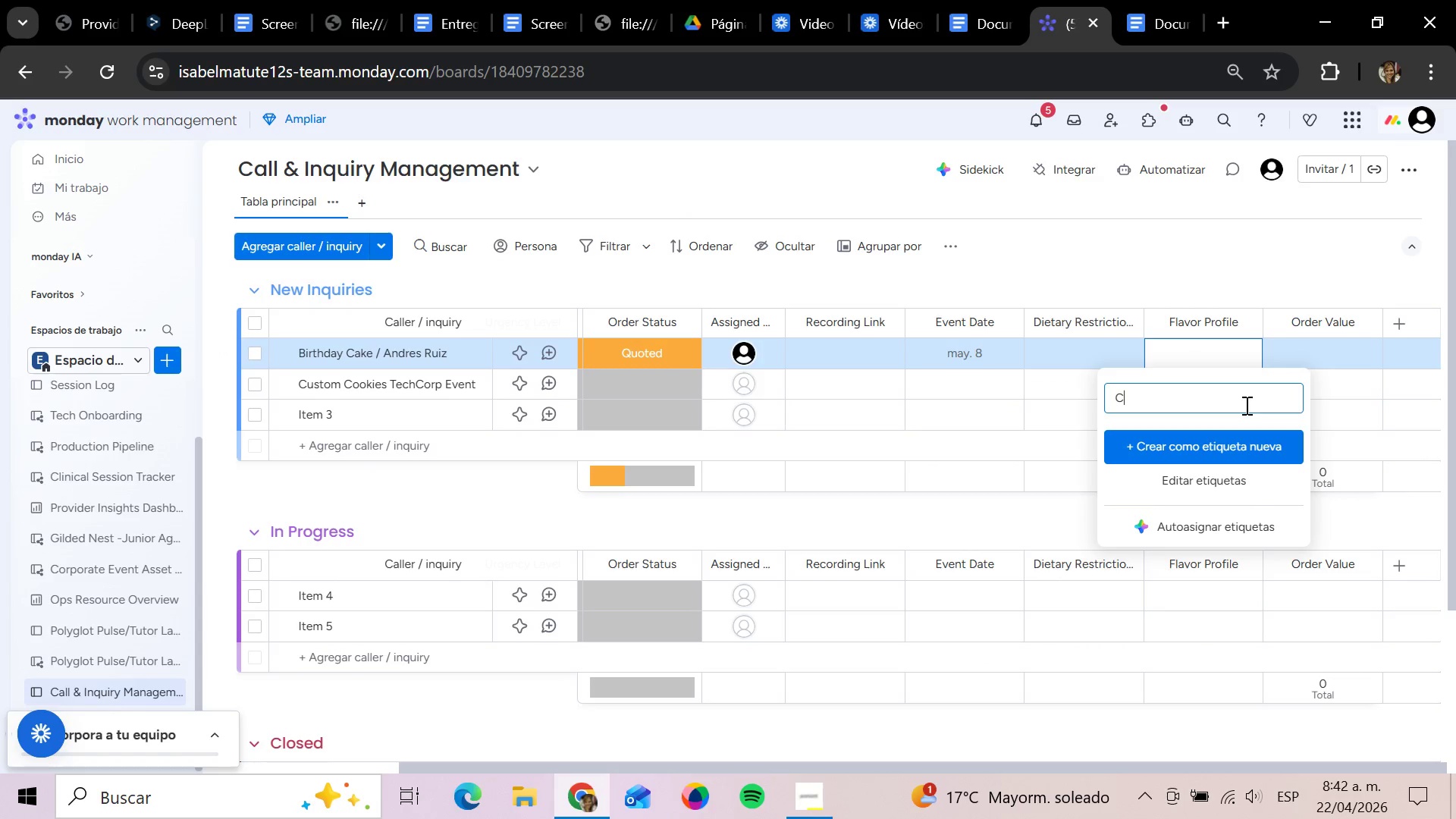 
type(hoo)
key(Backspace)
type(colate )
 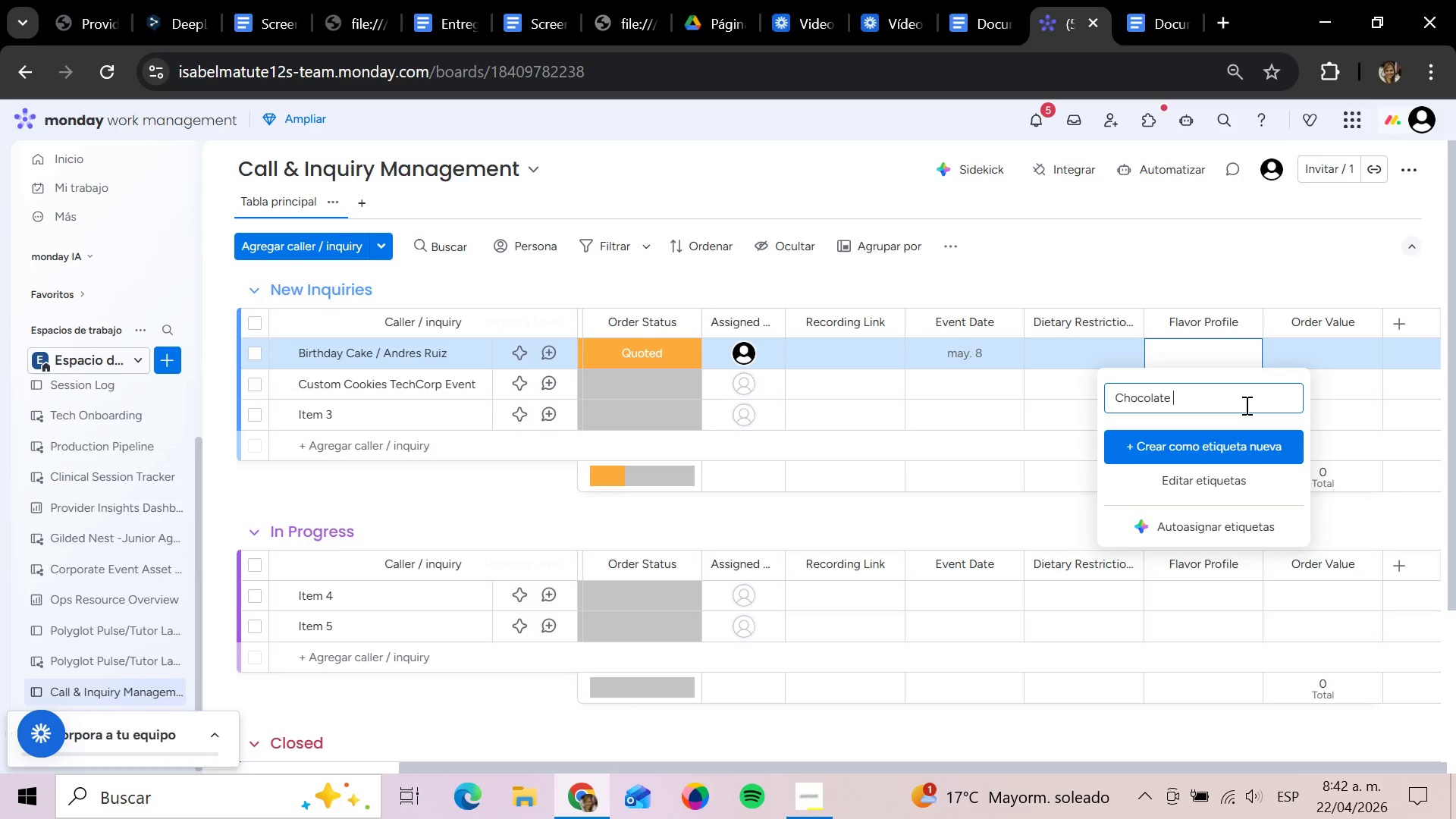 
key(Enter)
 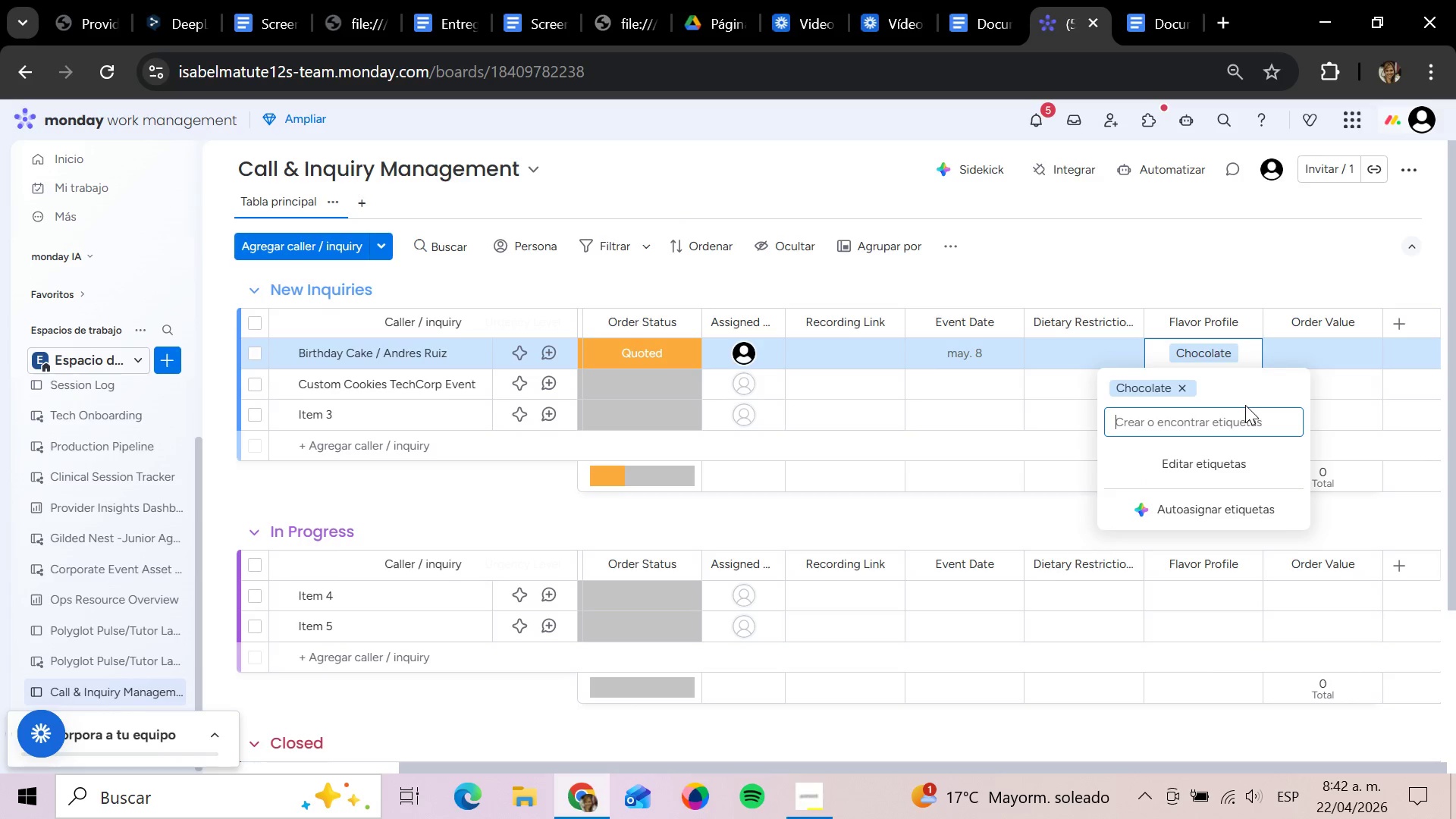 
type(Vainilla)
 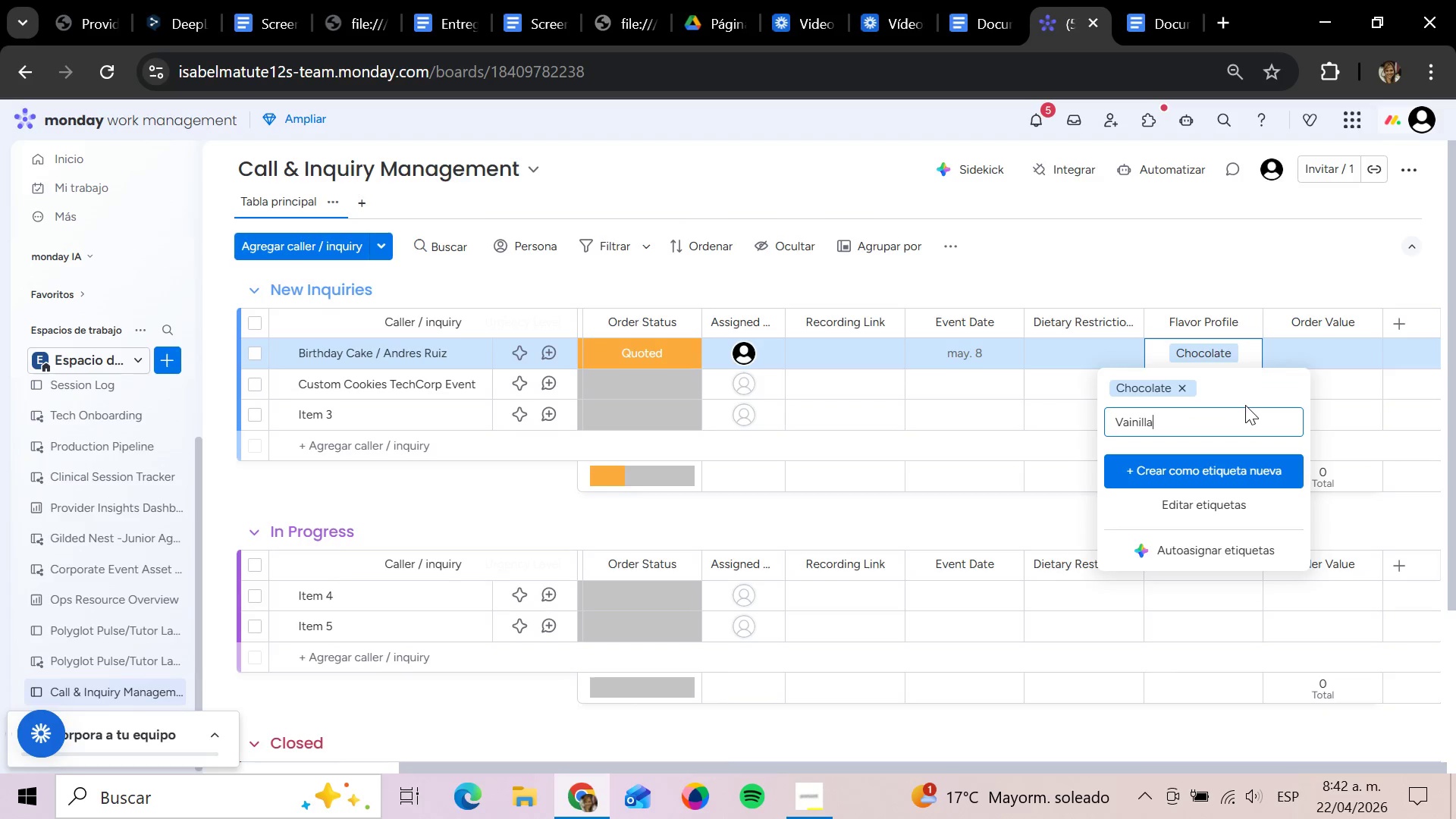 
key(Enter)
 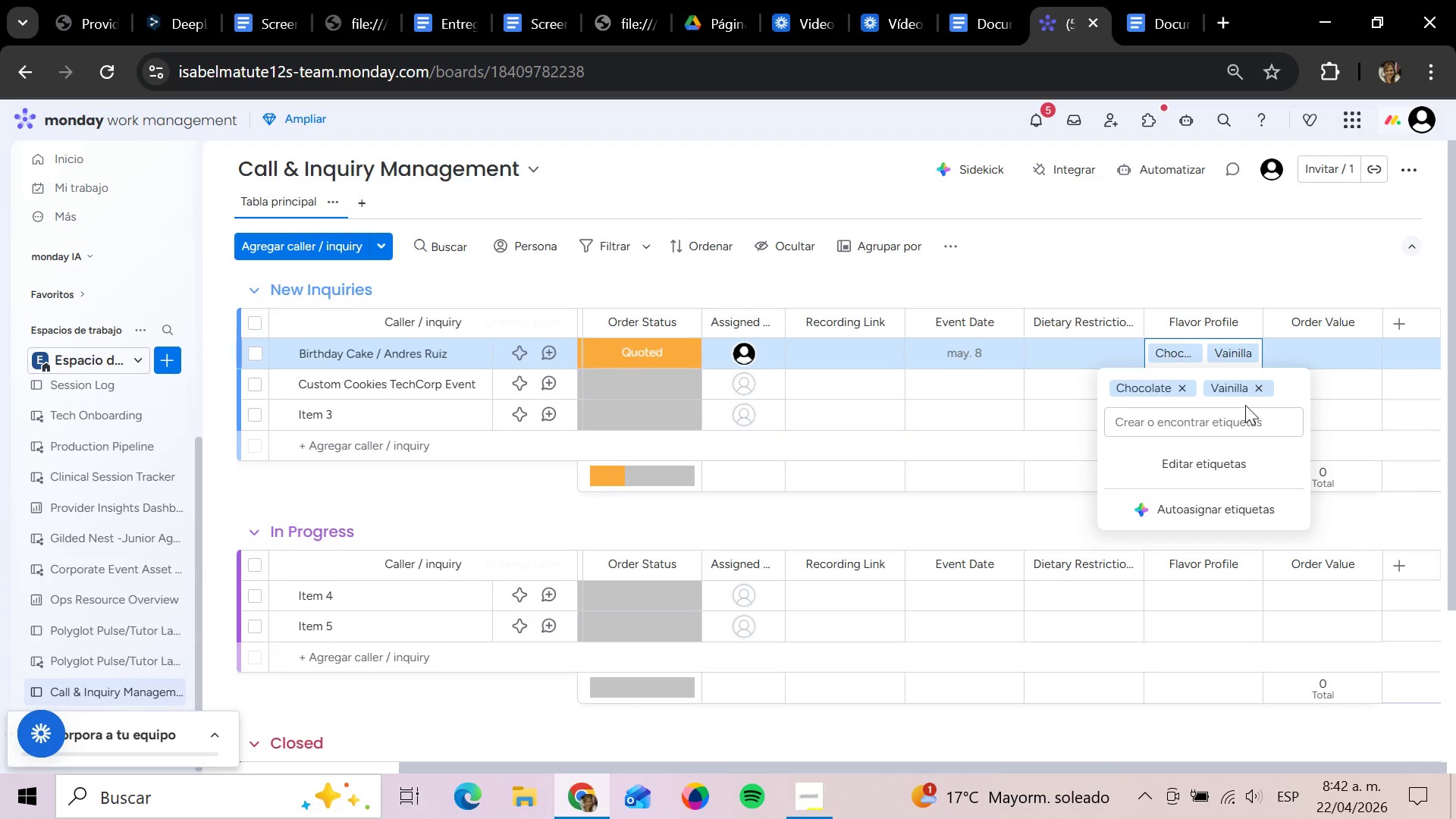 
type(Red Vek)
key(Backspace)
type(lvet)
 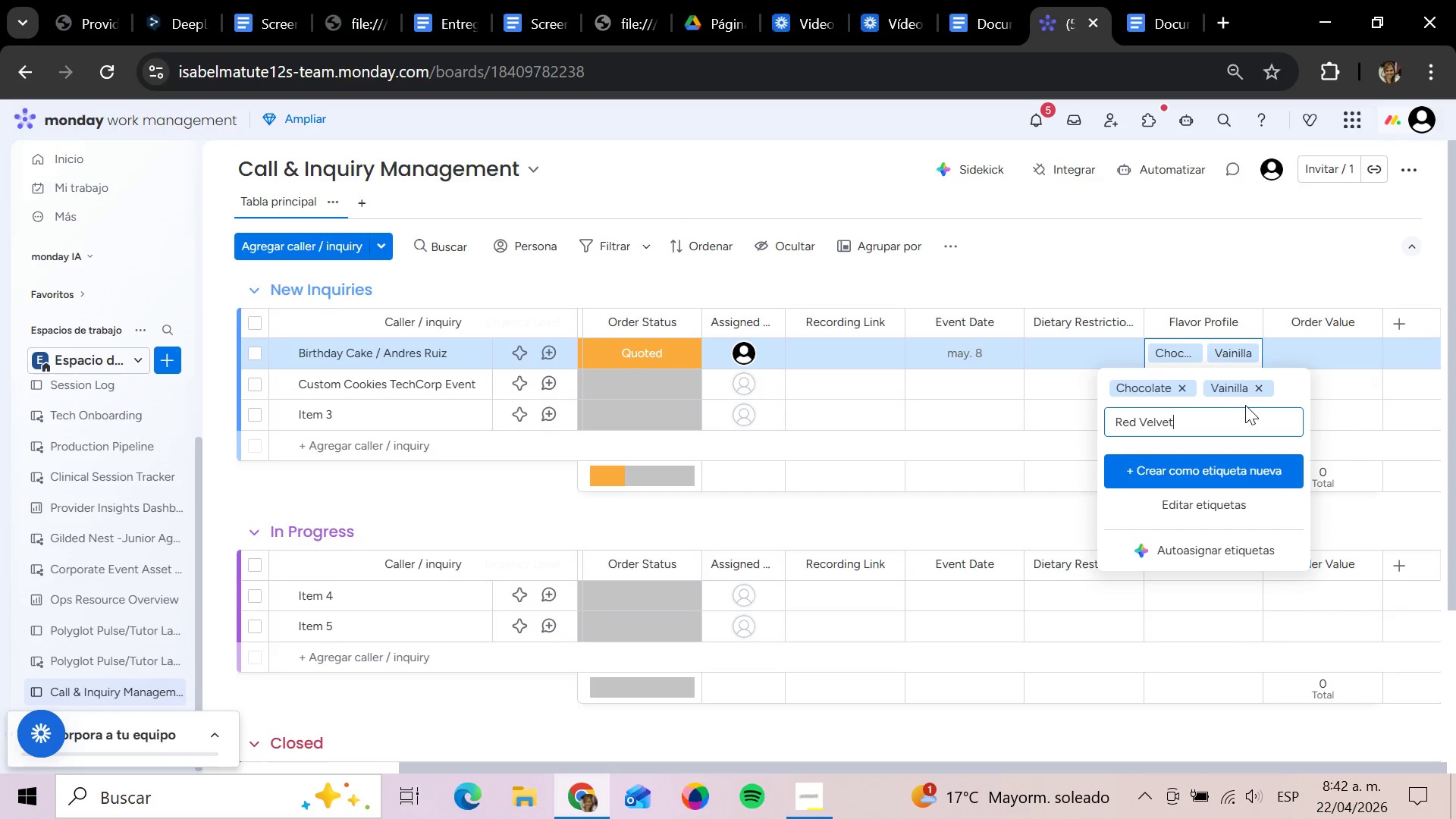 
key(Enter)
 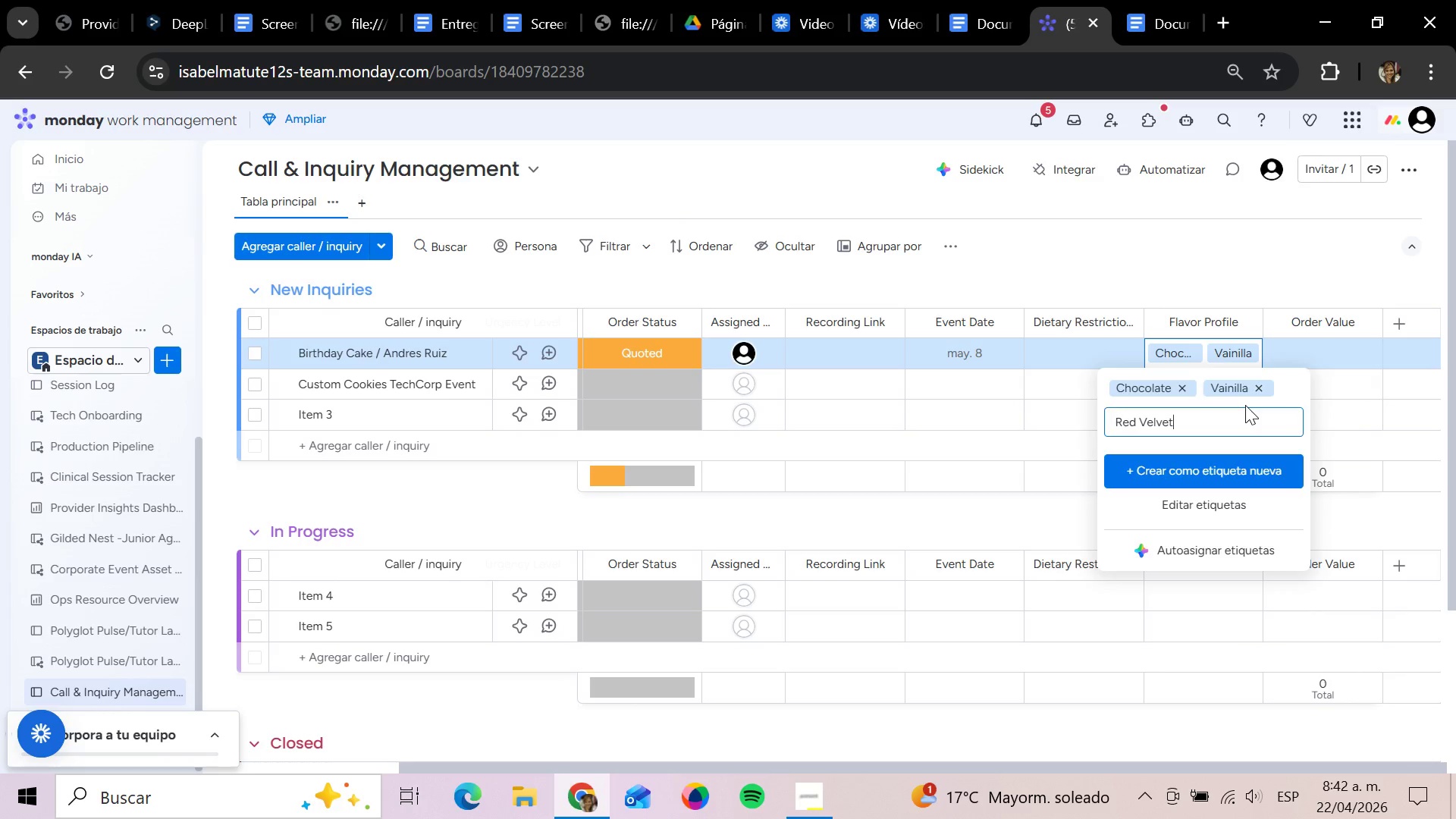 
type(Citrus)
 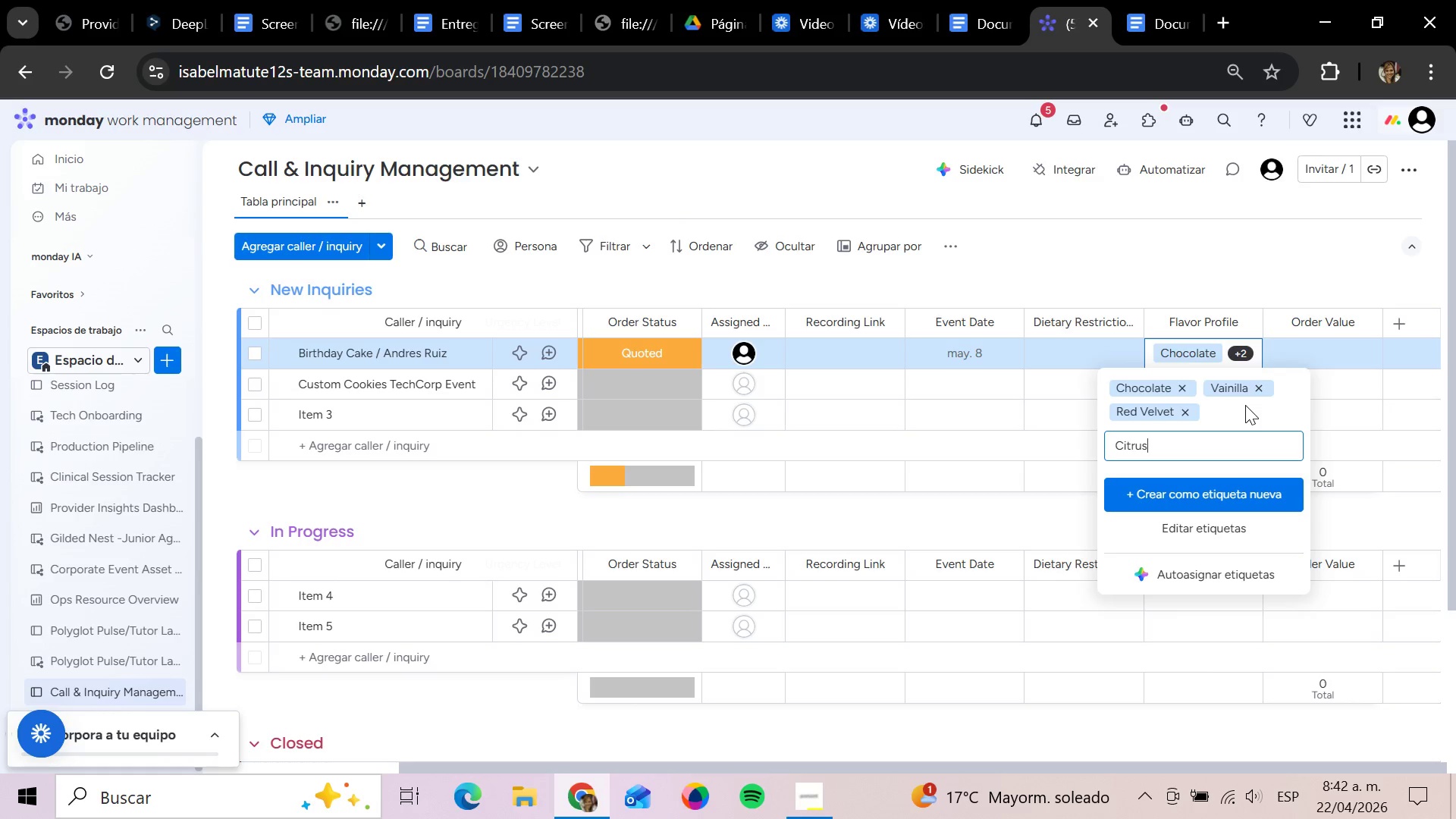 
key(Enter)
 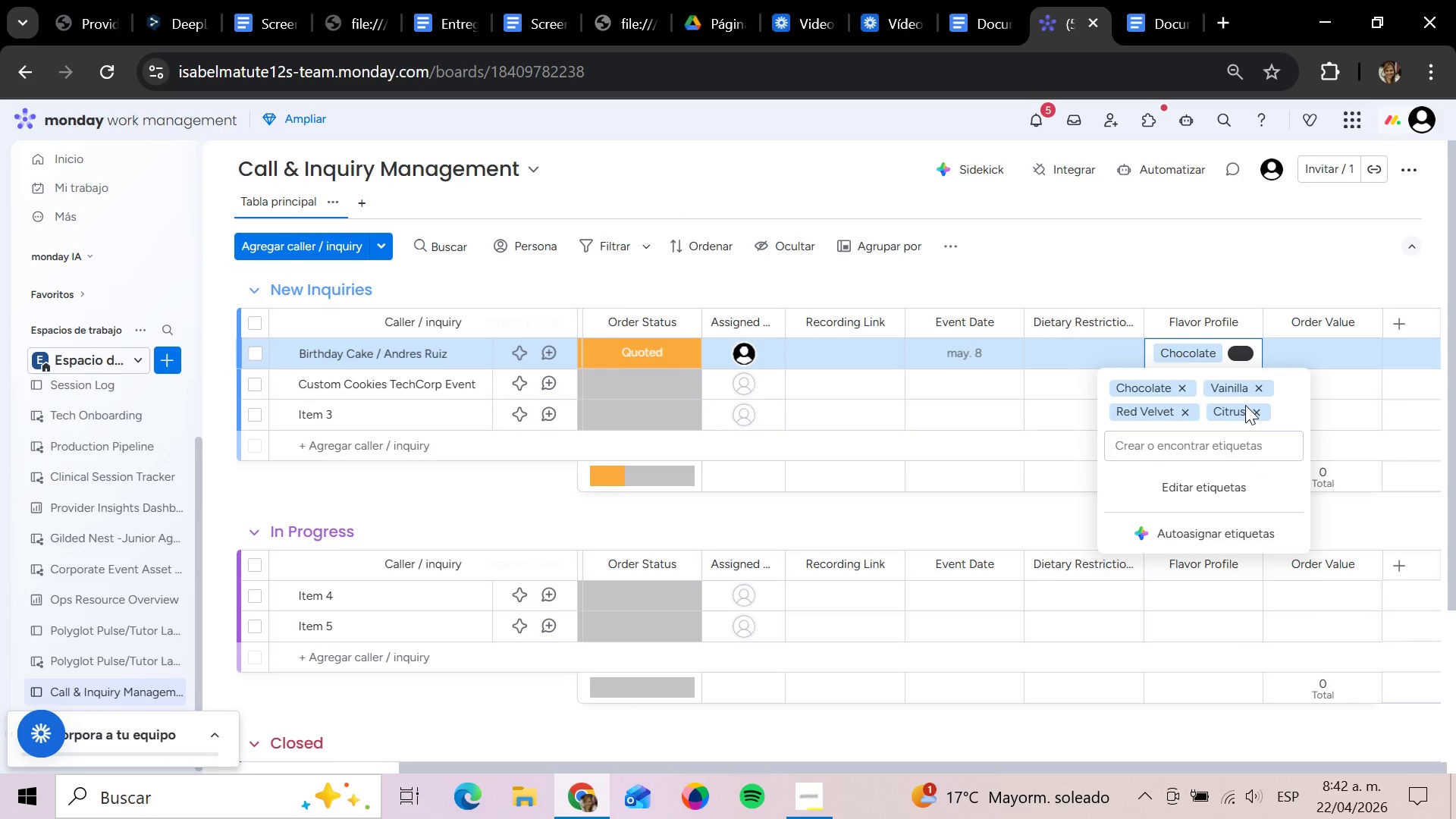 
type(Custom)
 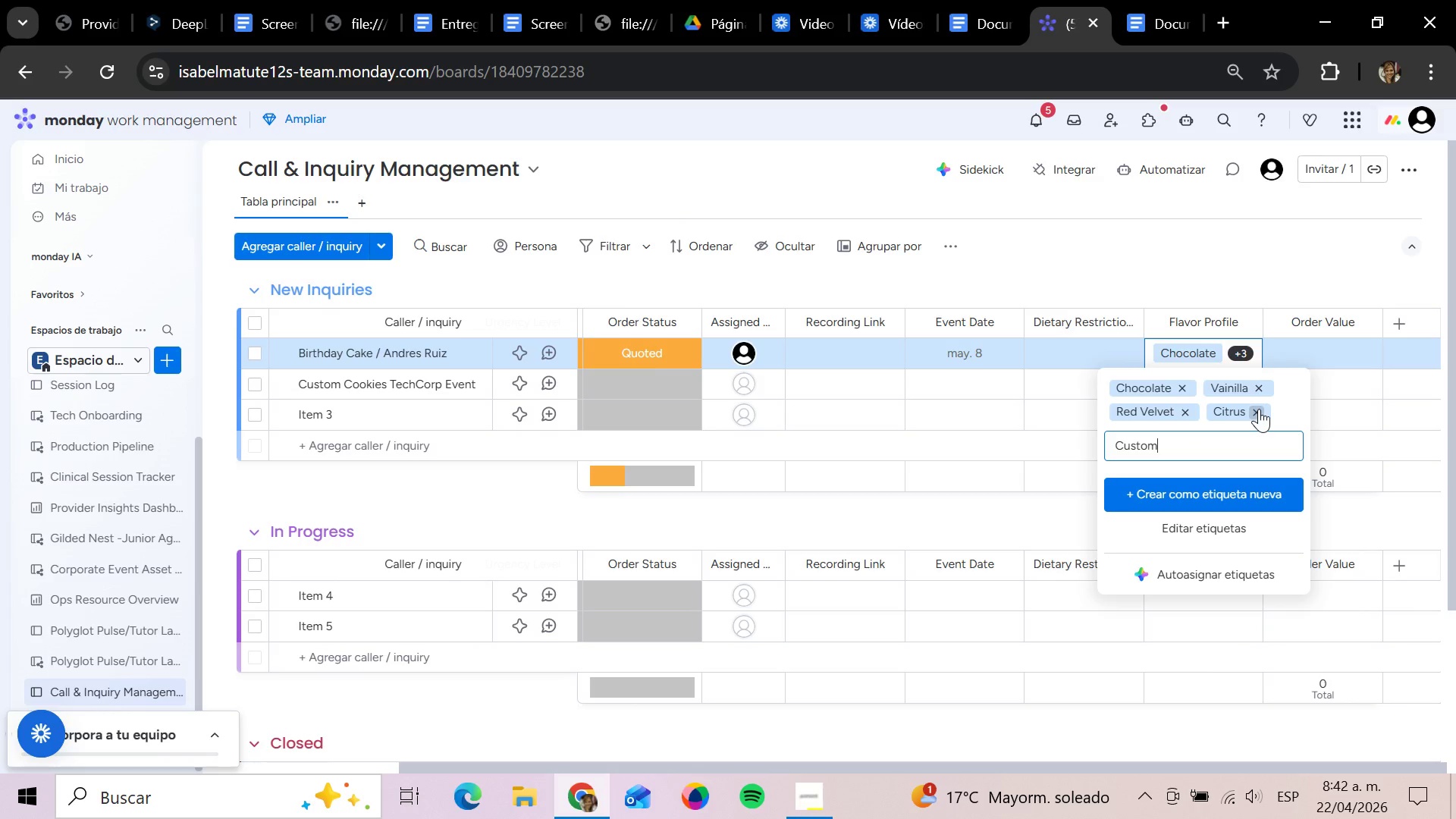 
key(Enter)
 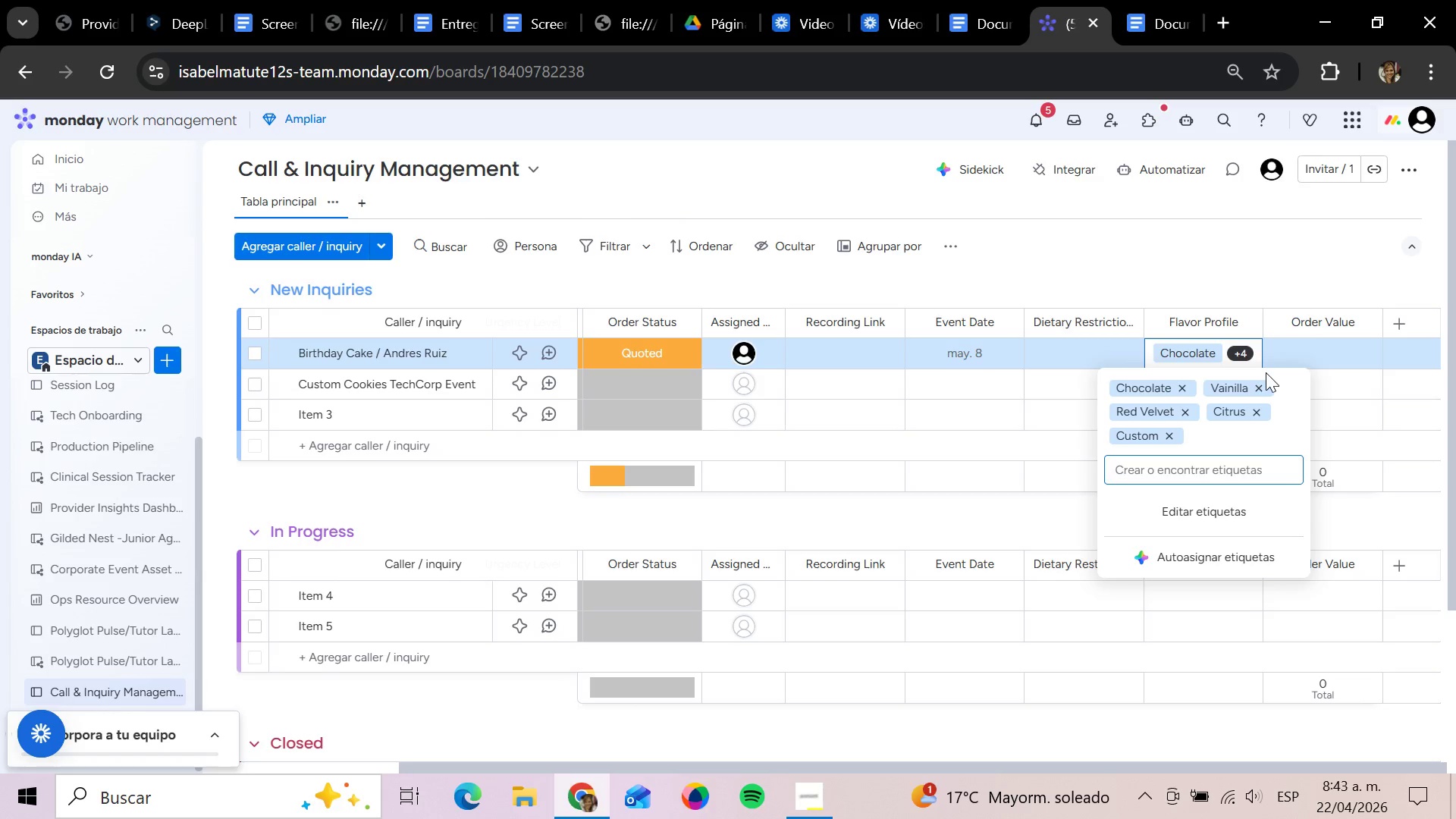 
wait(16.97)
 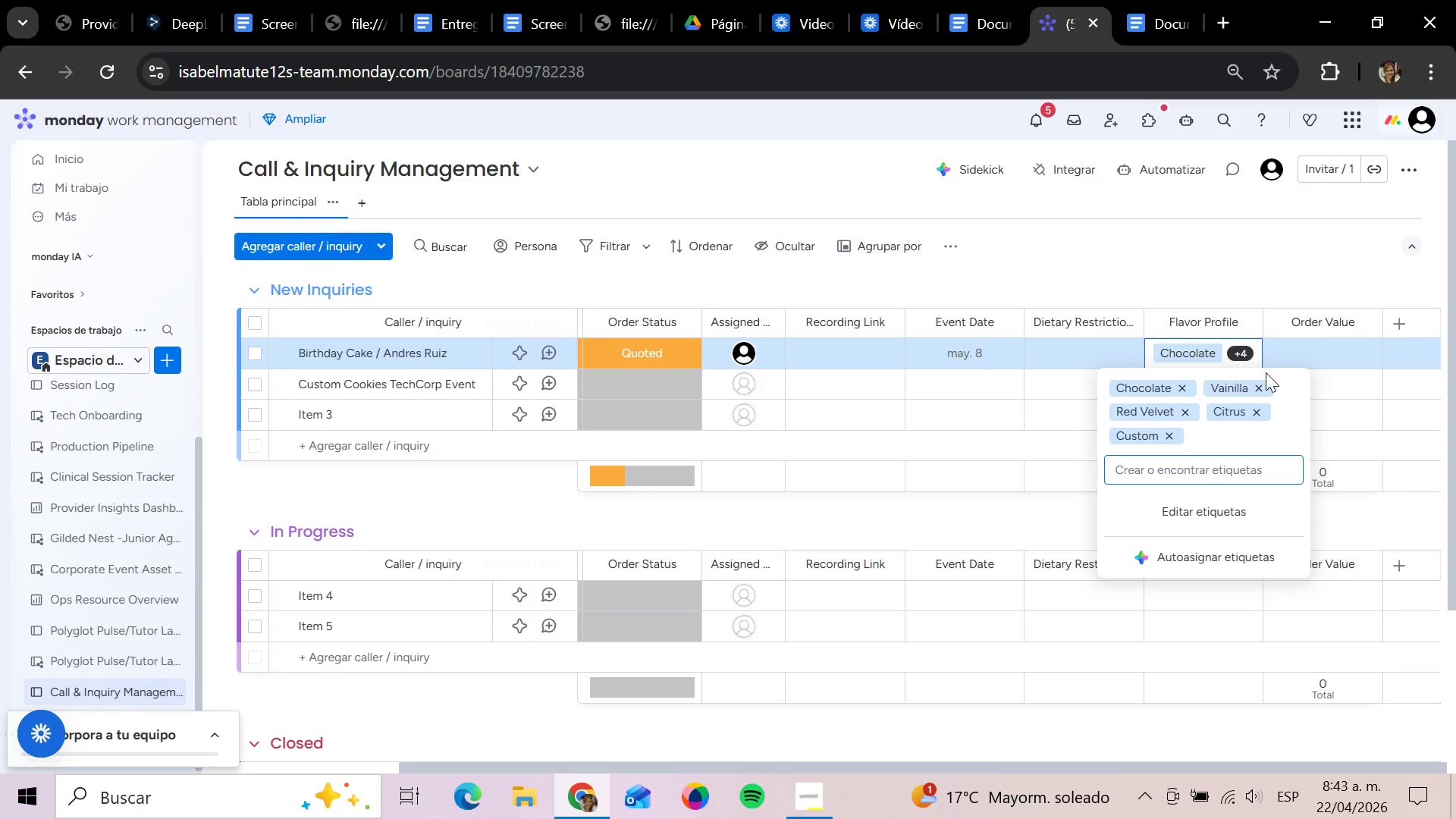 
left_click([1186, 388])
 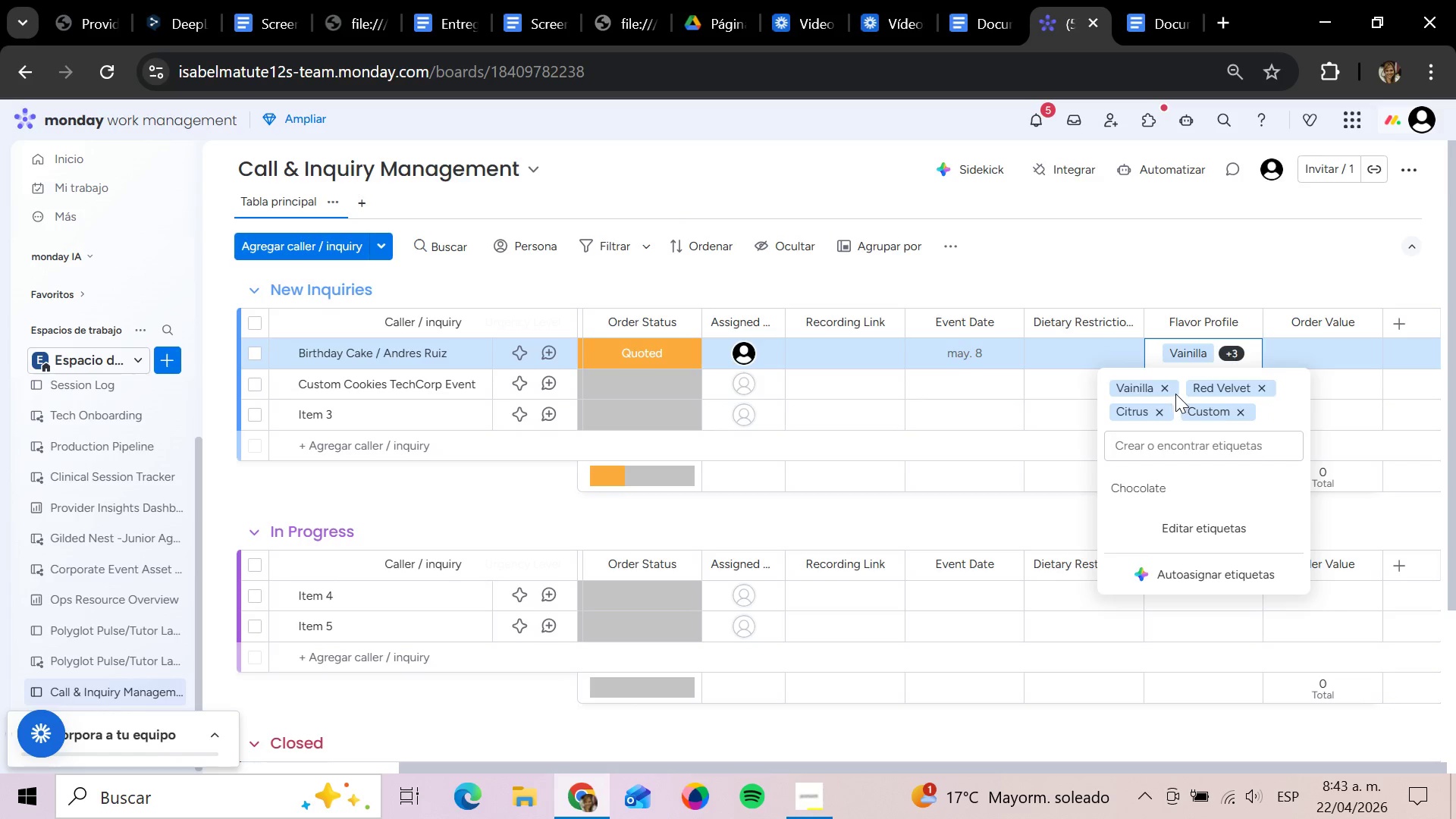 
left_click([1168, 390])
 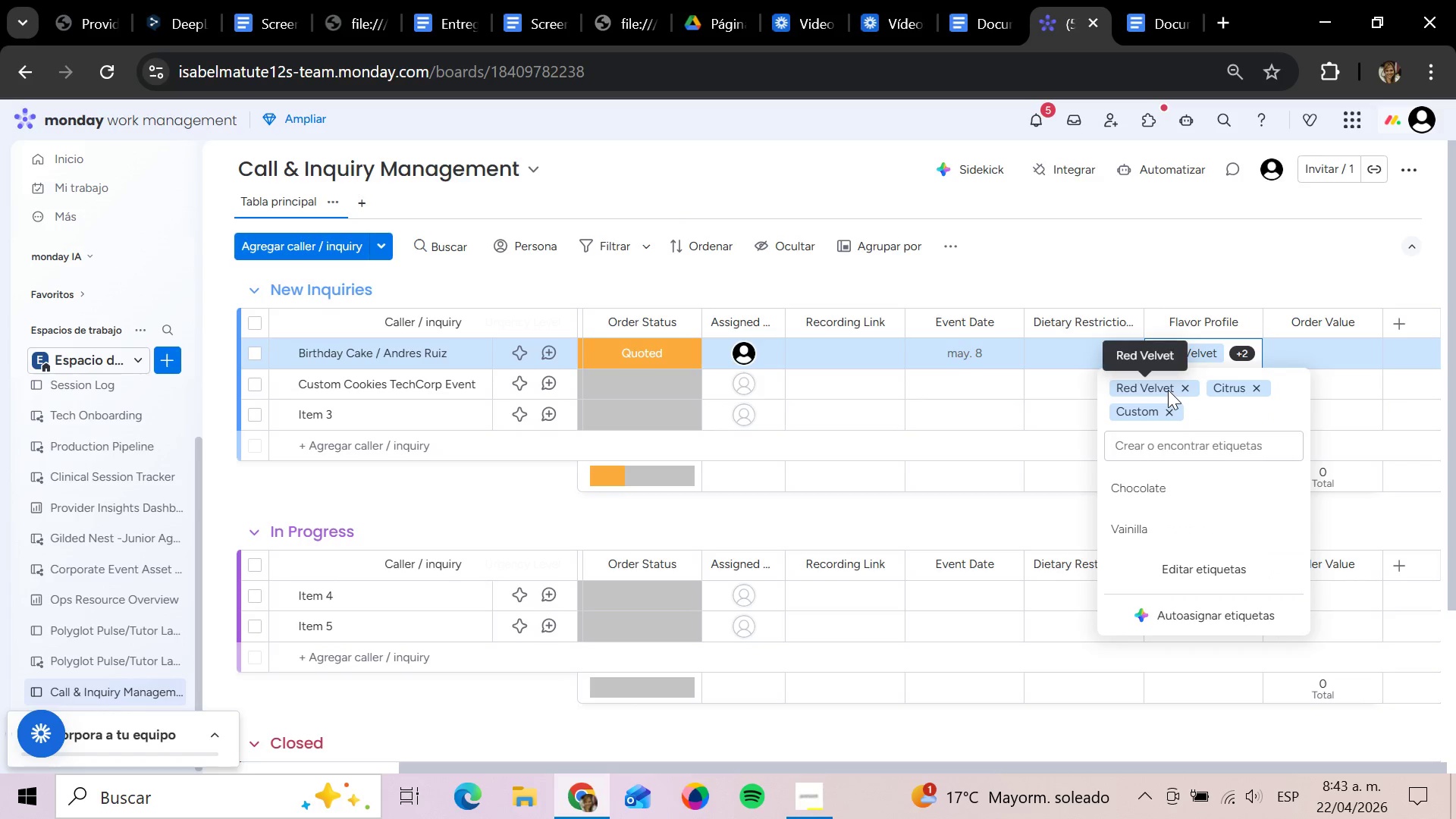 
left_click([1181, 384])
 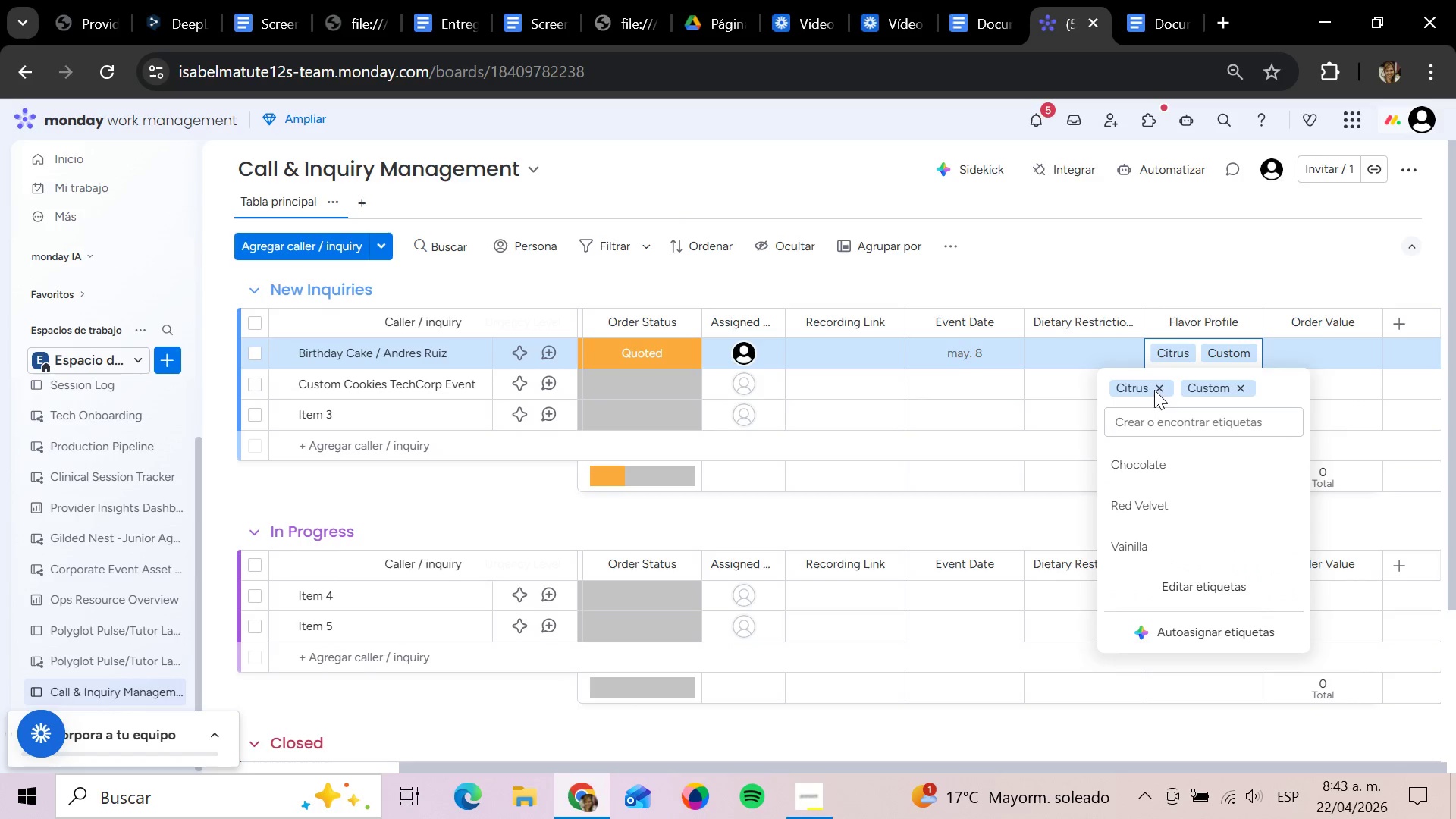 
left_click([1154, 390])
 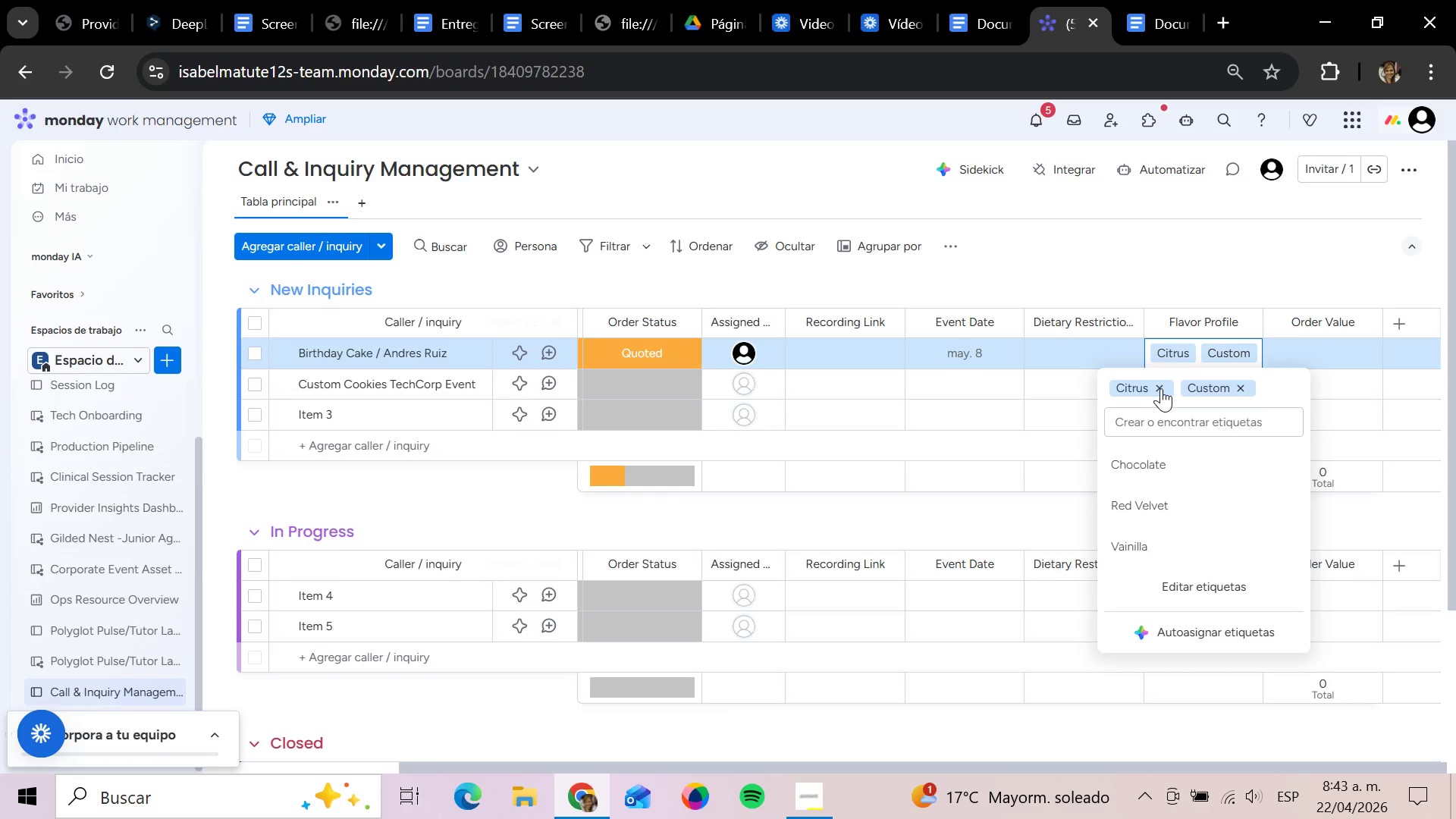 
left_click([1161, 388])
 